 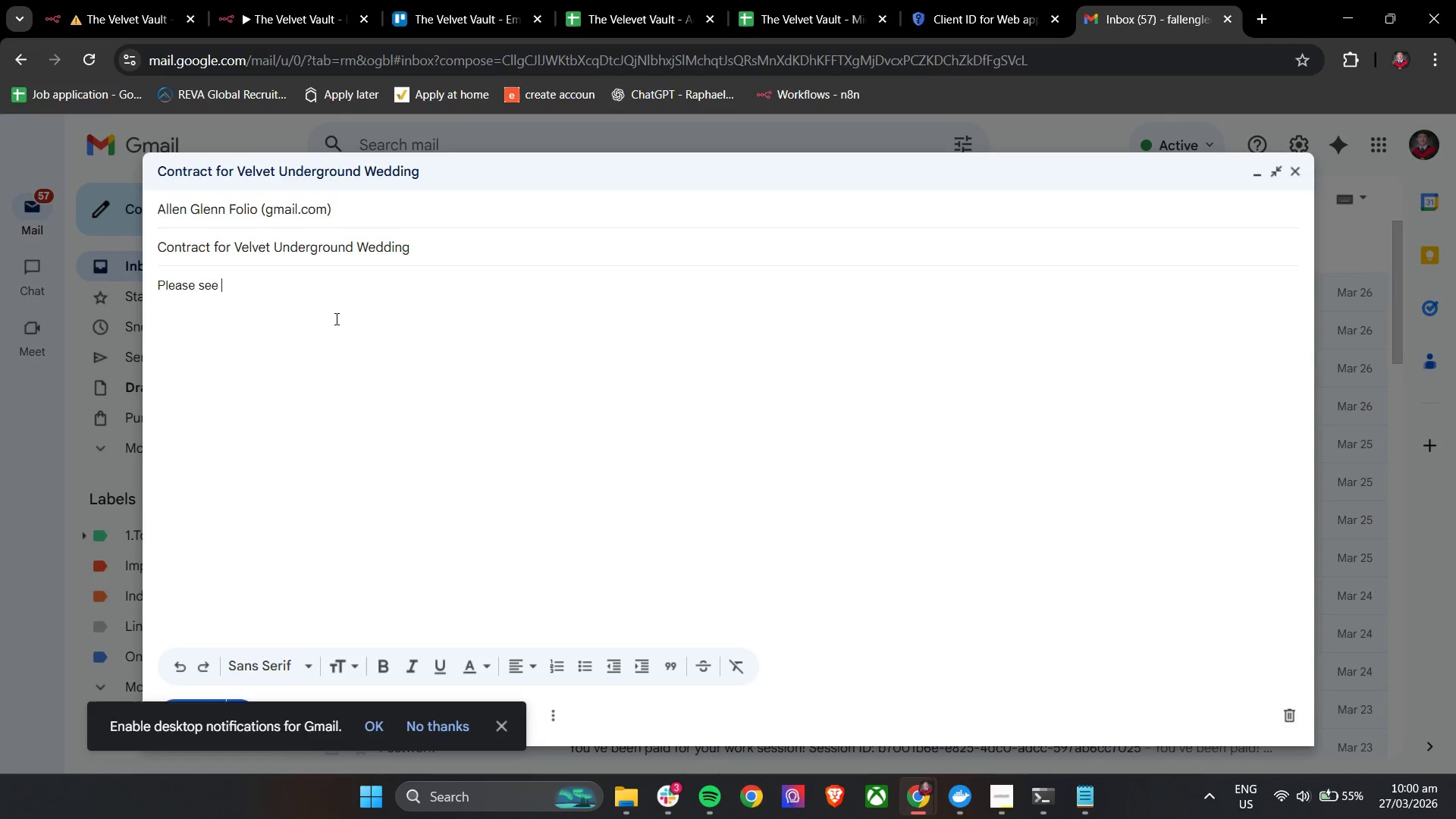 
key(Control+Space)
 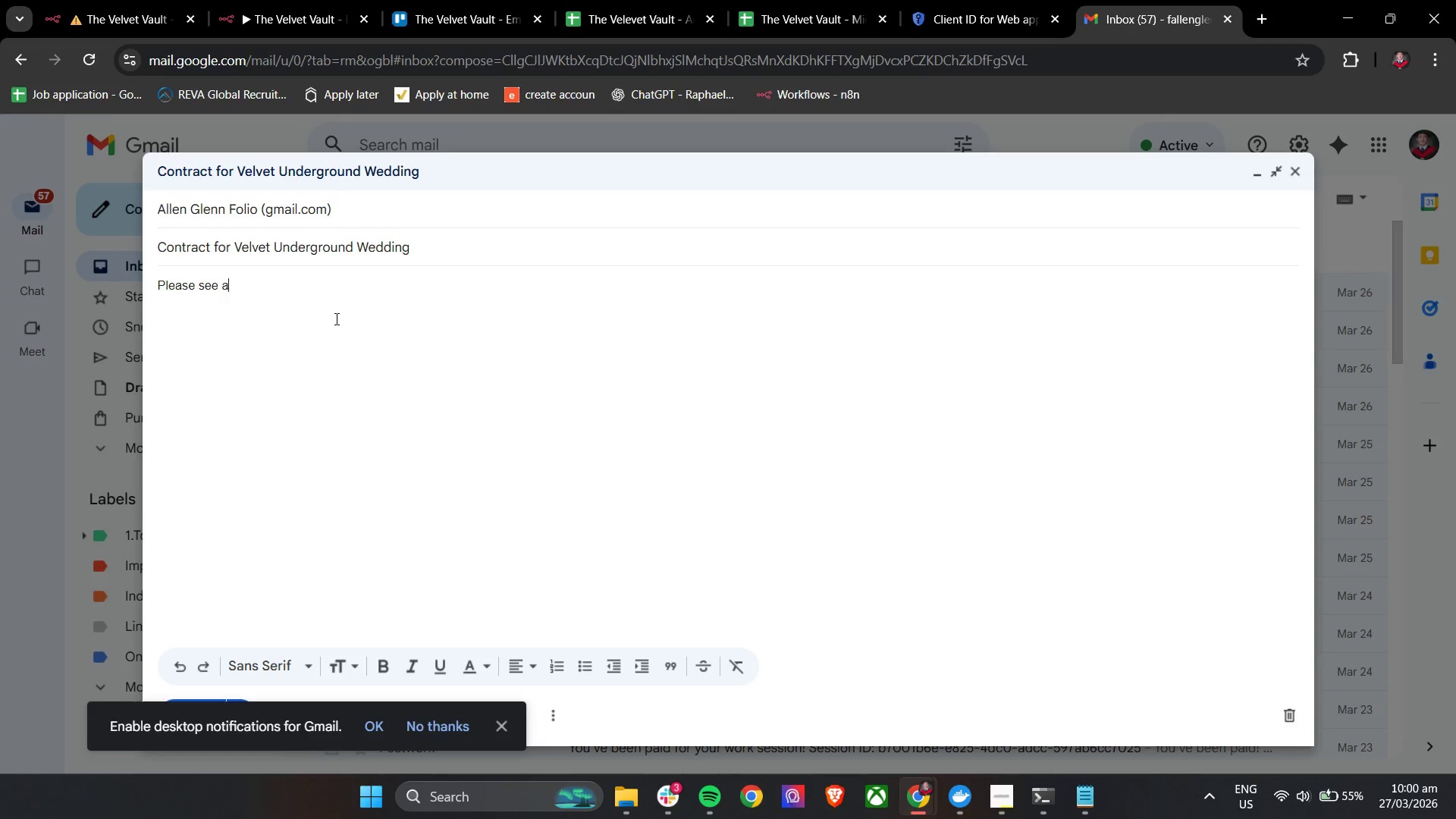 
key(Control+A)
 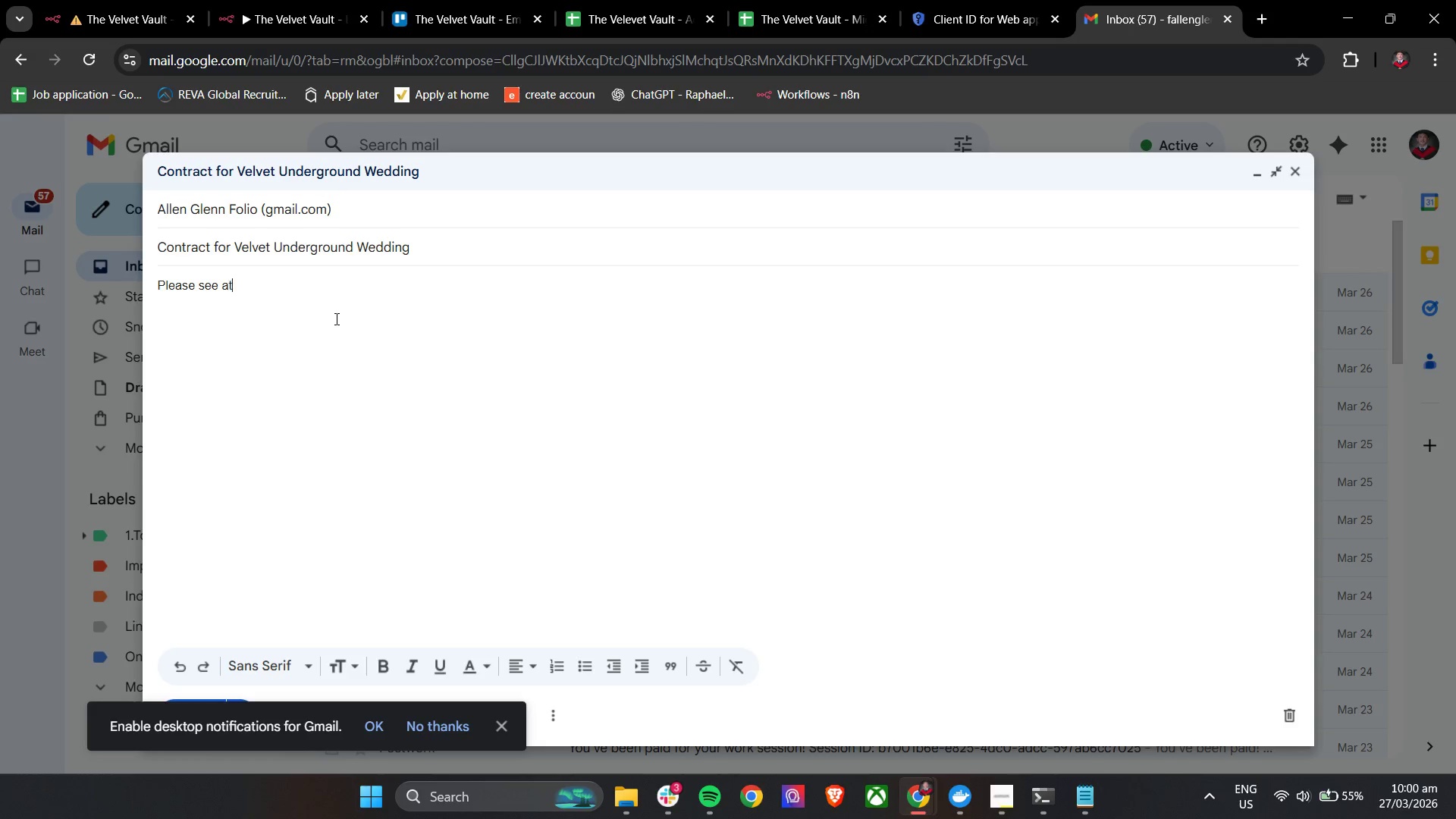 
key(Control+T)
 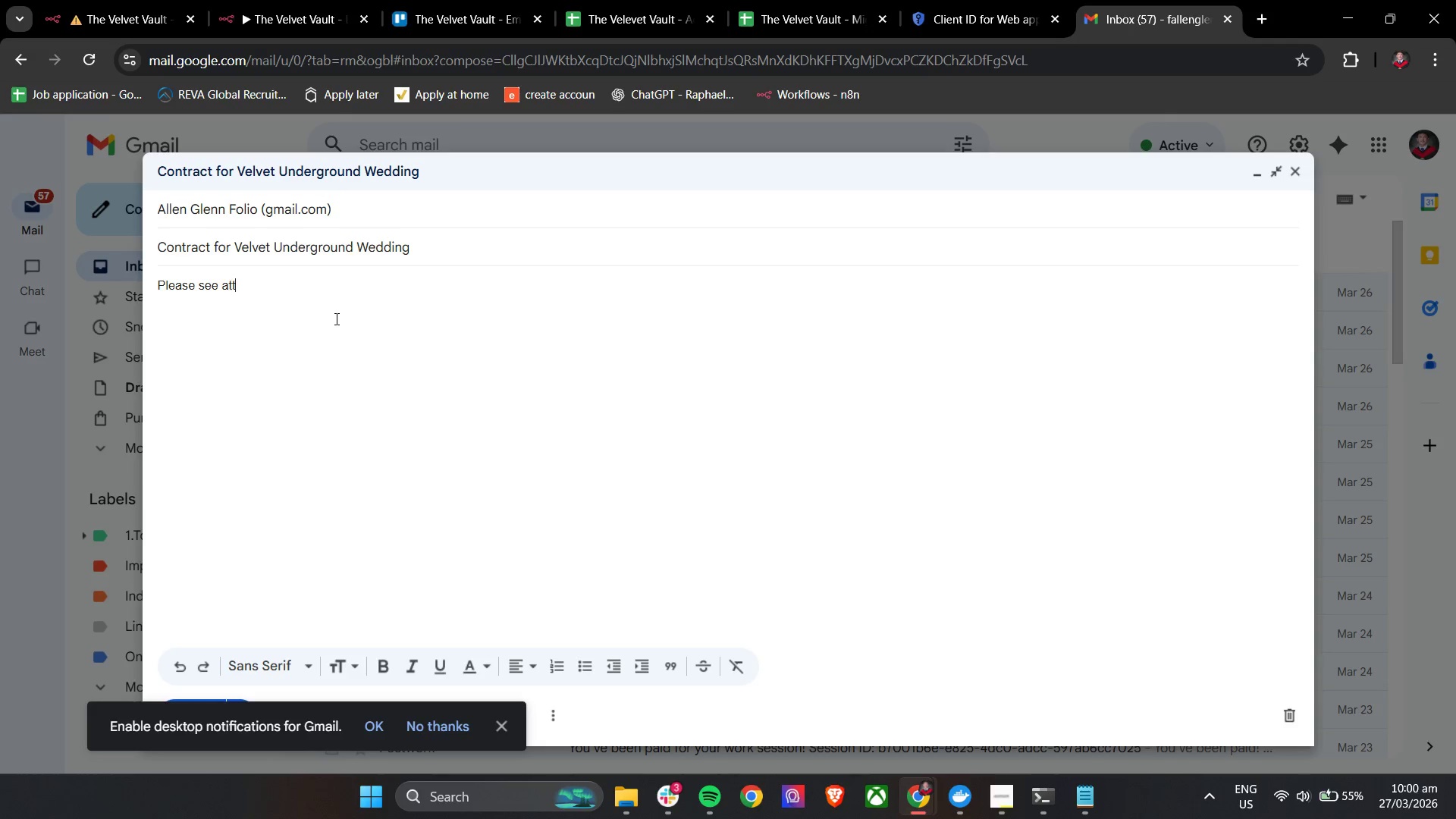 
key(Control+T)
 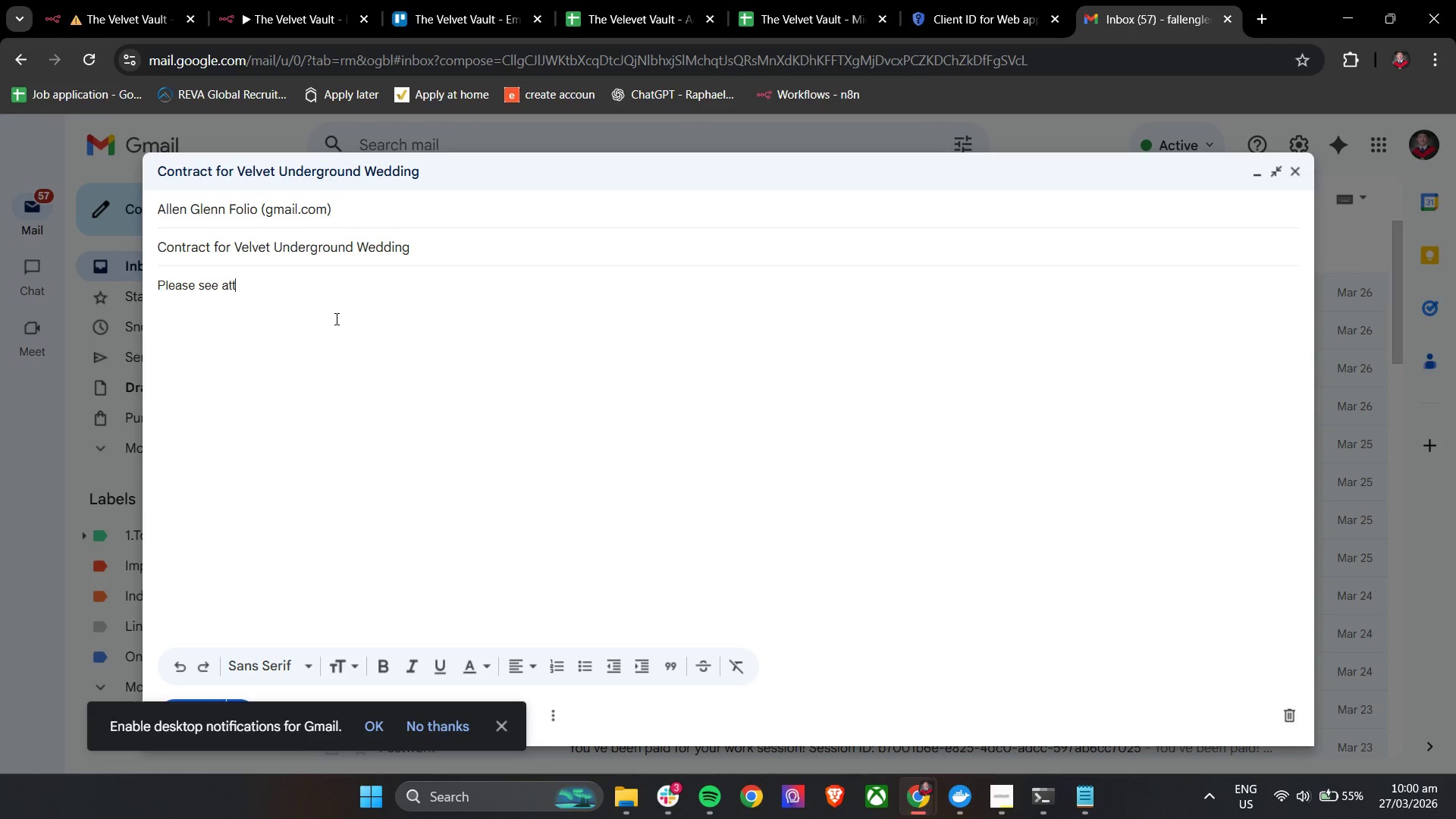 
key(Control+A)
 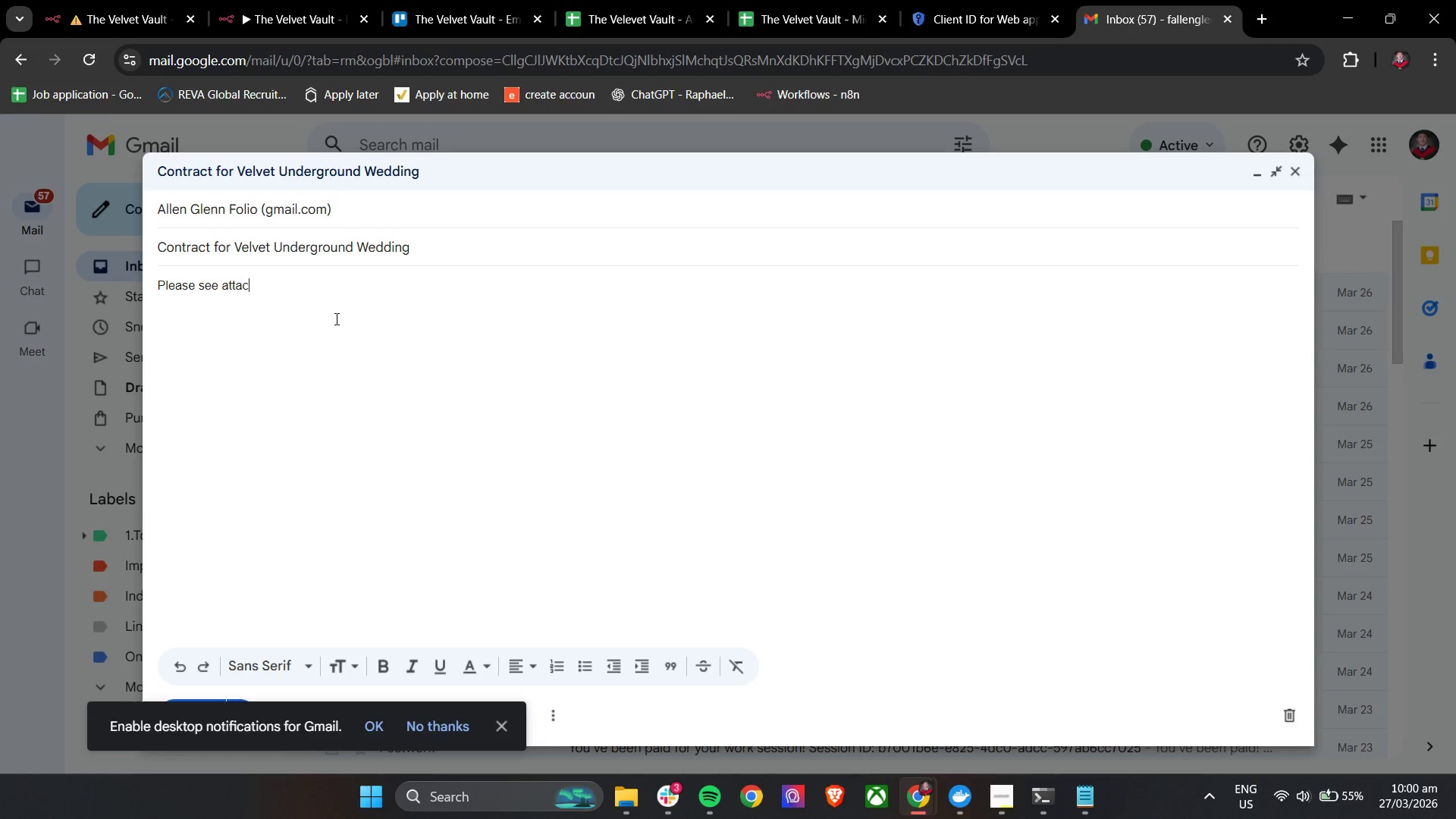 
key(Control+C)
 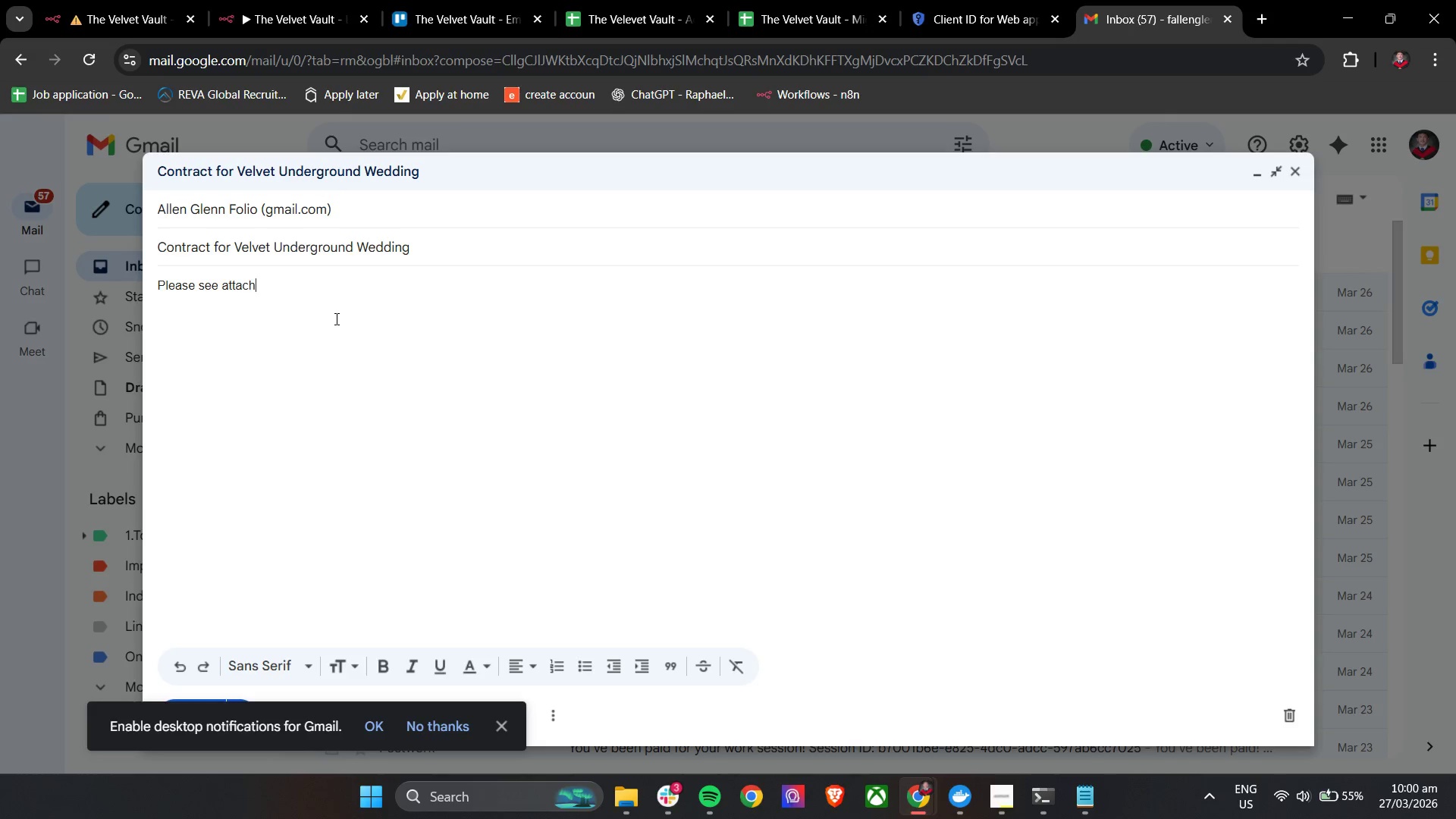 
key(Control+H)
 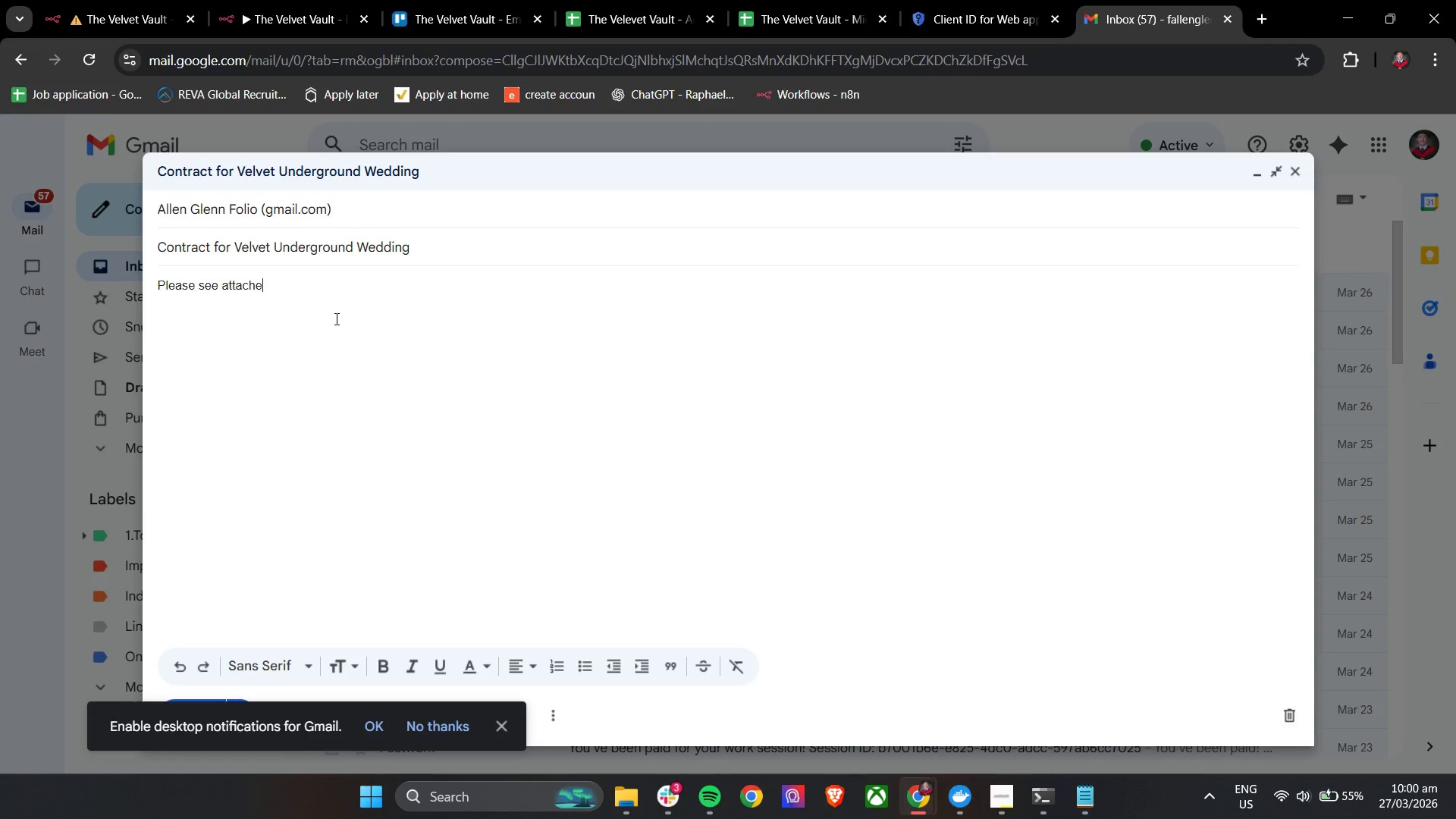 
key(Control+E)
 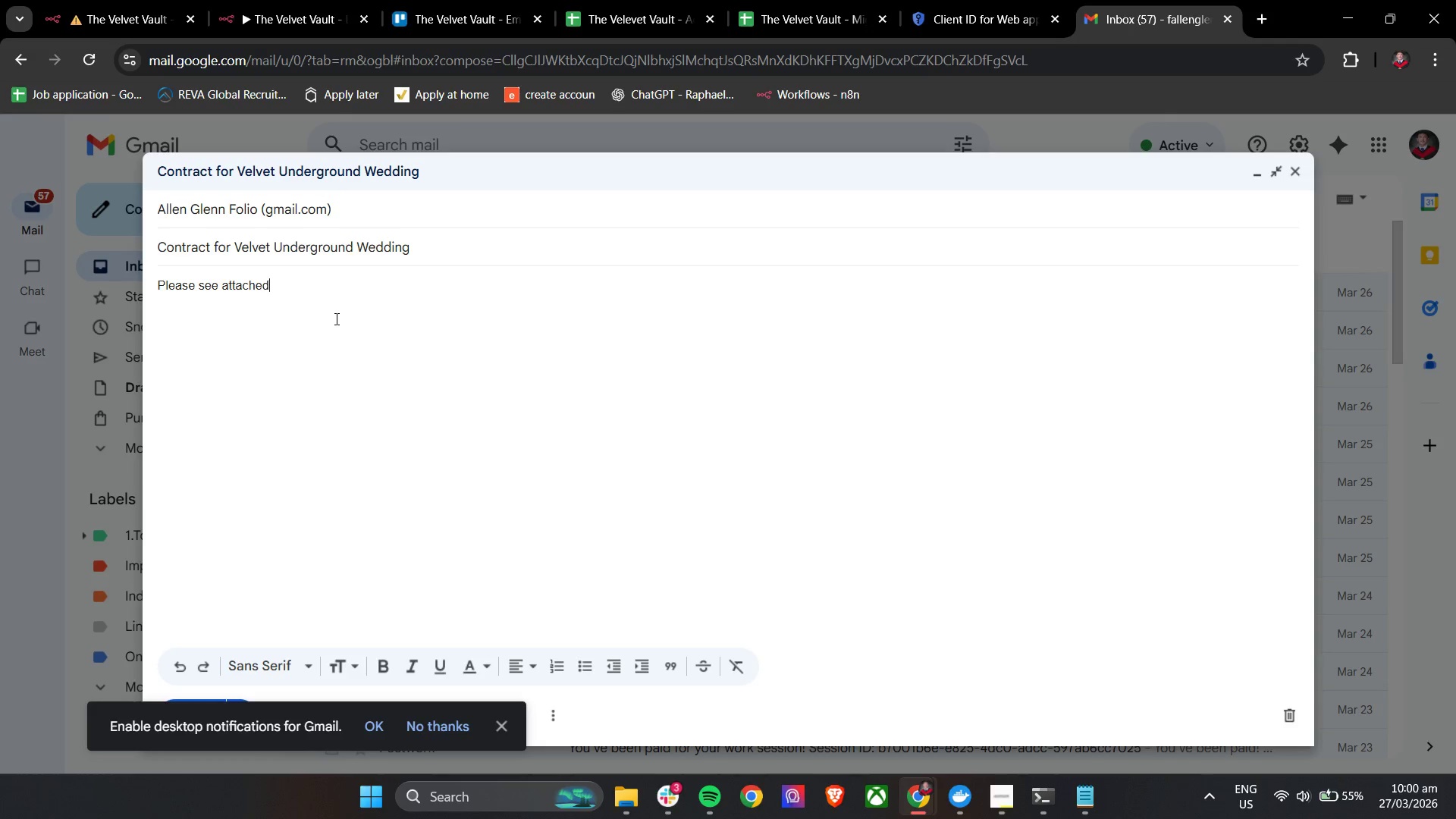 
key(Control+D)
 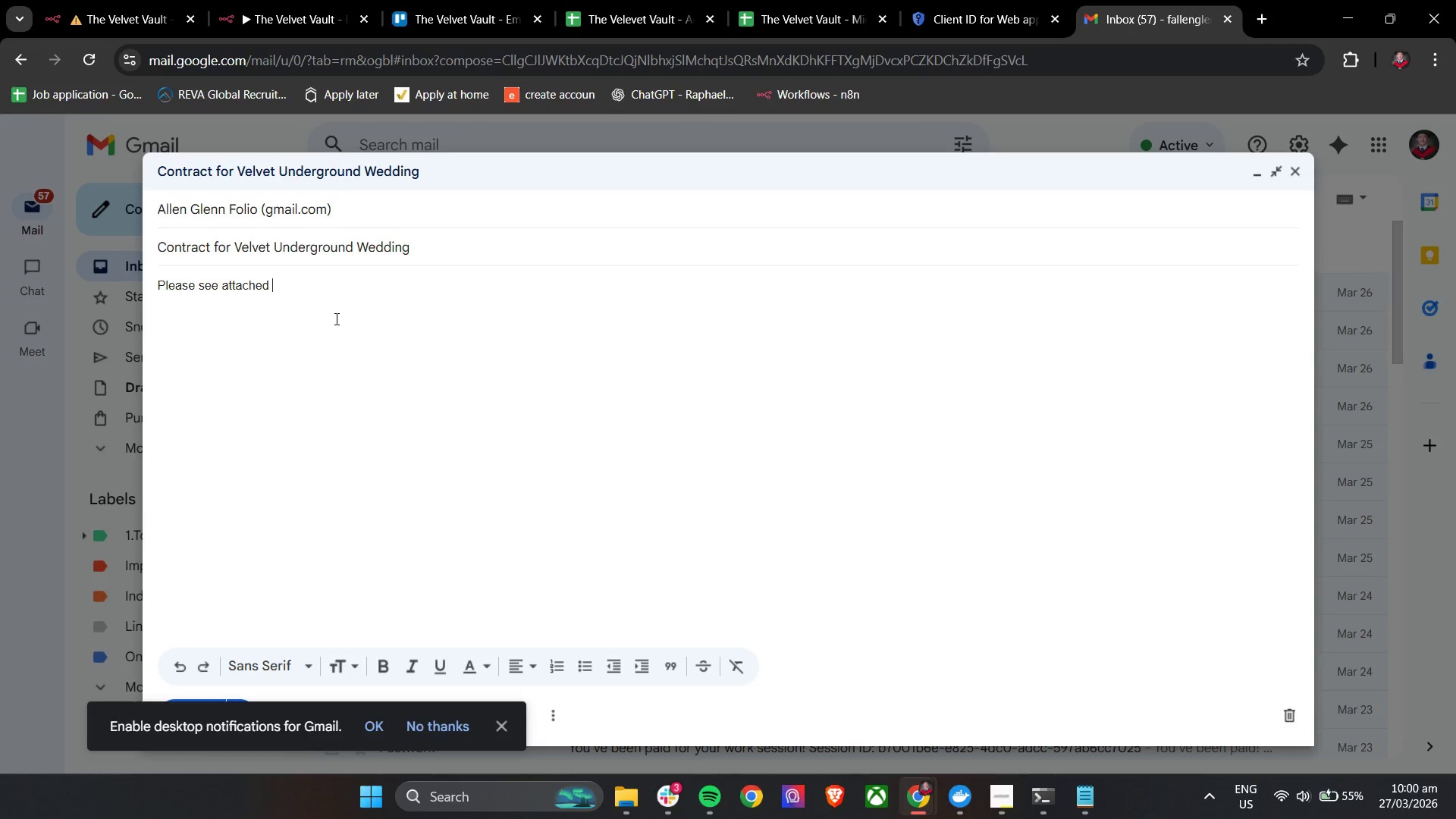 
key(Control+Space)
 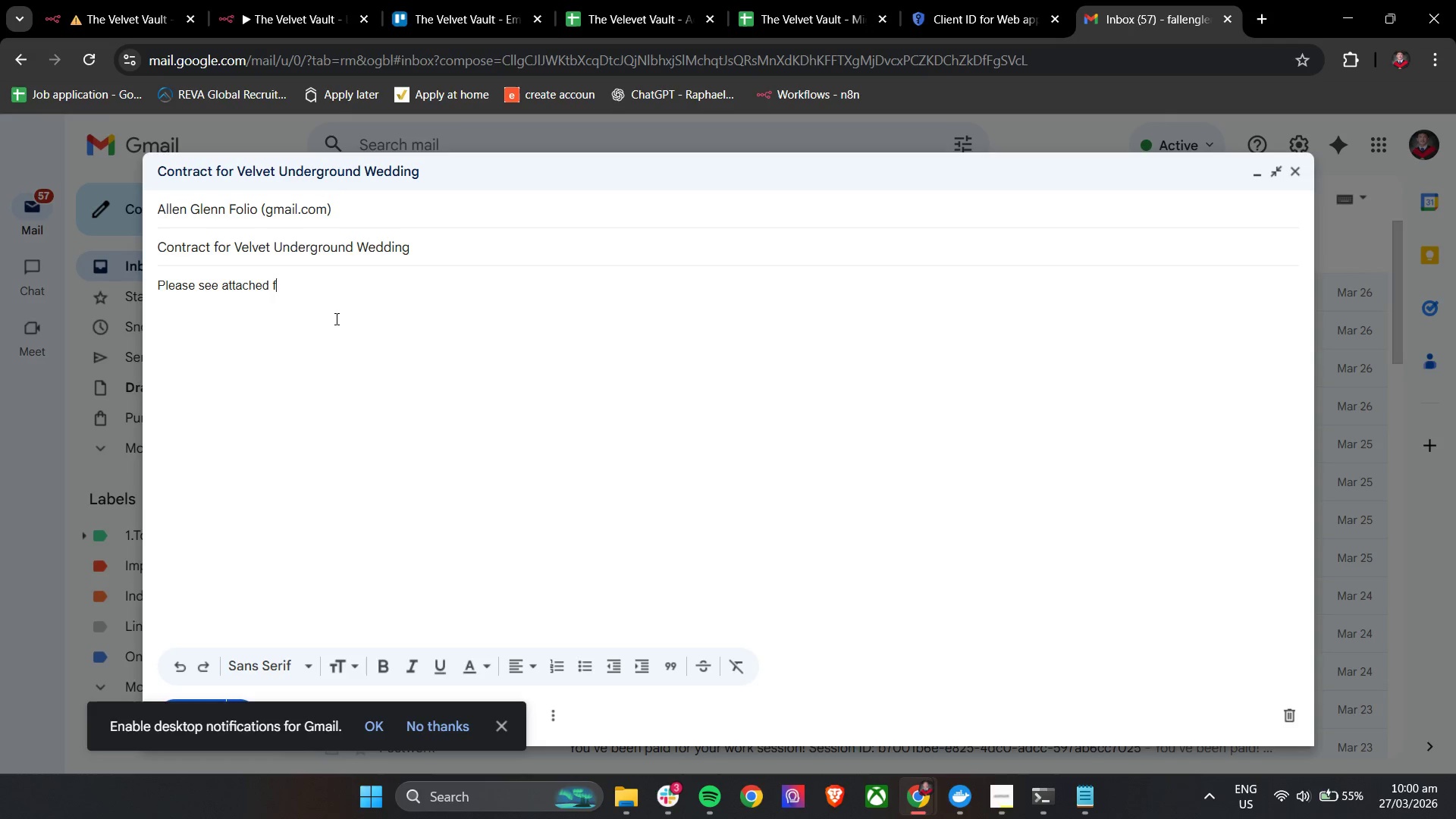 
key(Control+F)
 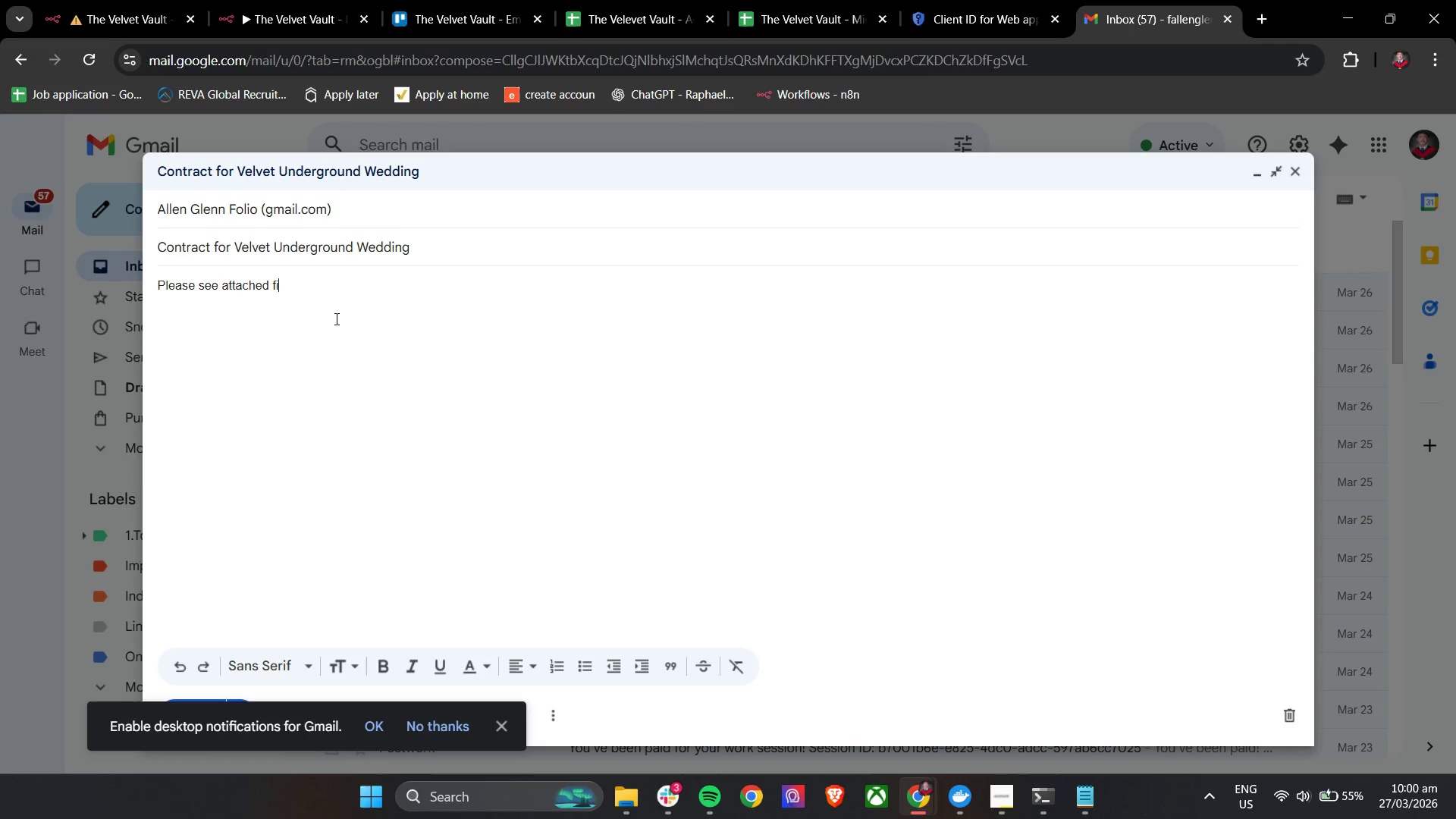 
key(Control+I)
 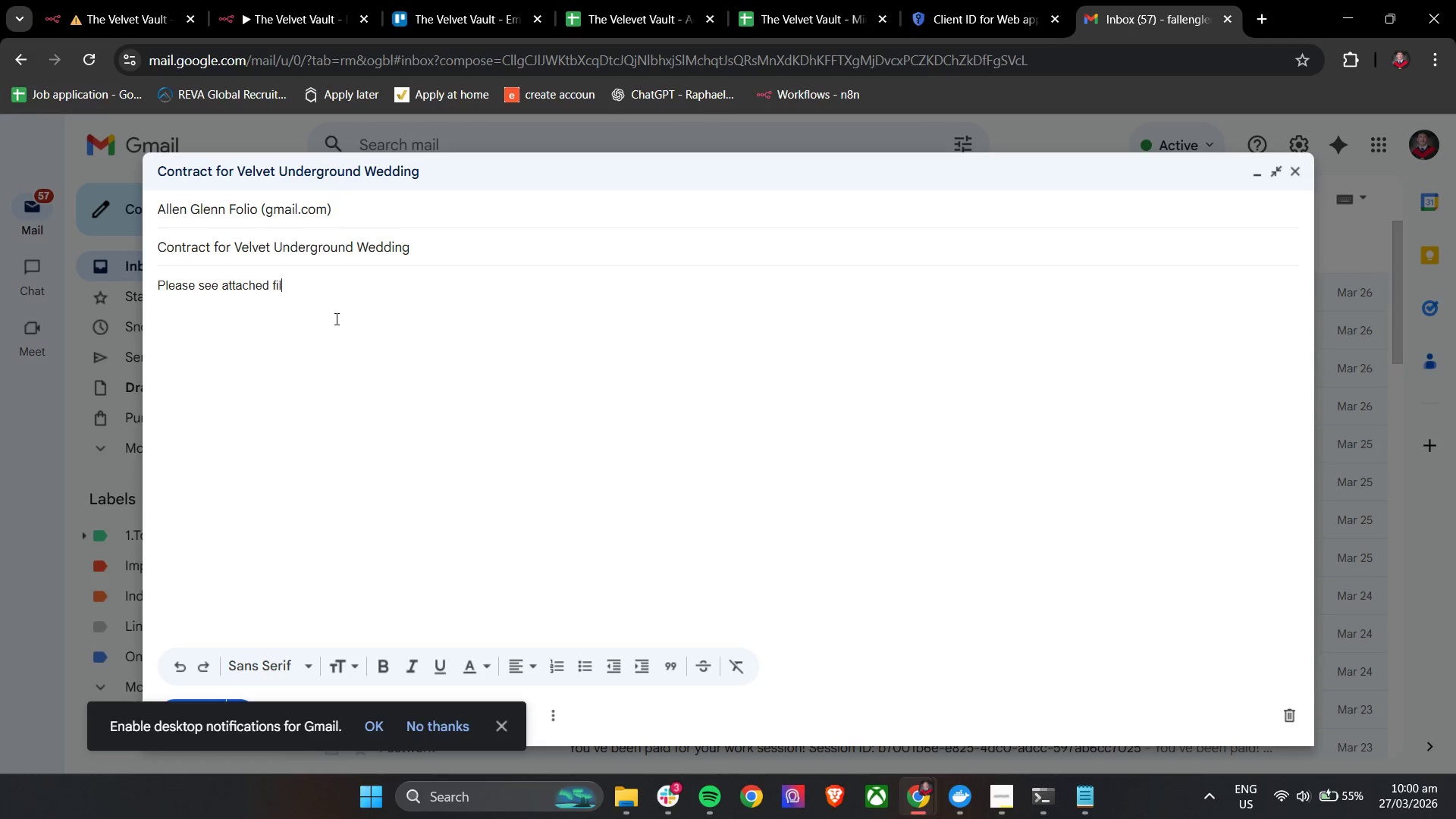 
key(Control+L)
 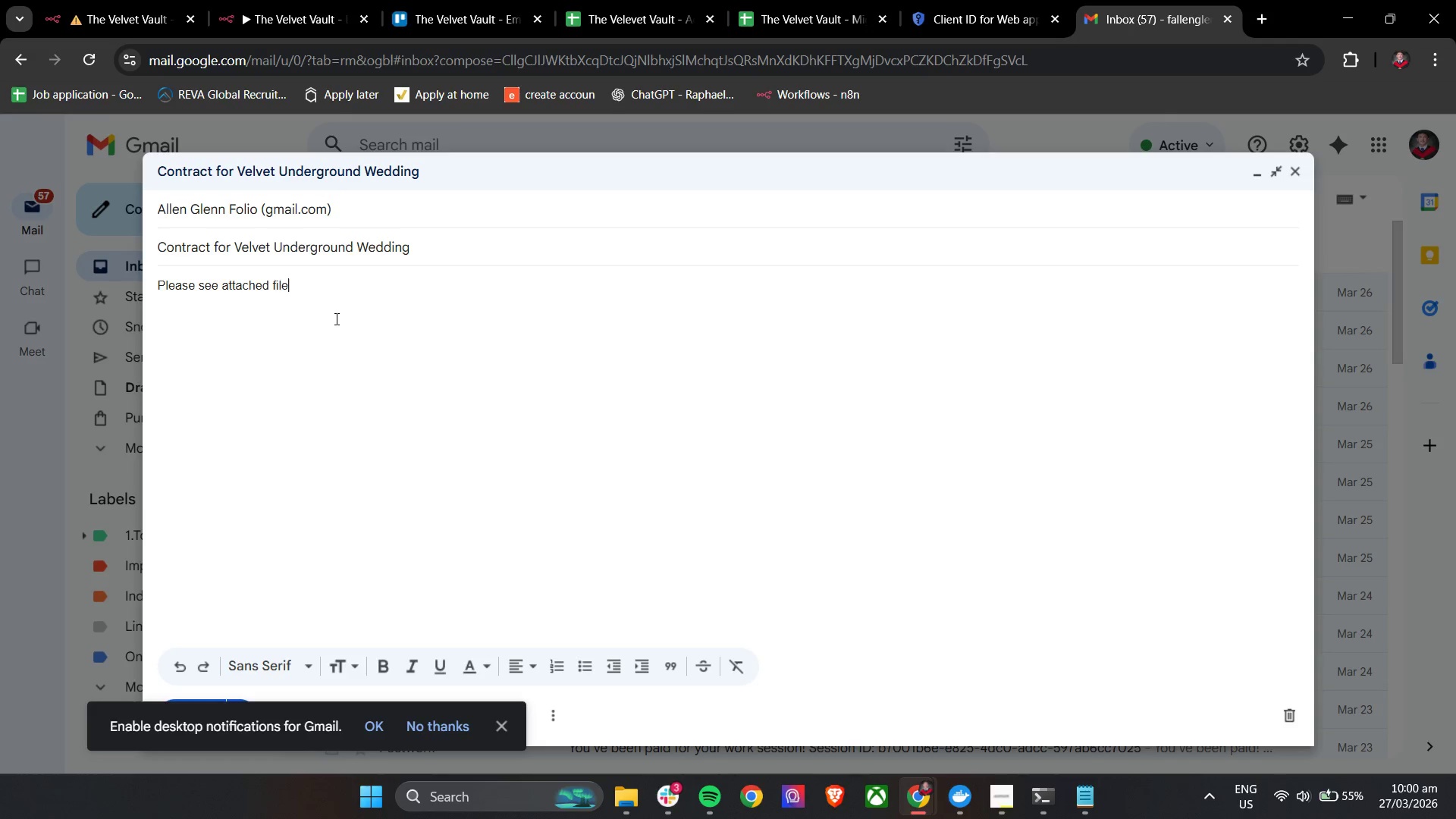 
key(Control+E)
 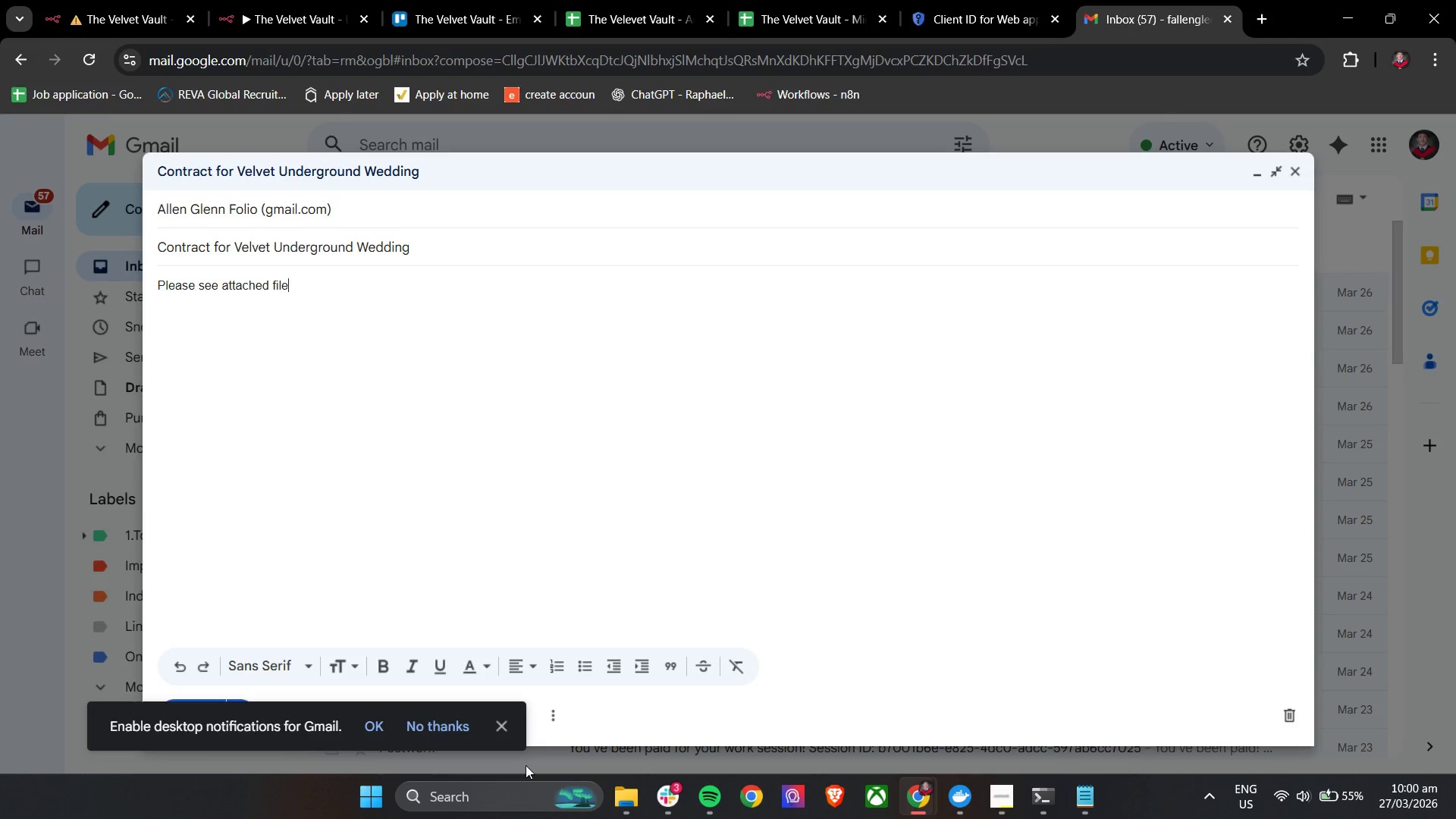 
left_click([514, 743])
 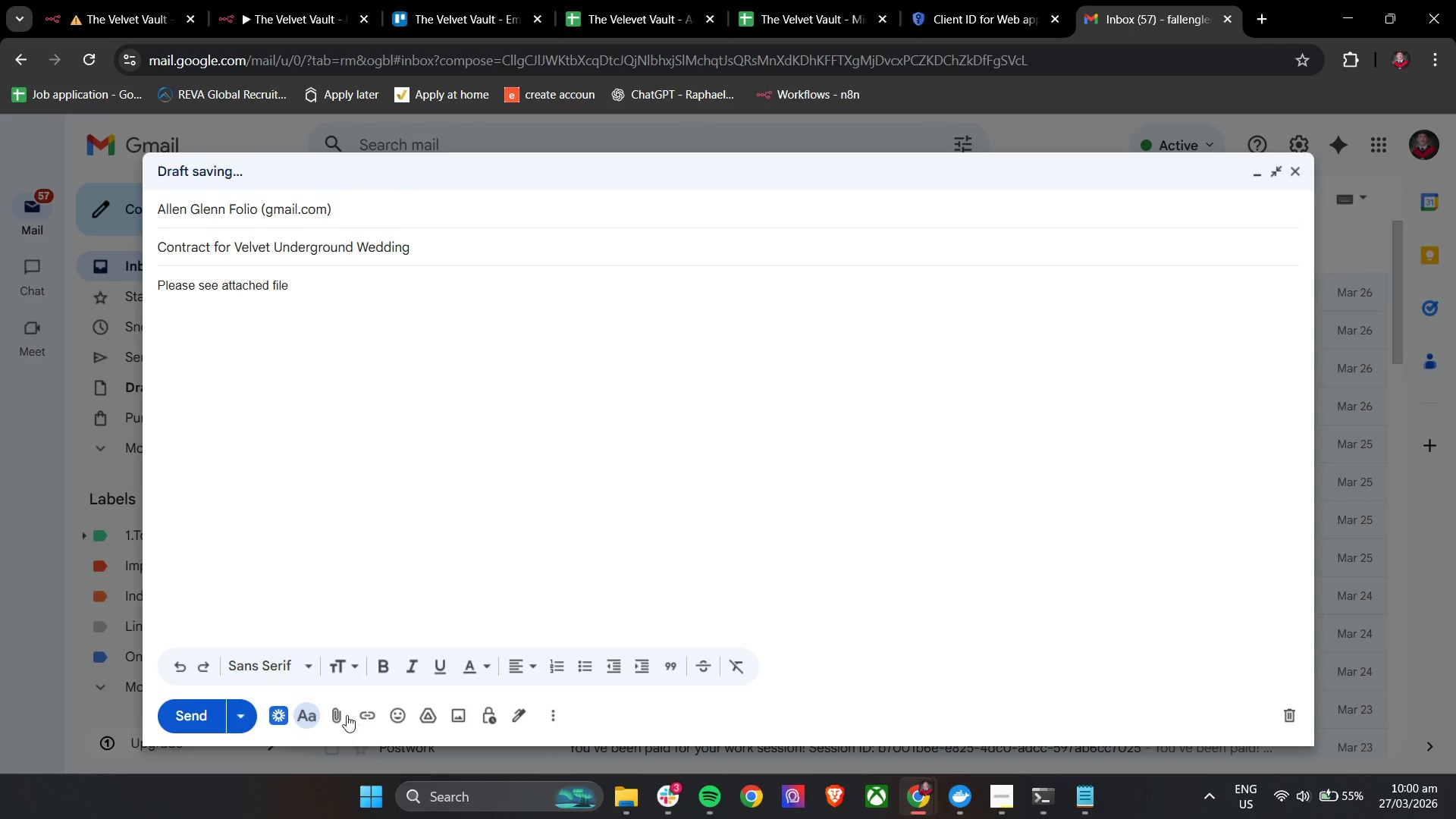 
left_click([342, 715])
 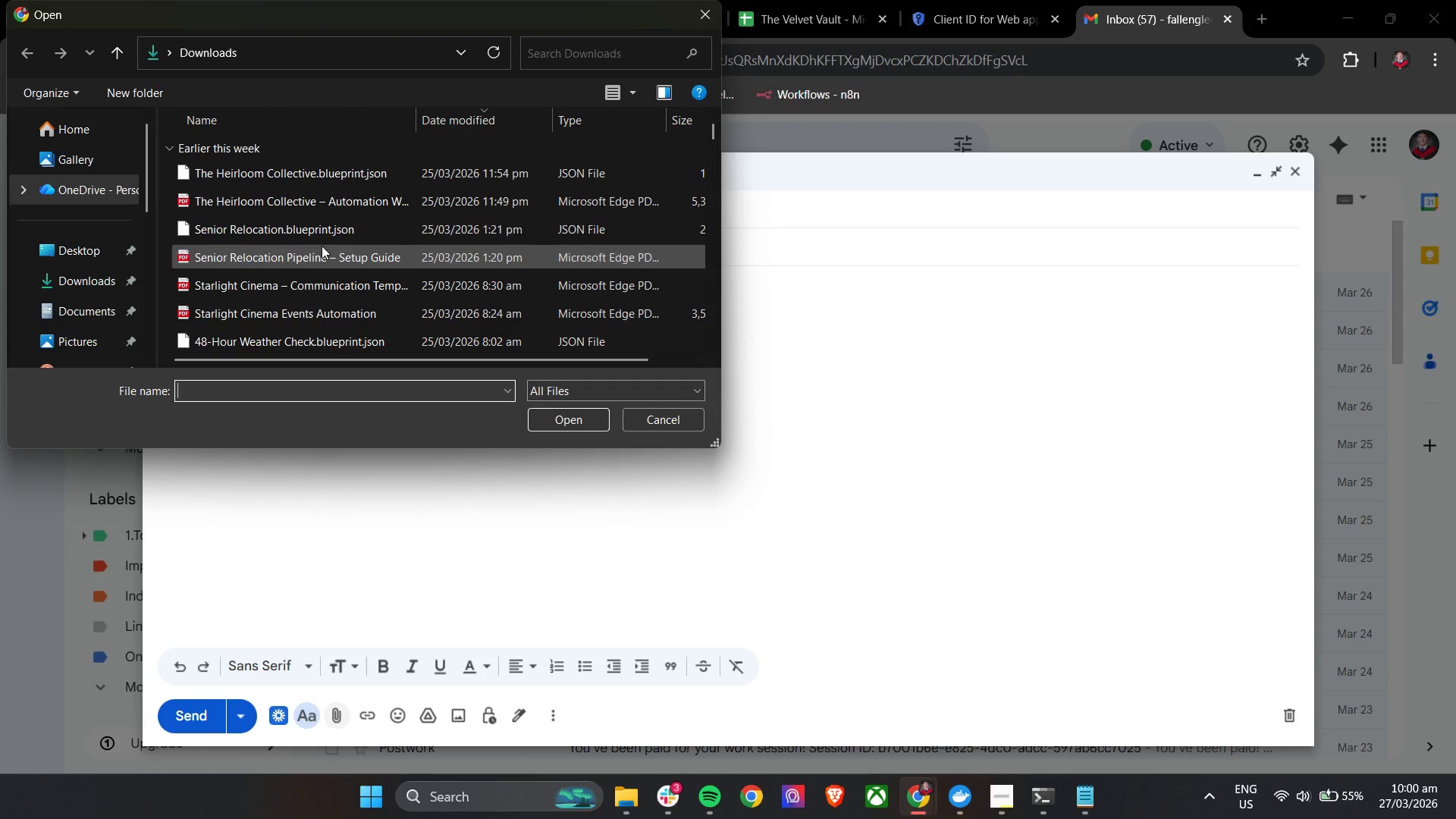 
left_click([326, 210])
 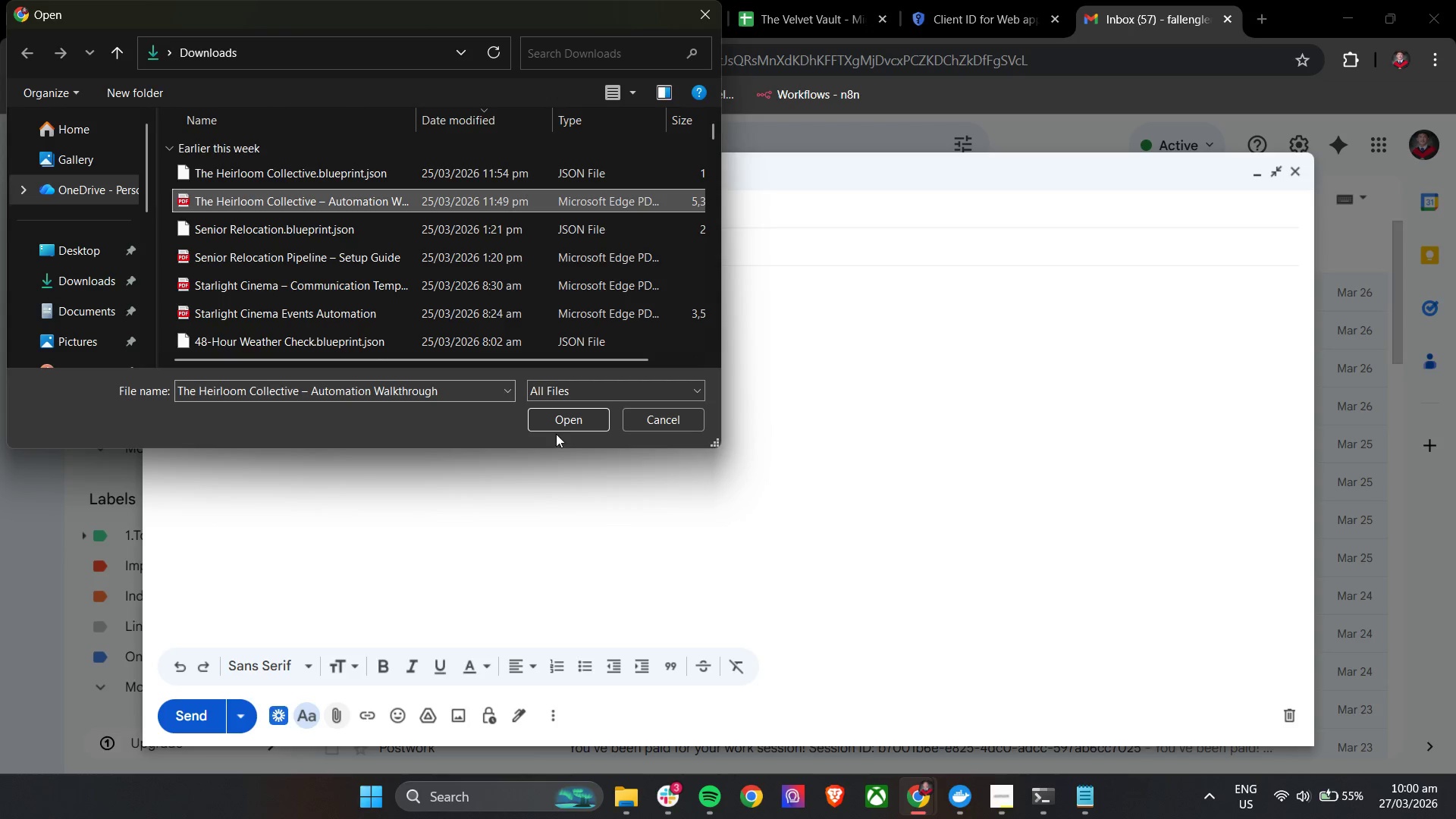 
left_click([556, 425])
 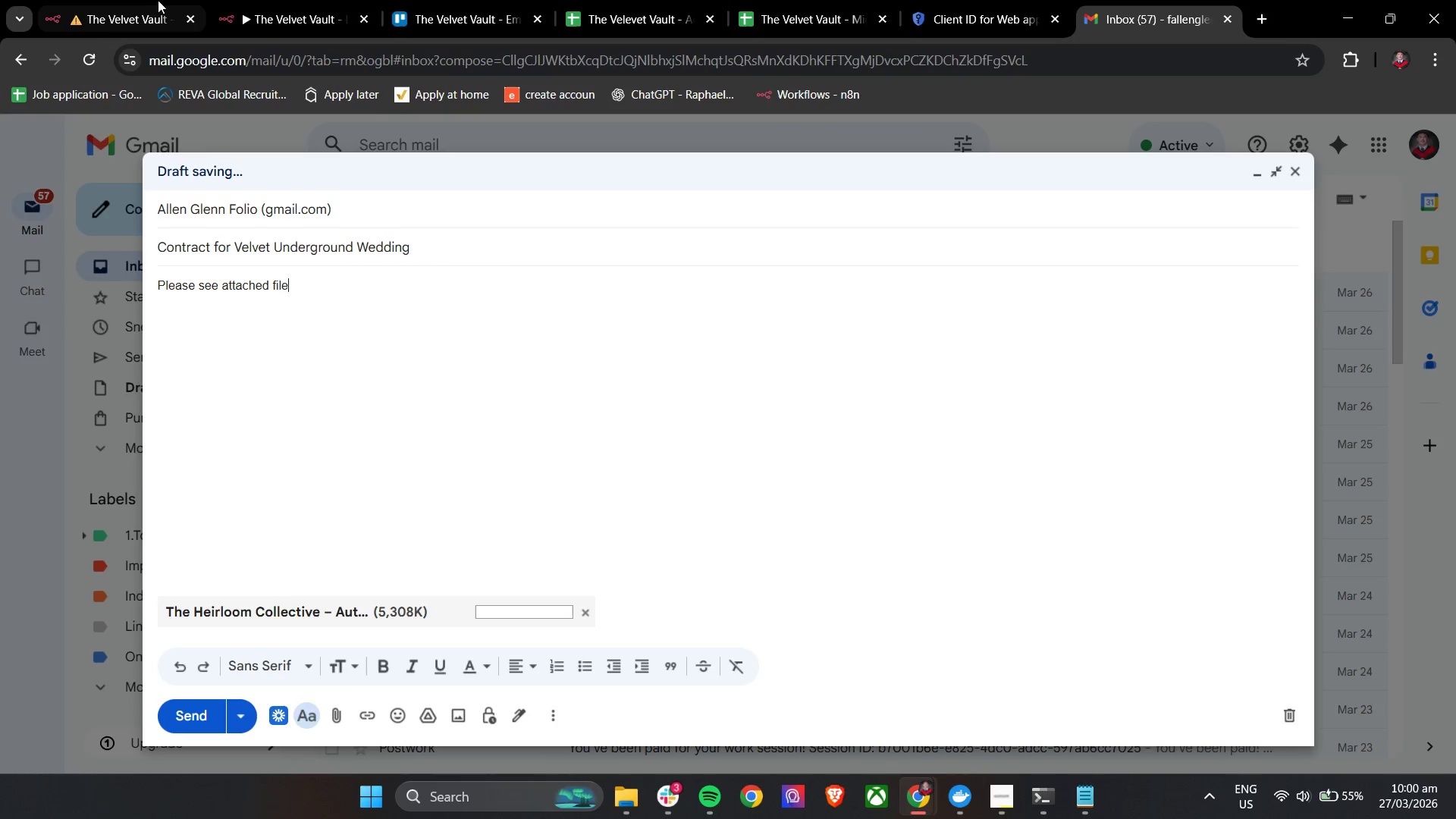 
left_click([156, 0])
 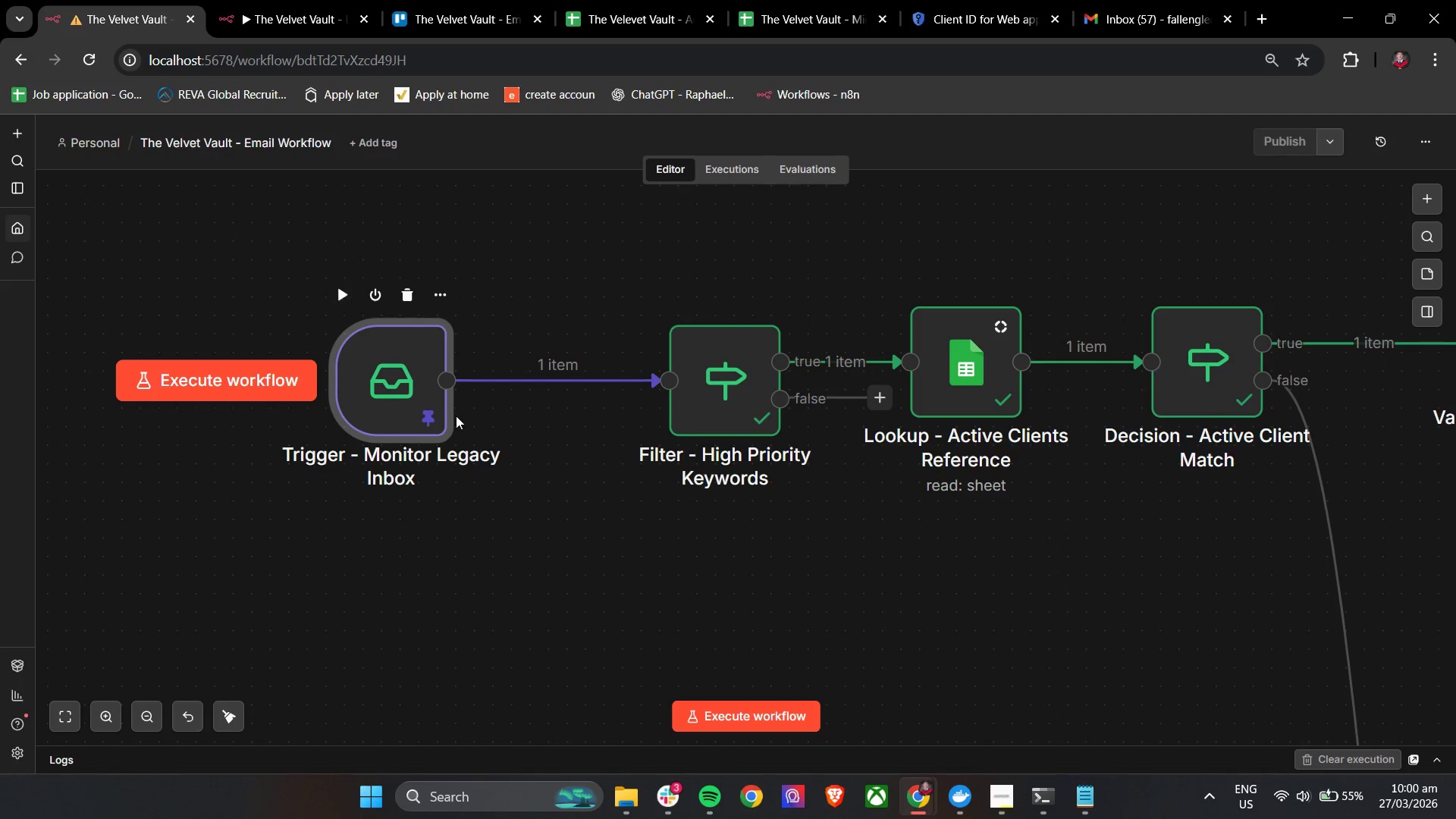 
left_click([758, 727])
 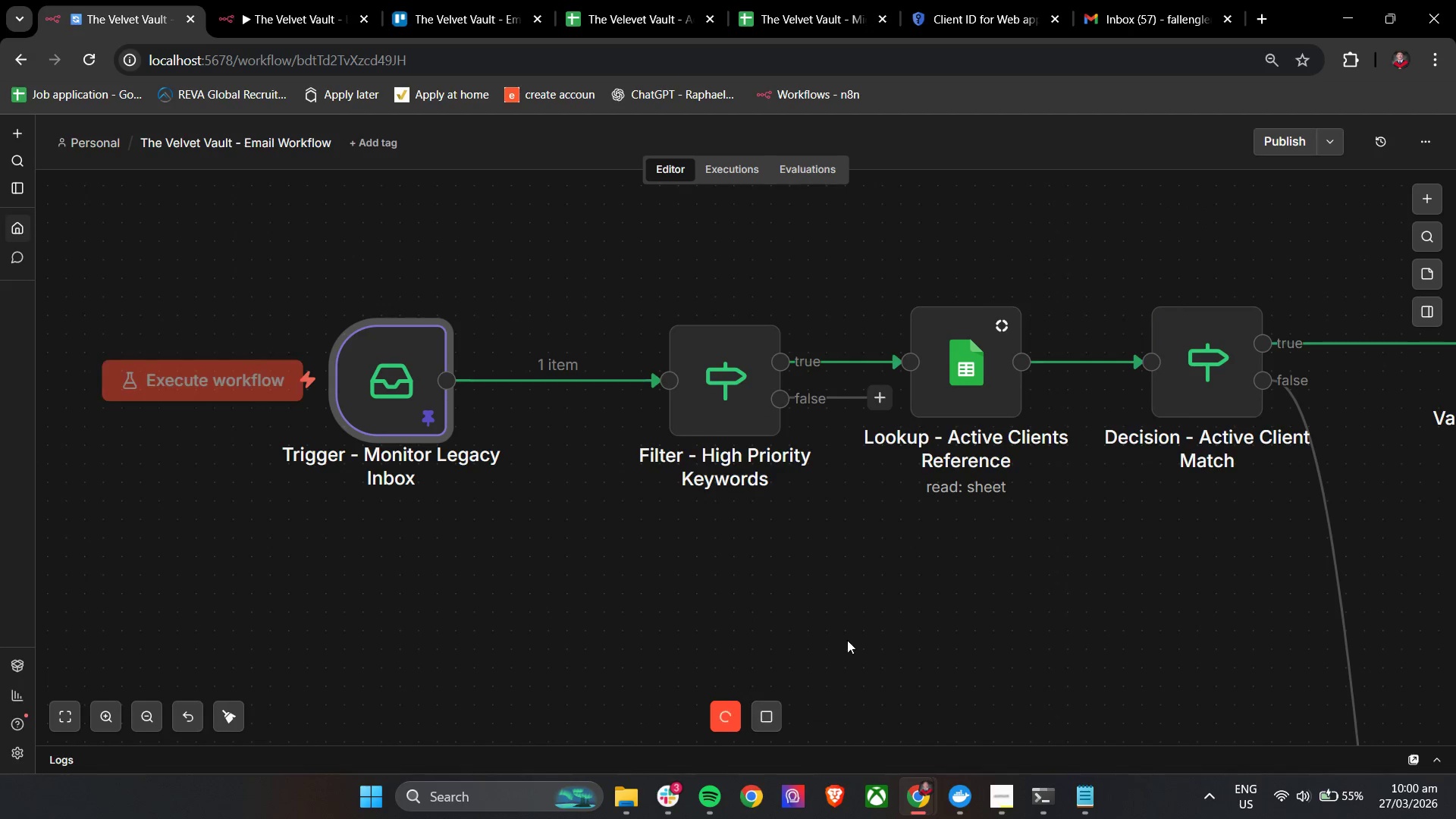 
hold_key(key=ControlLeft, duration=0.77)
scroll: coordinate [852, 638], scroll_direction: down, amount: 3.0
 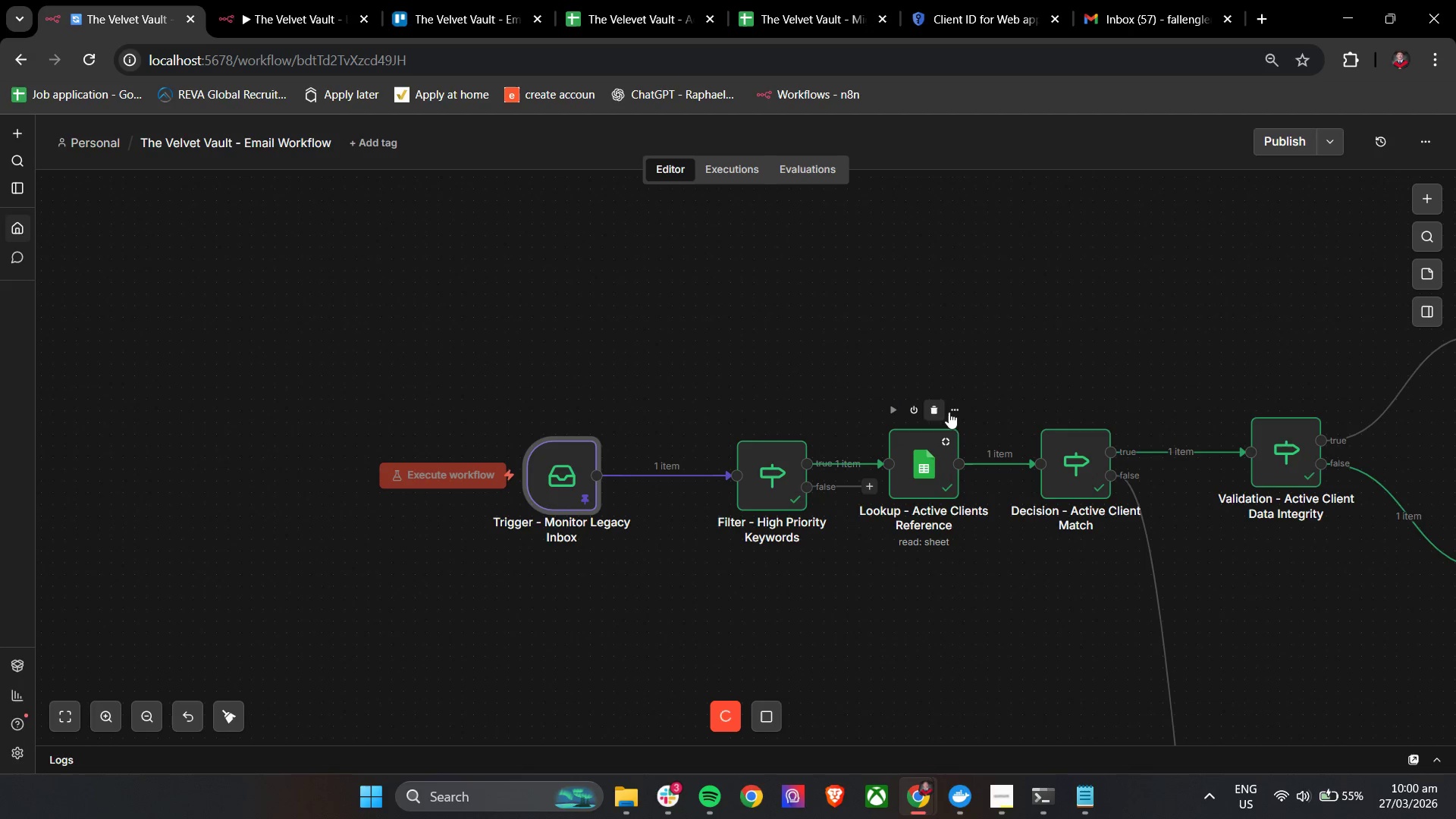 
hold_key(key=ControlLeft, duration=1.42)
left_click_drag(start_coordinate=[1250, 560], to_coordinate=[426, 493])
 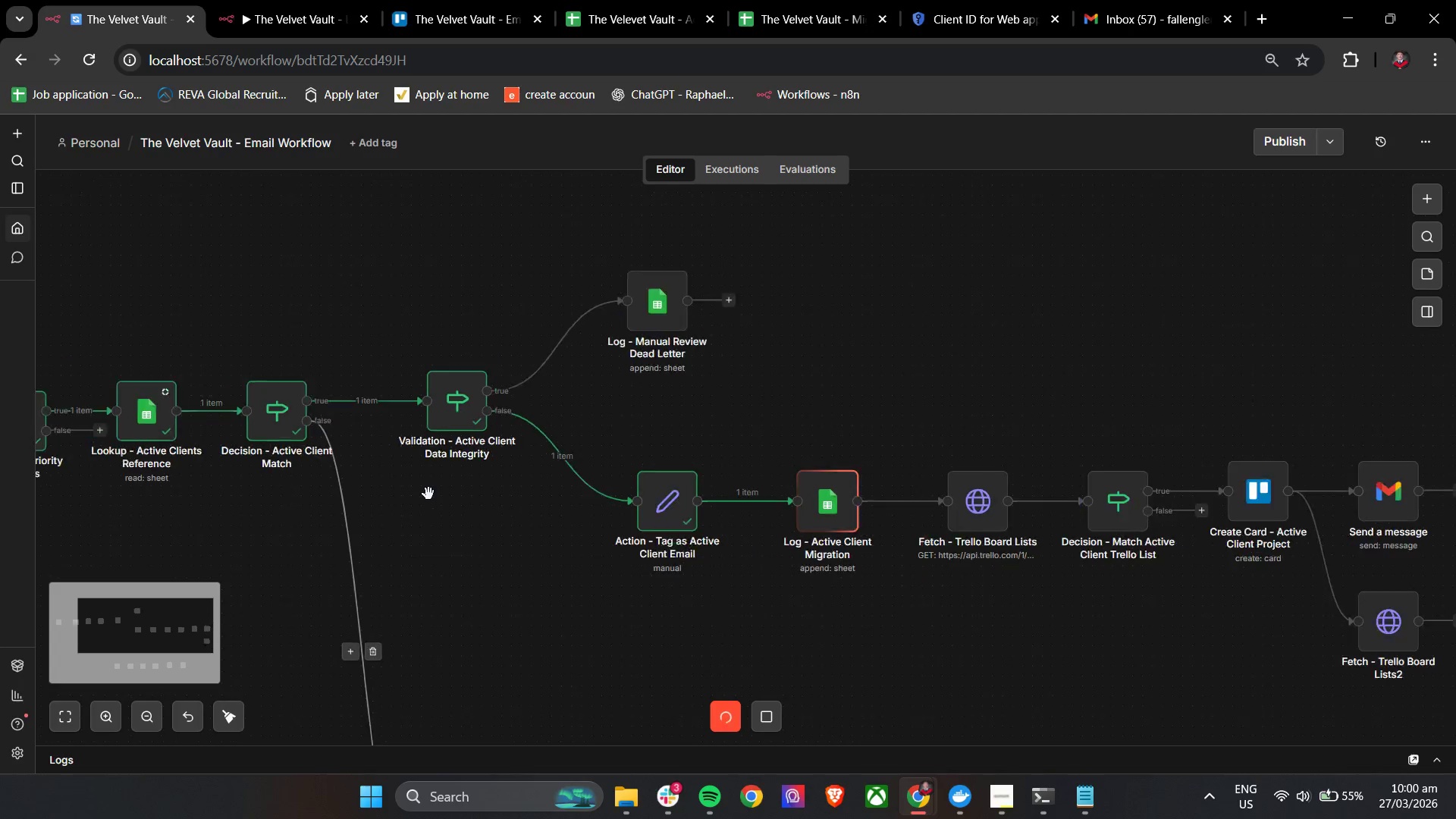 
scroll: coordinate [428, 494], scroll_direction: down, amount: 2.0
 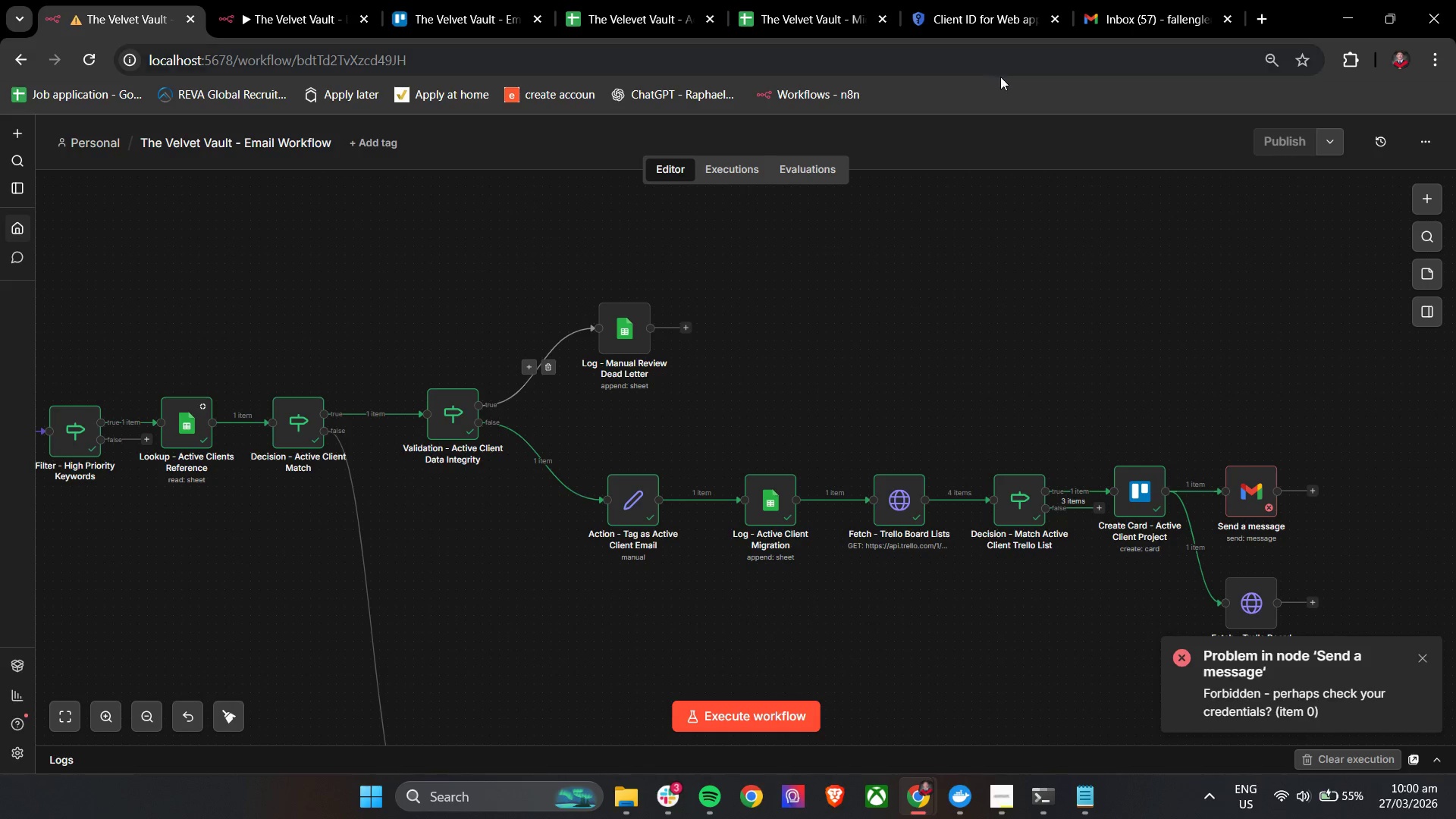 
wait(5.44)
 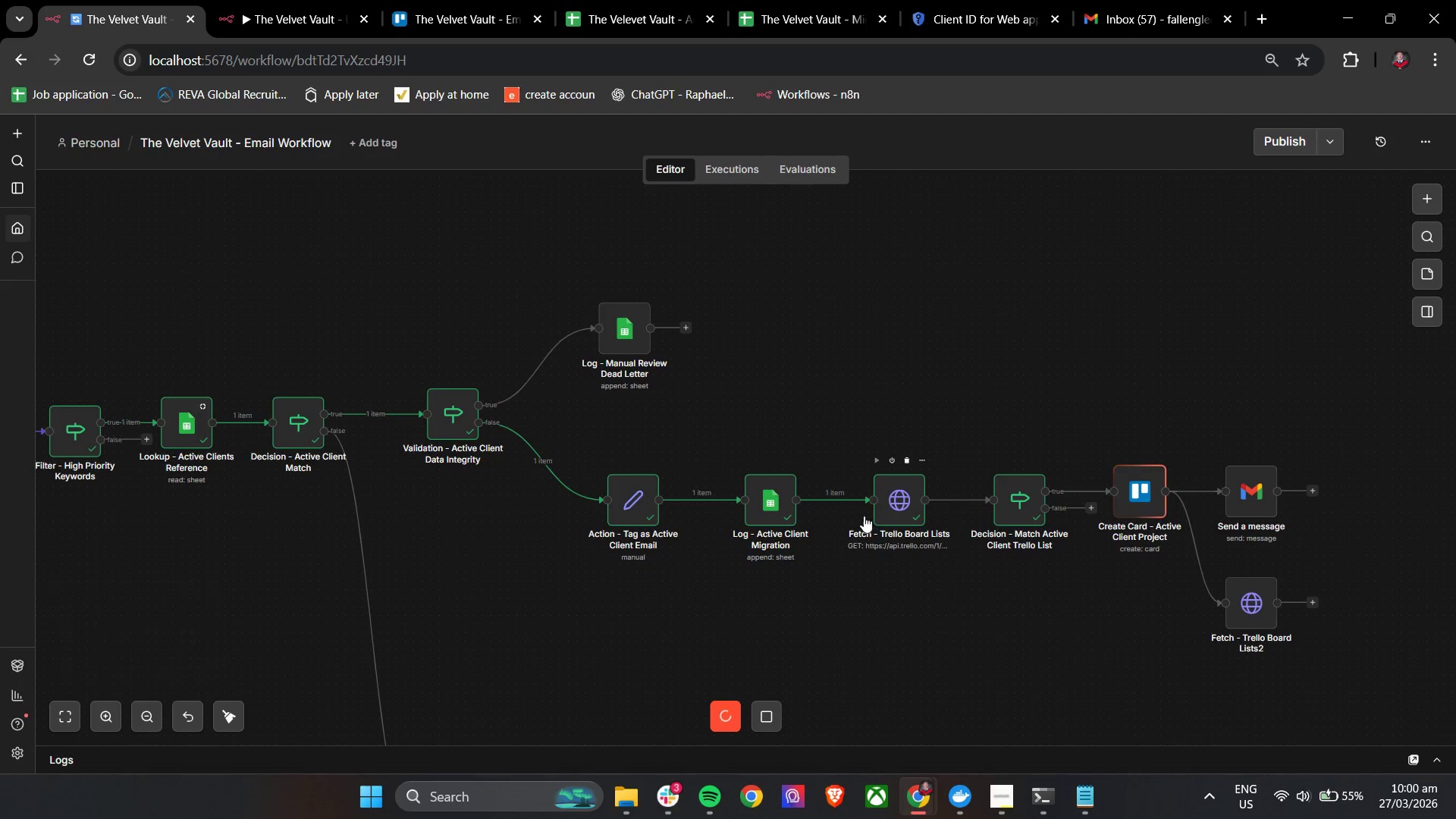 
left_click([629, 0])
 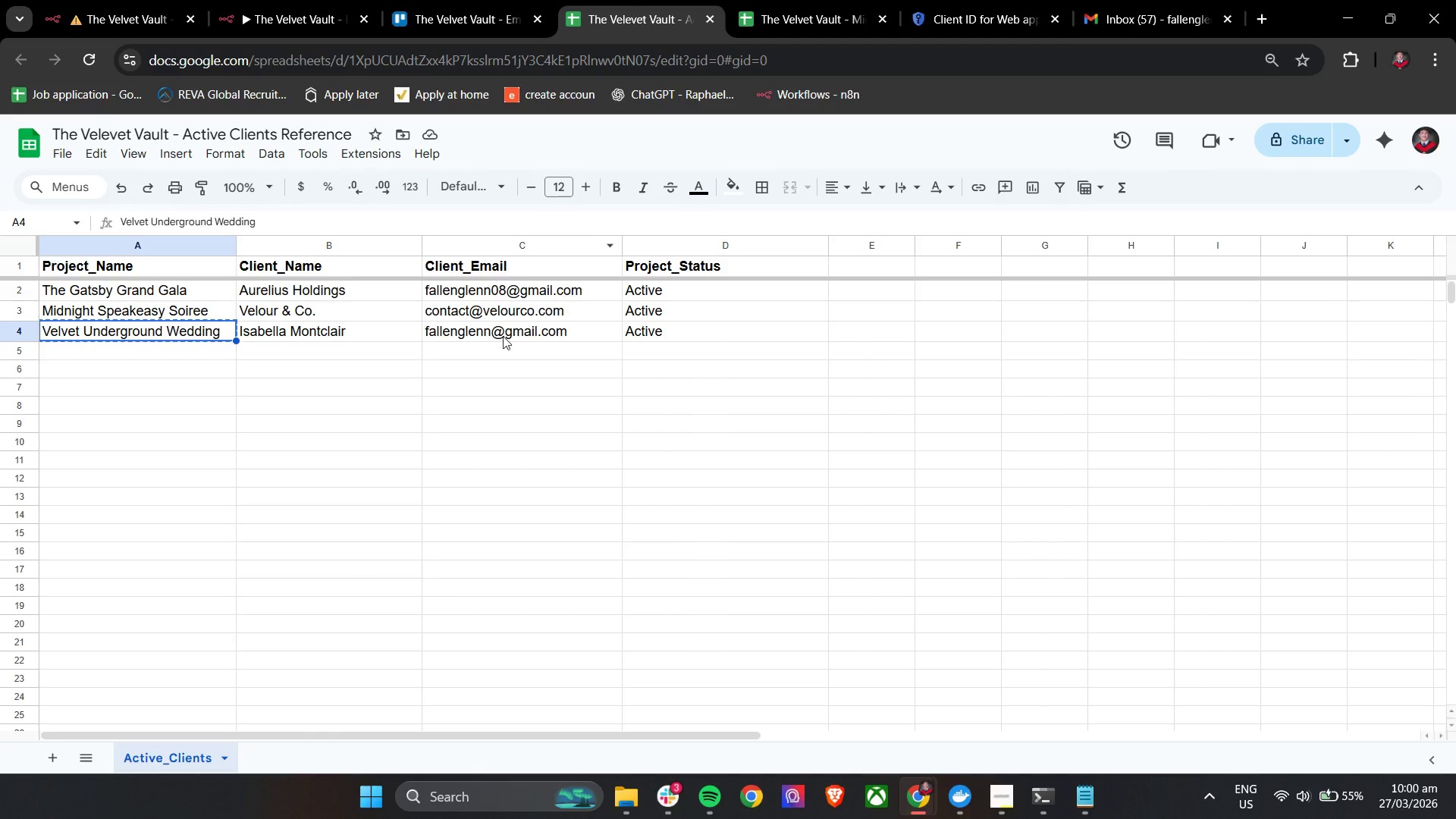 
left_click([828, 0])
 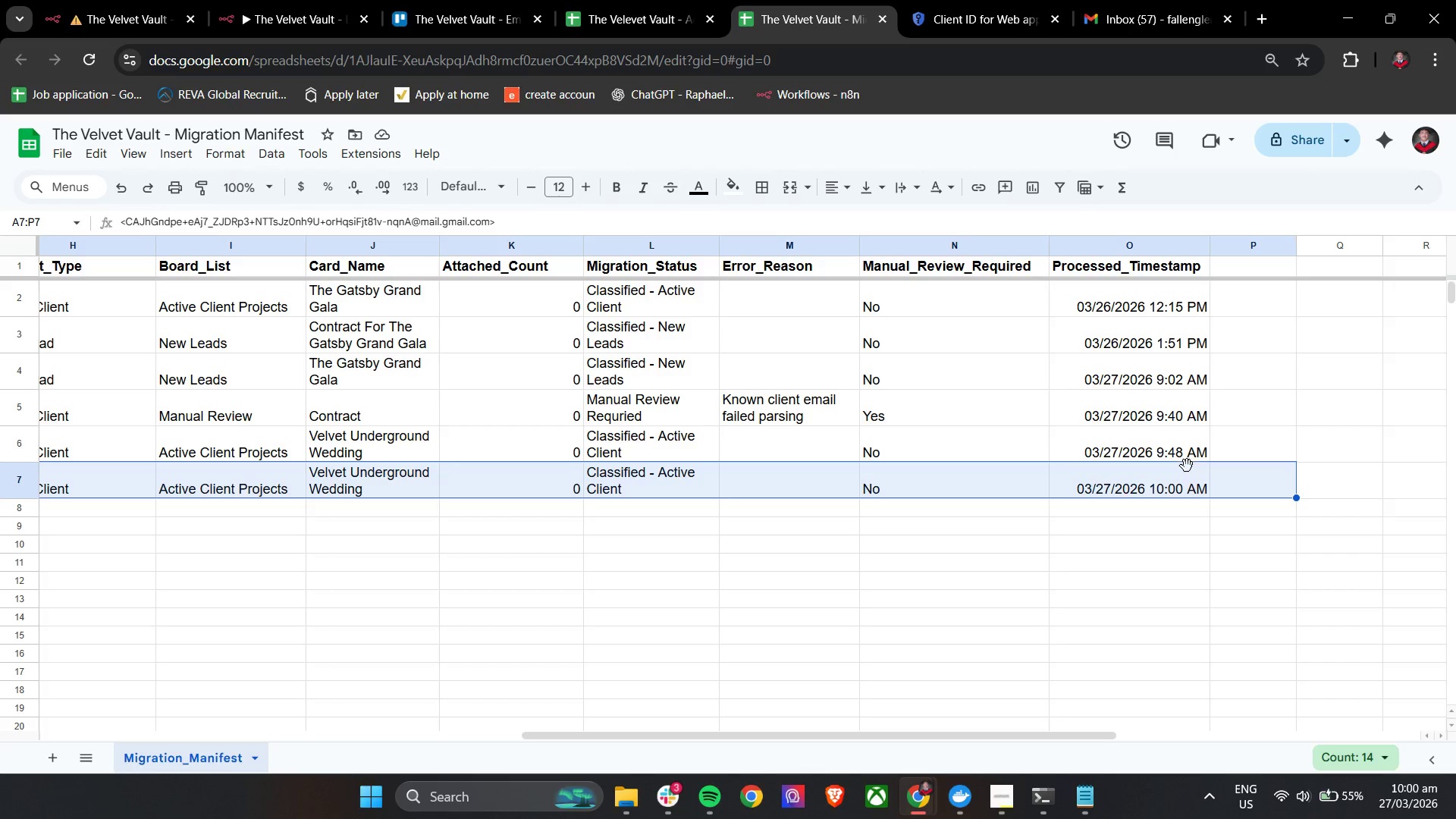 
left_click([1166, 478])
 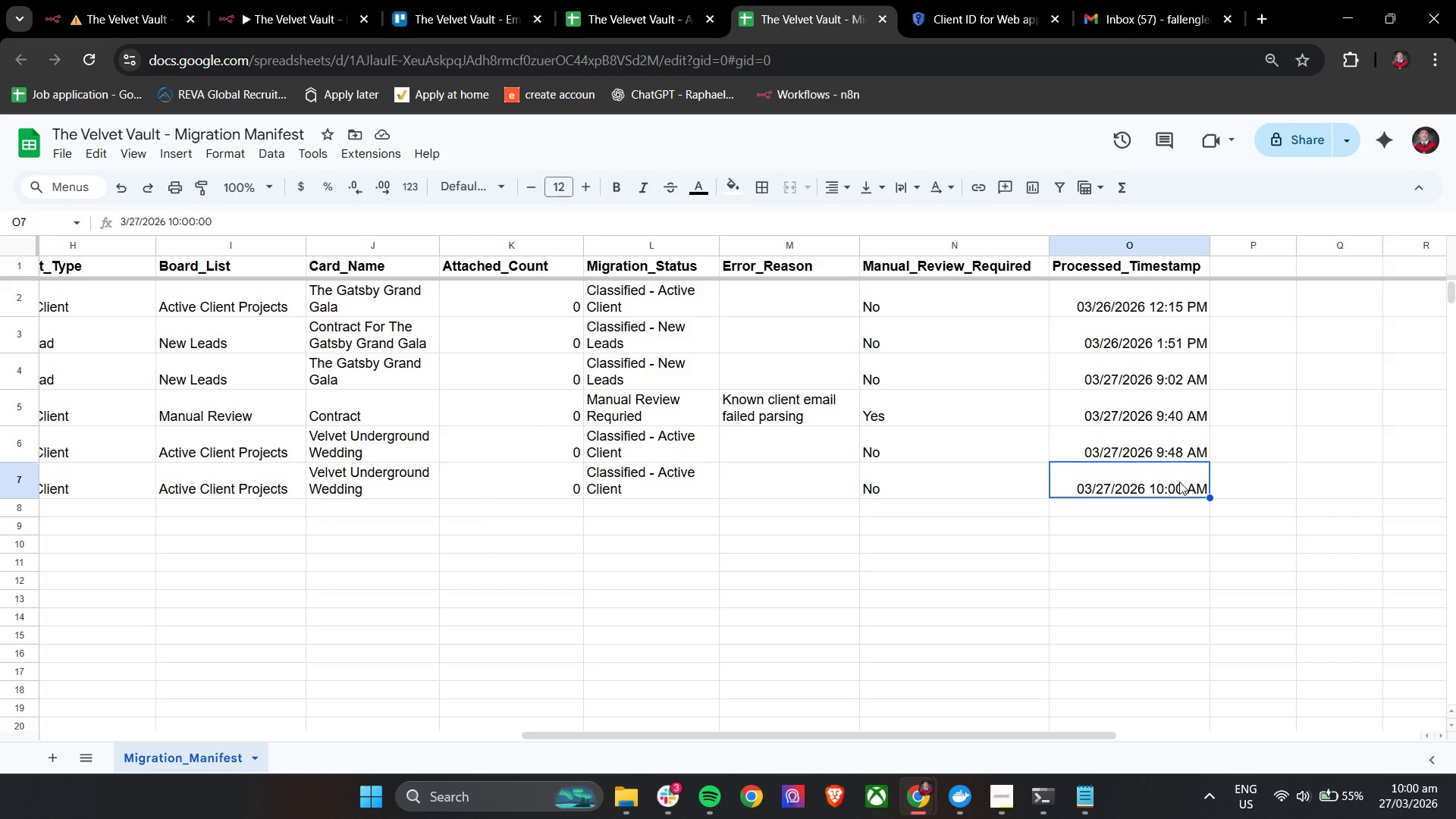 
left_click_drag(start_coordinate=[1178, 482], to_coordinate=[102, 485])
 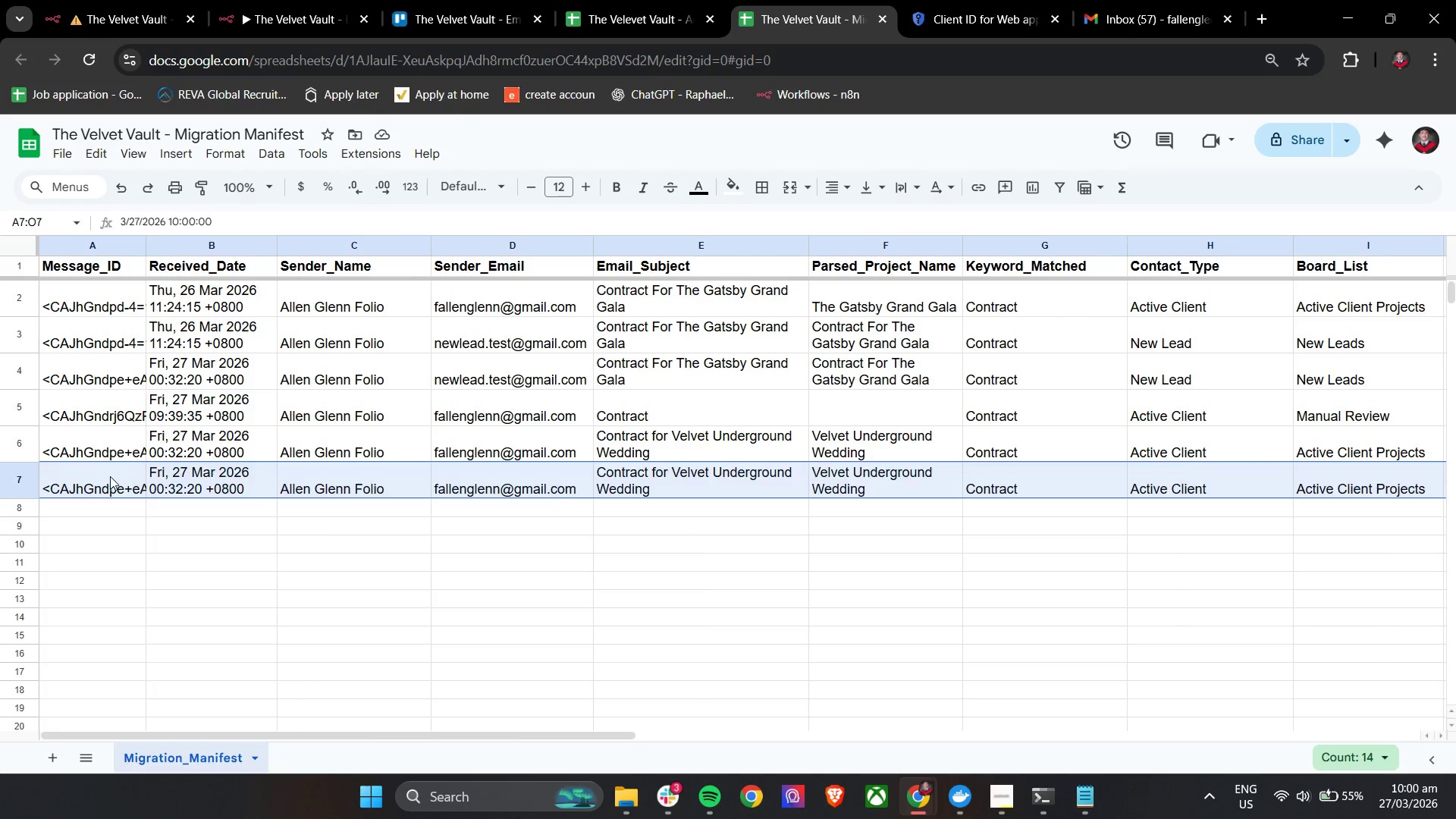 
key(Backspace)
 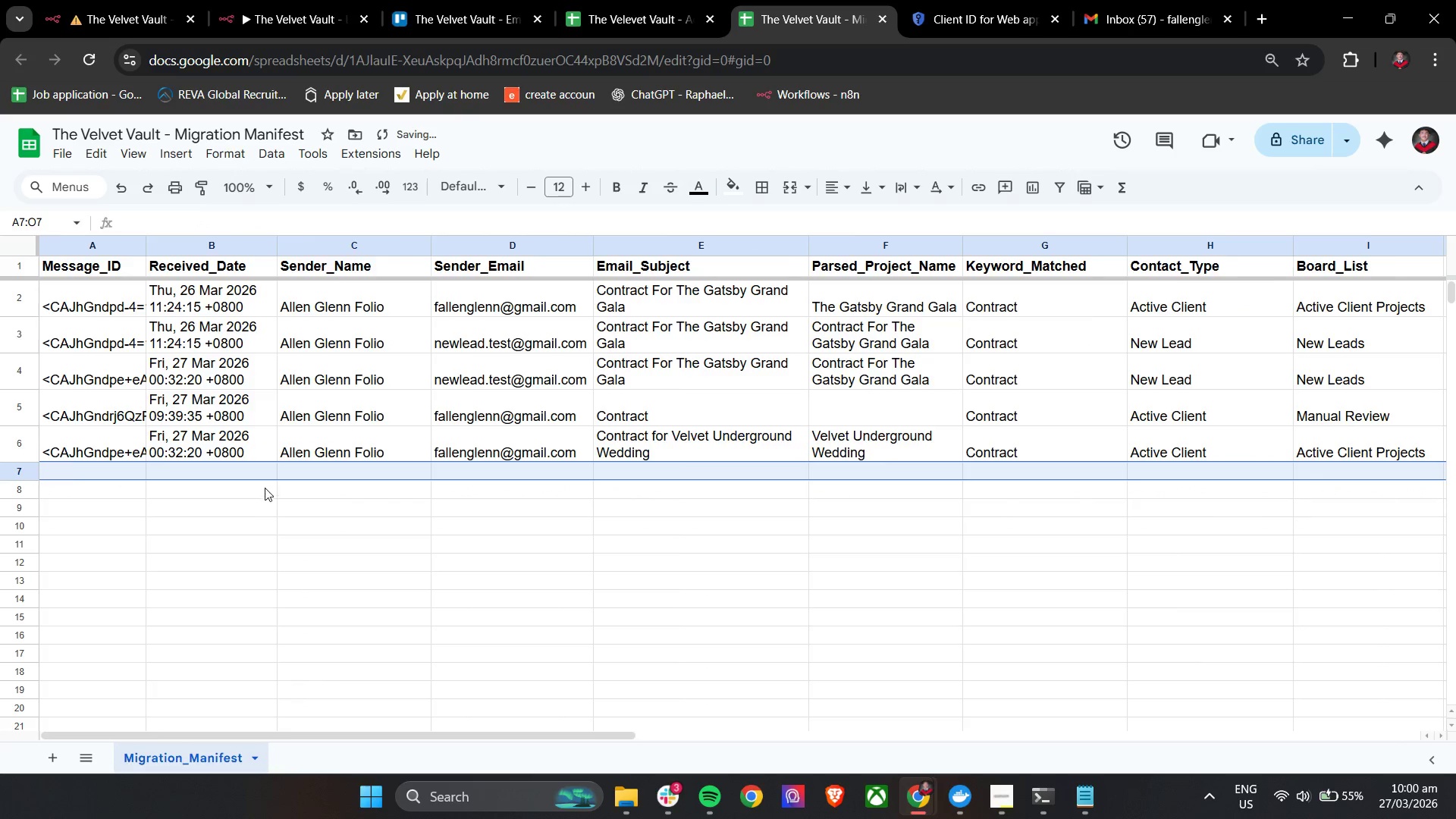 
hold_key(key=ShiftLeft, duration=1.52)
scroll: coordinate [271, 479], scroll_direction: down, amount: 12.0
 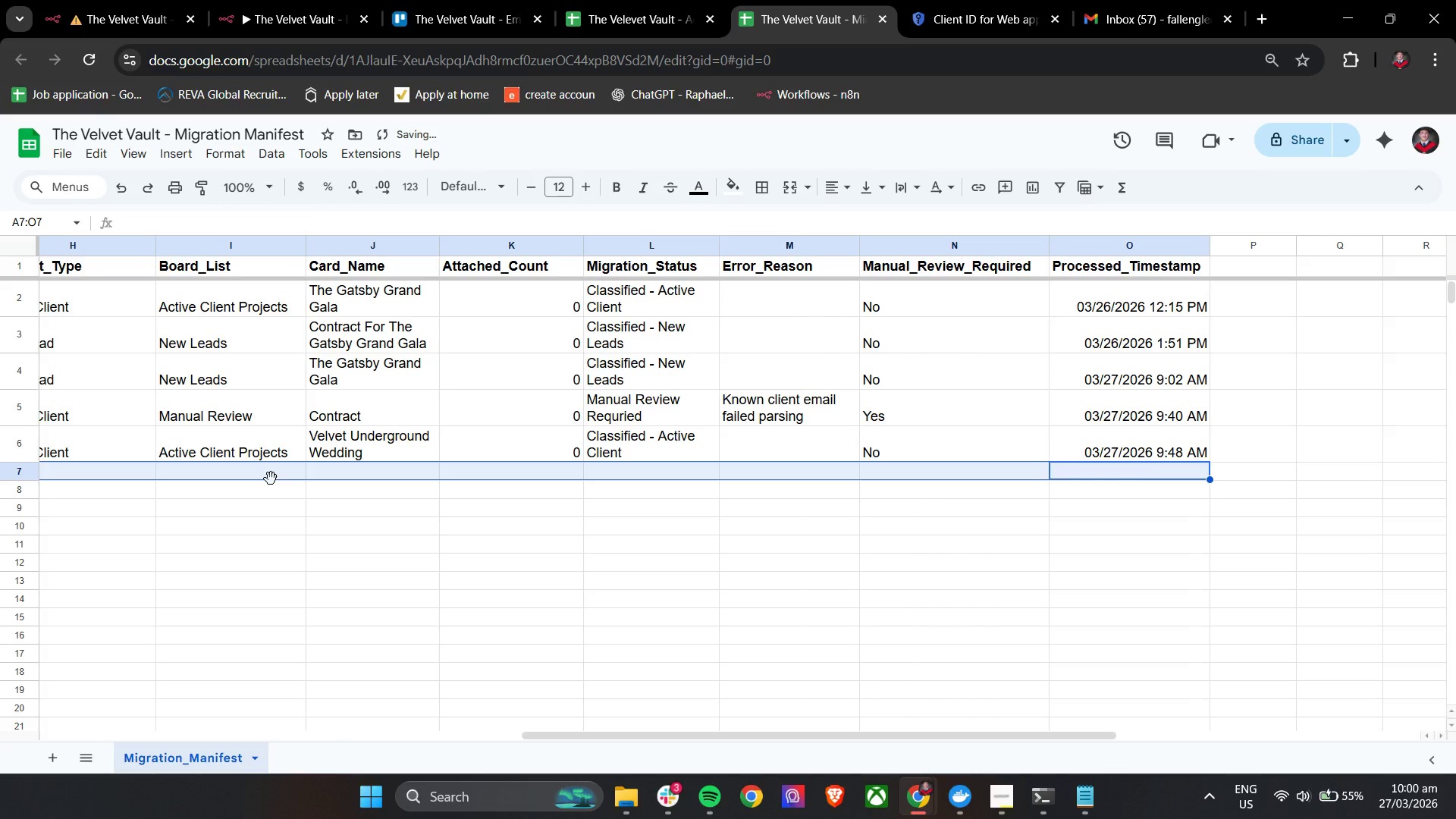 
hold_key(key=ShiftLeft, duration=1.5)
hold_key(key=ShiftLeft, duration=1.5)
scroll: coordinate [209, 468], scroll_direction: up, amount: 21.0
 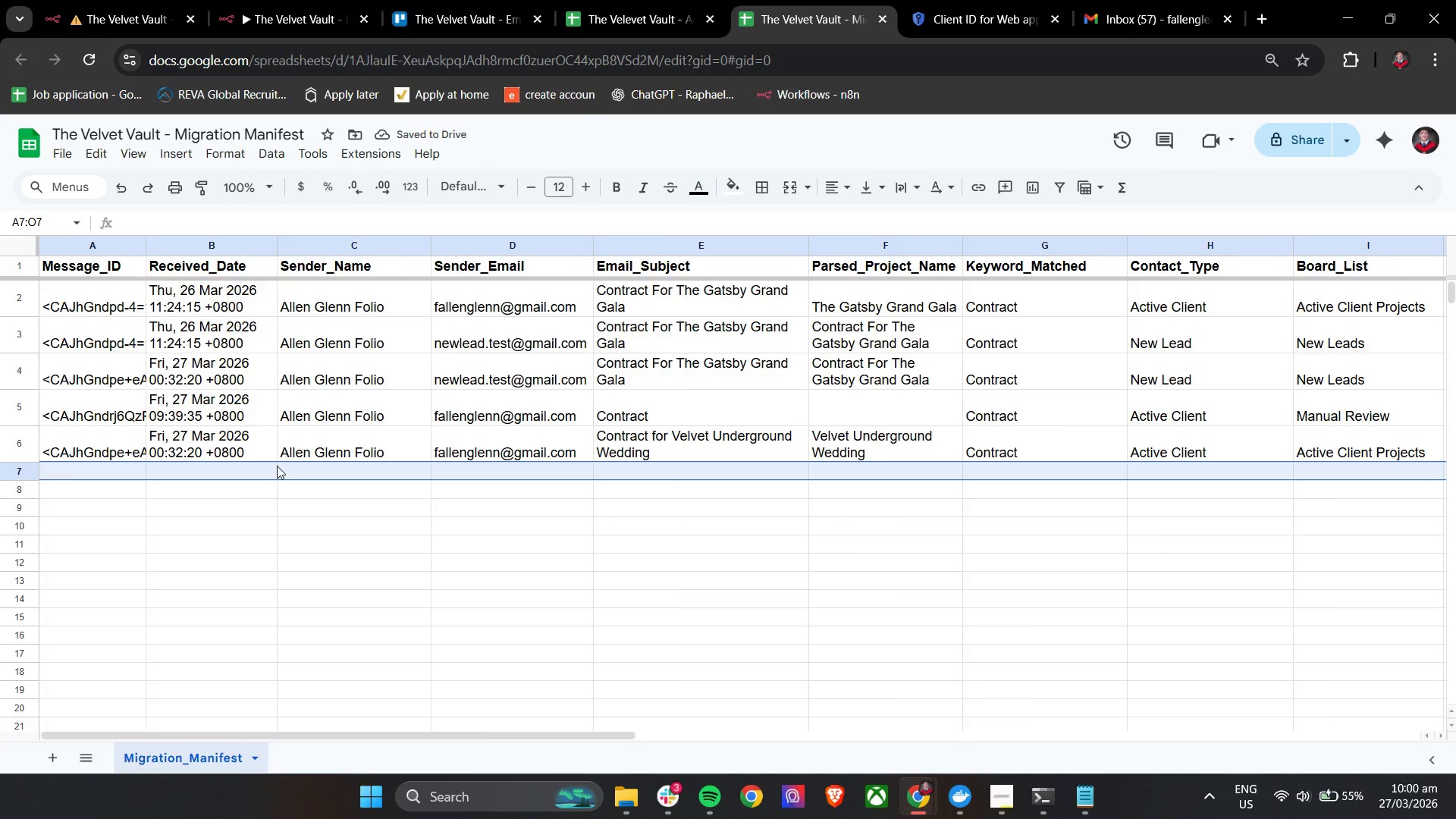 
hold_key(key=ShiftLeft, duration=1.52)
 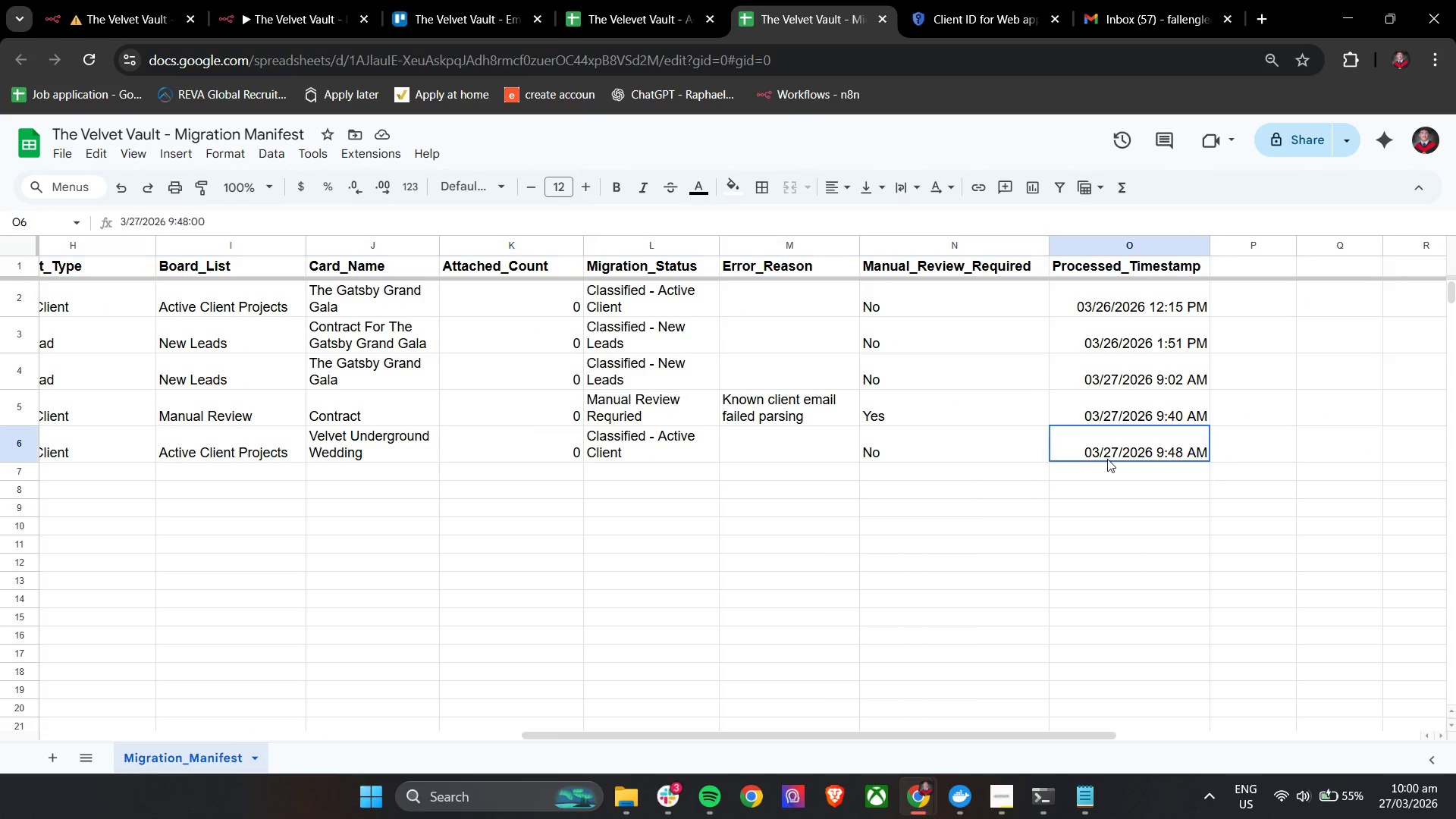 
scroll: coordinate [278, 466], scroll_direction: down, amount: 11.0
 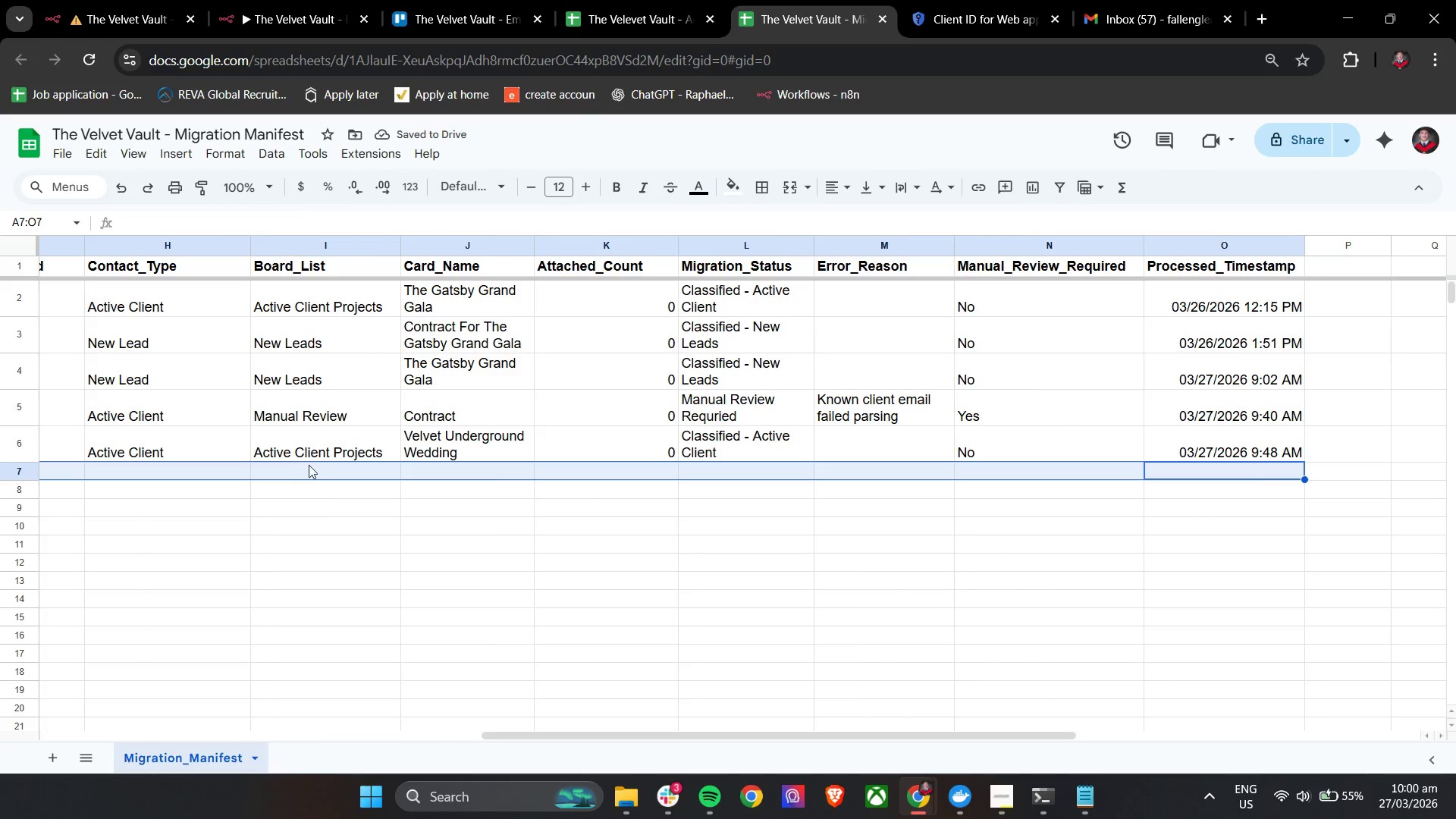 
hold_key(key=ShiftLeft, duration=0.66)
scroll: coordinate [1112, 471], scroll_direction: down, amount: 1.0
 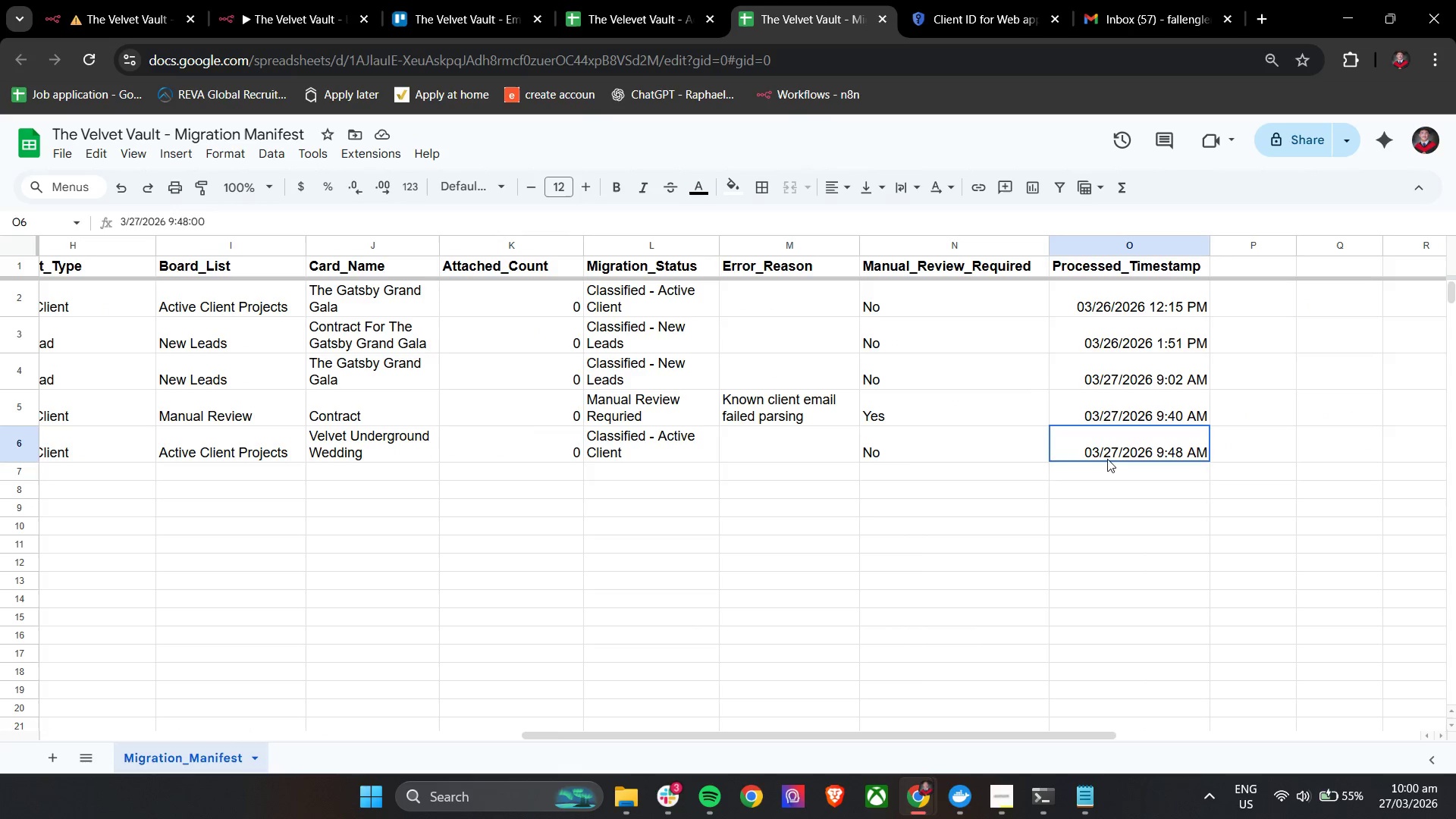 
left_click_drag(start_coordinate=[1138, 455], to_coordinate=[0, 442])
 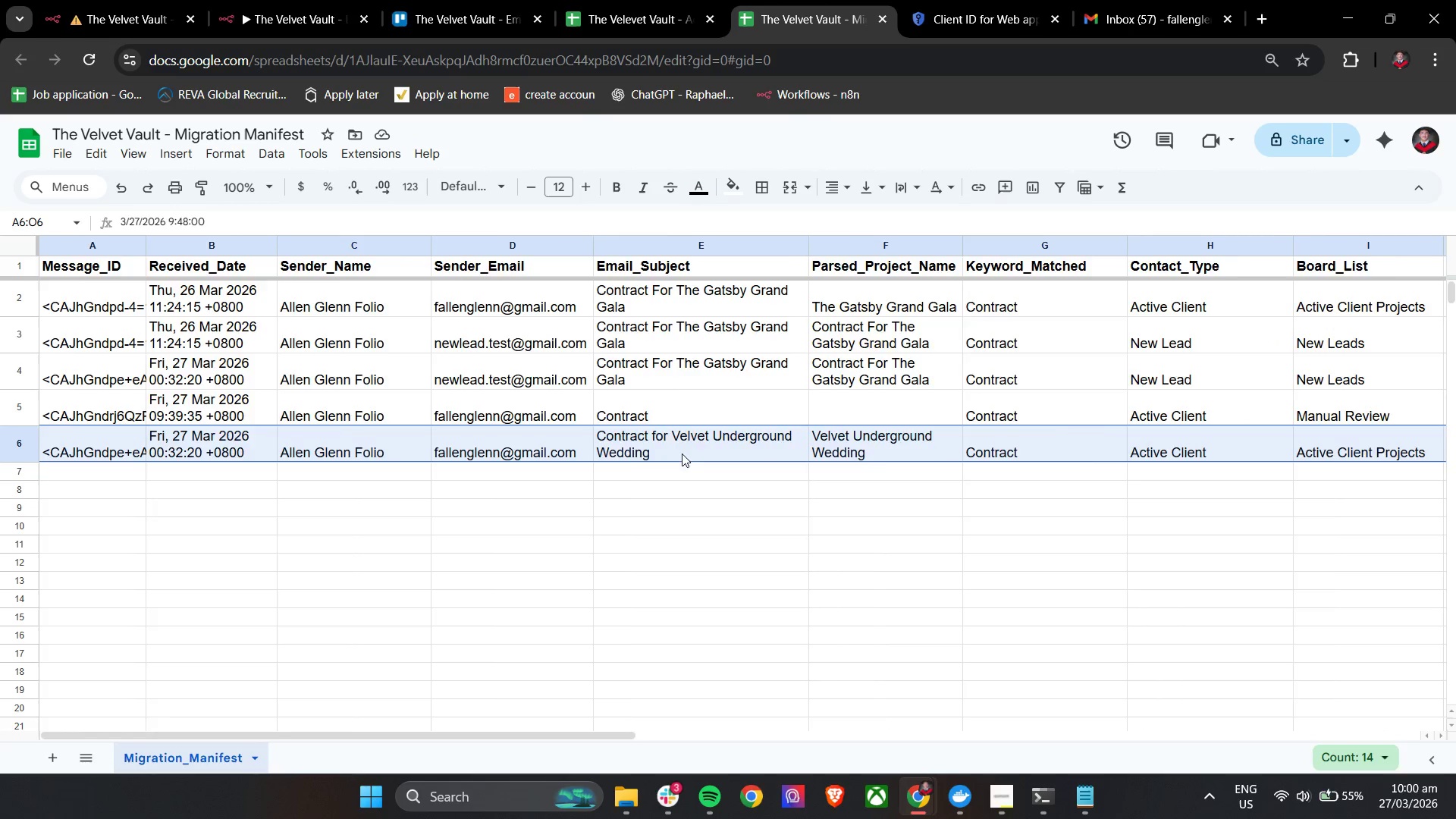 
hold_key(key=ShiftLeft, duration=1.51)
scroll: coordinate [873, 452], scroll_direction: down, amount: 13.0
 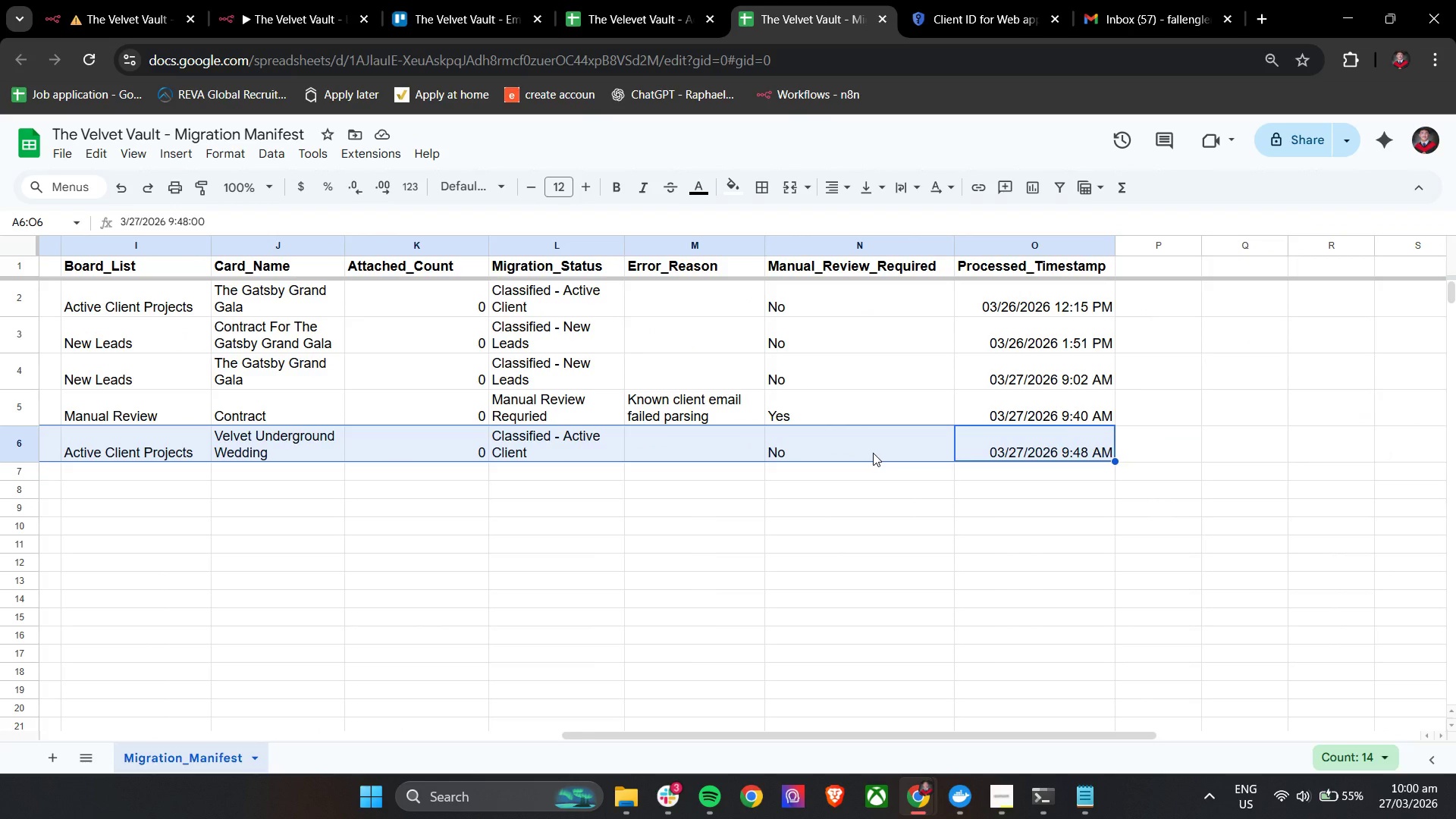 
hold_key(key=ShiftLeft, duration=1.25)
 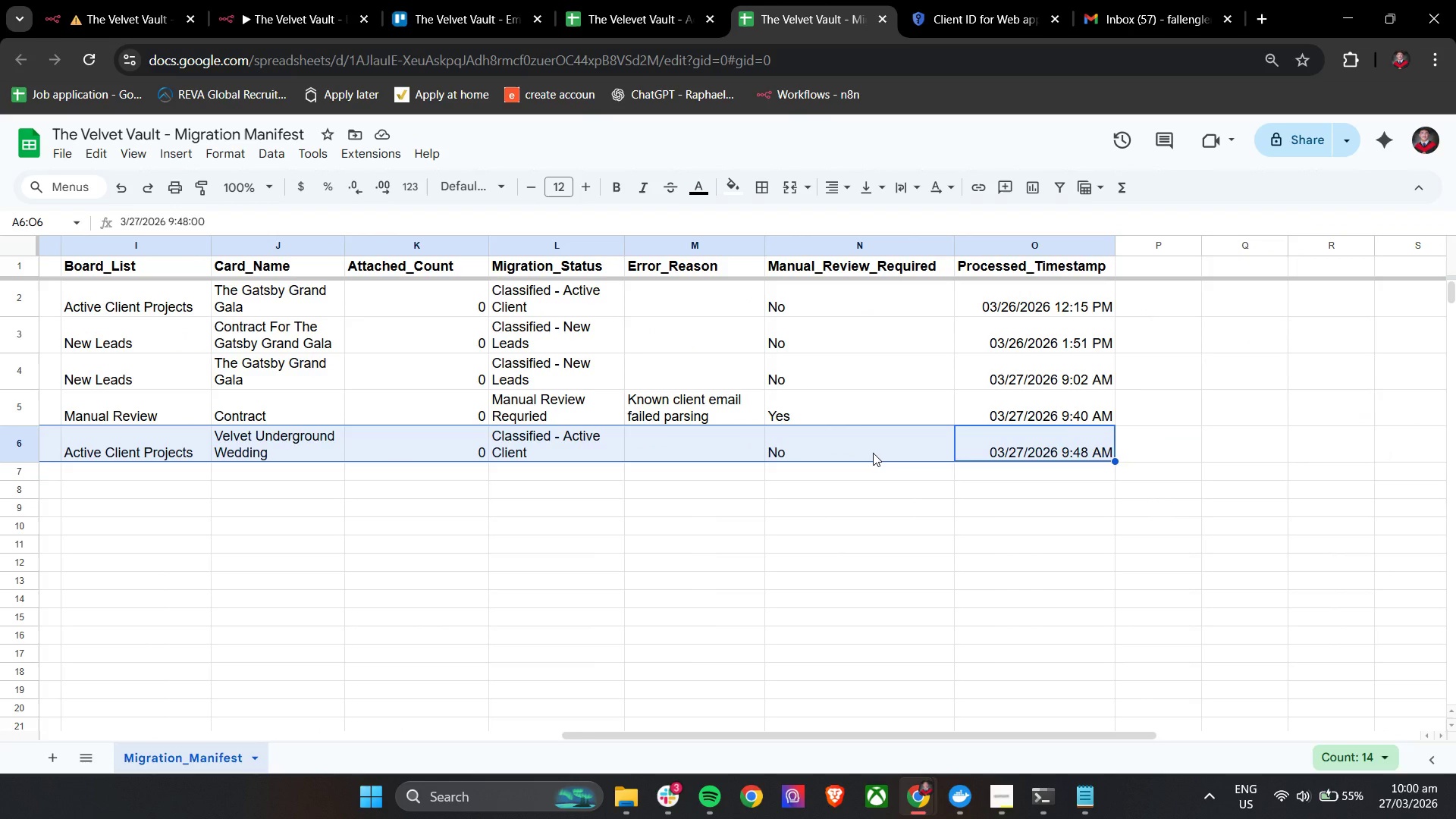 
key(Backspace)
 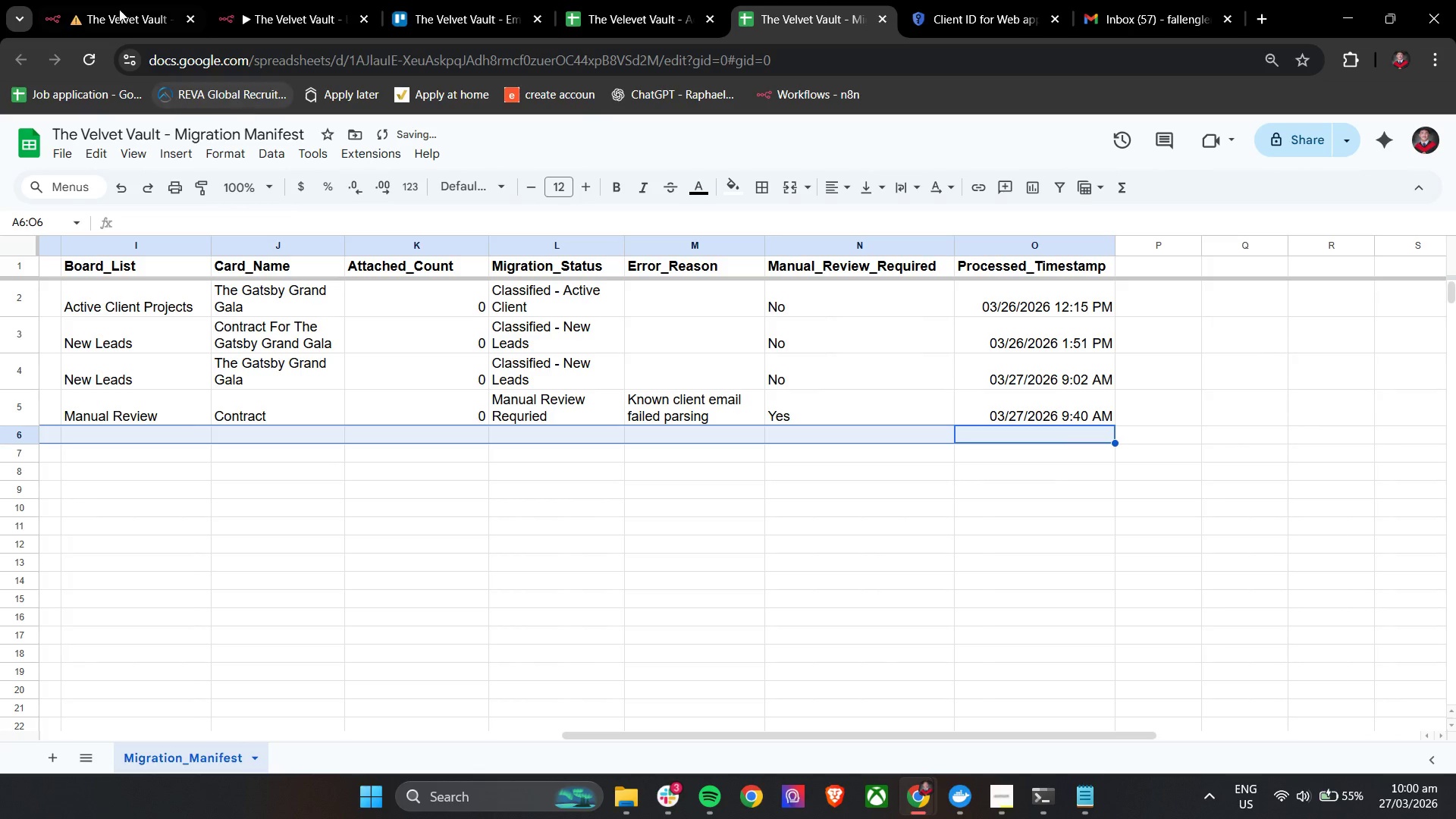 
left_click([117, 0])
 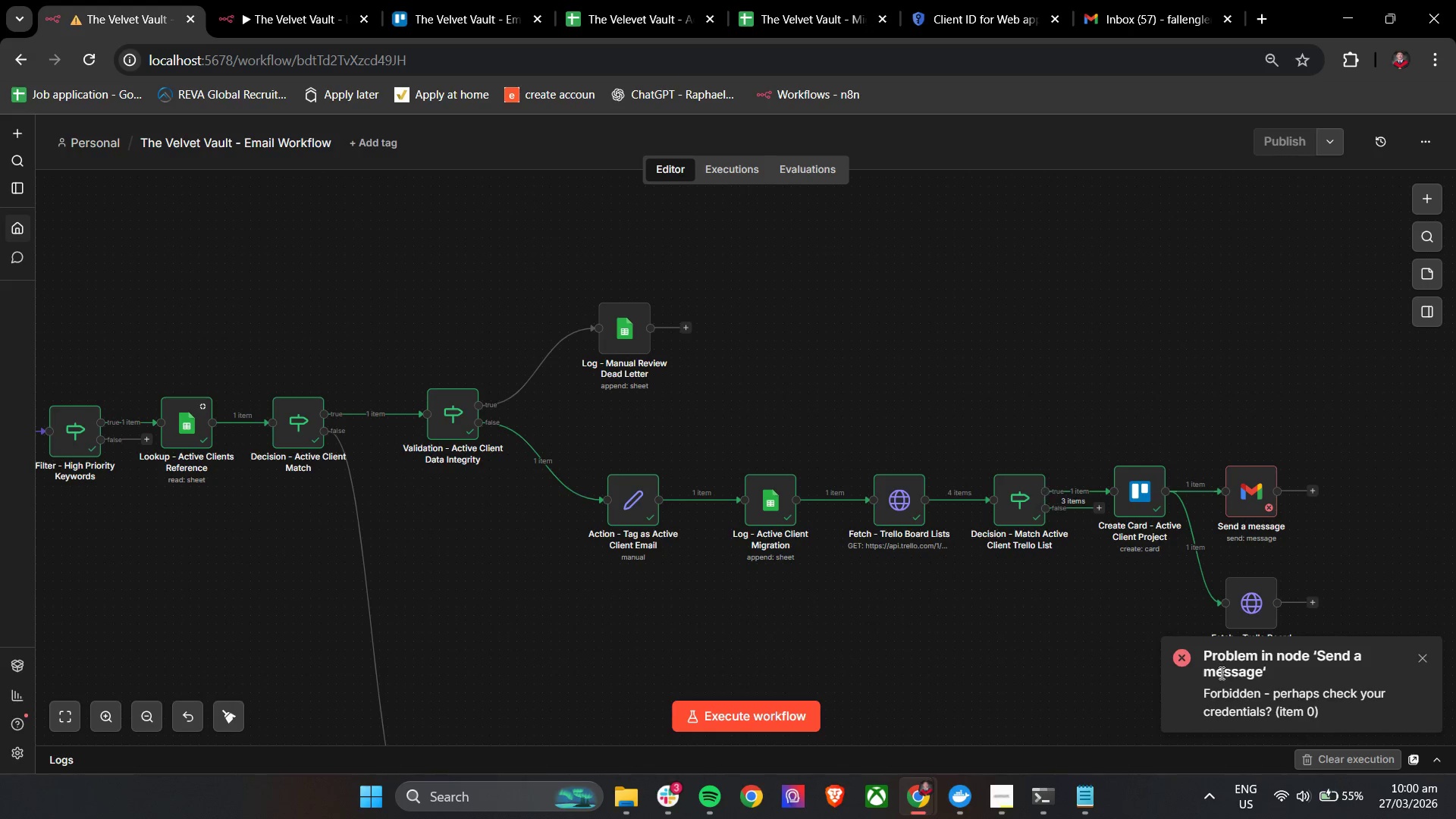 
left_click([1428, 656])
 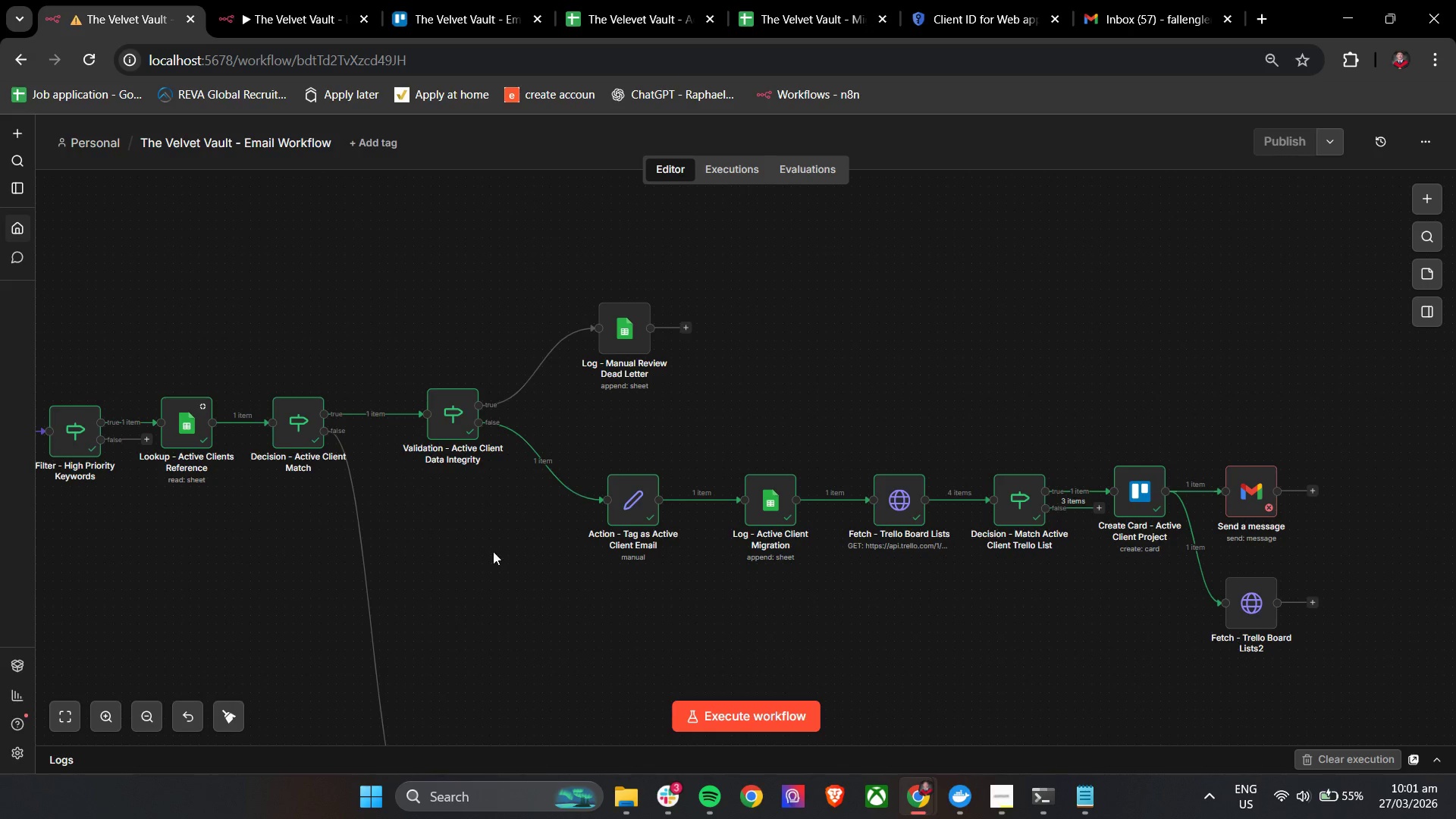 
hold_key(key=ControlLeft, duration=0.61)
left_click_drag(start_coordinate=[221, 548], to_coordinate=[777, 536])
 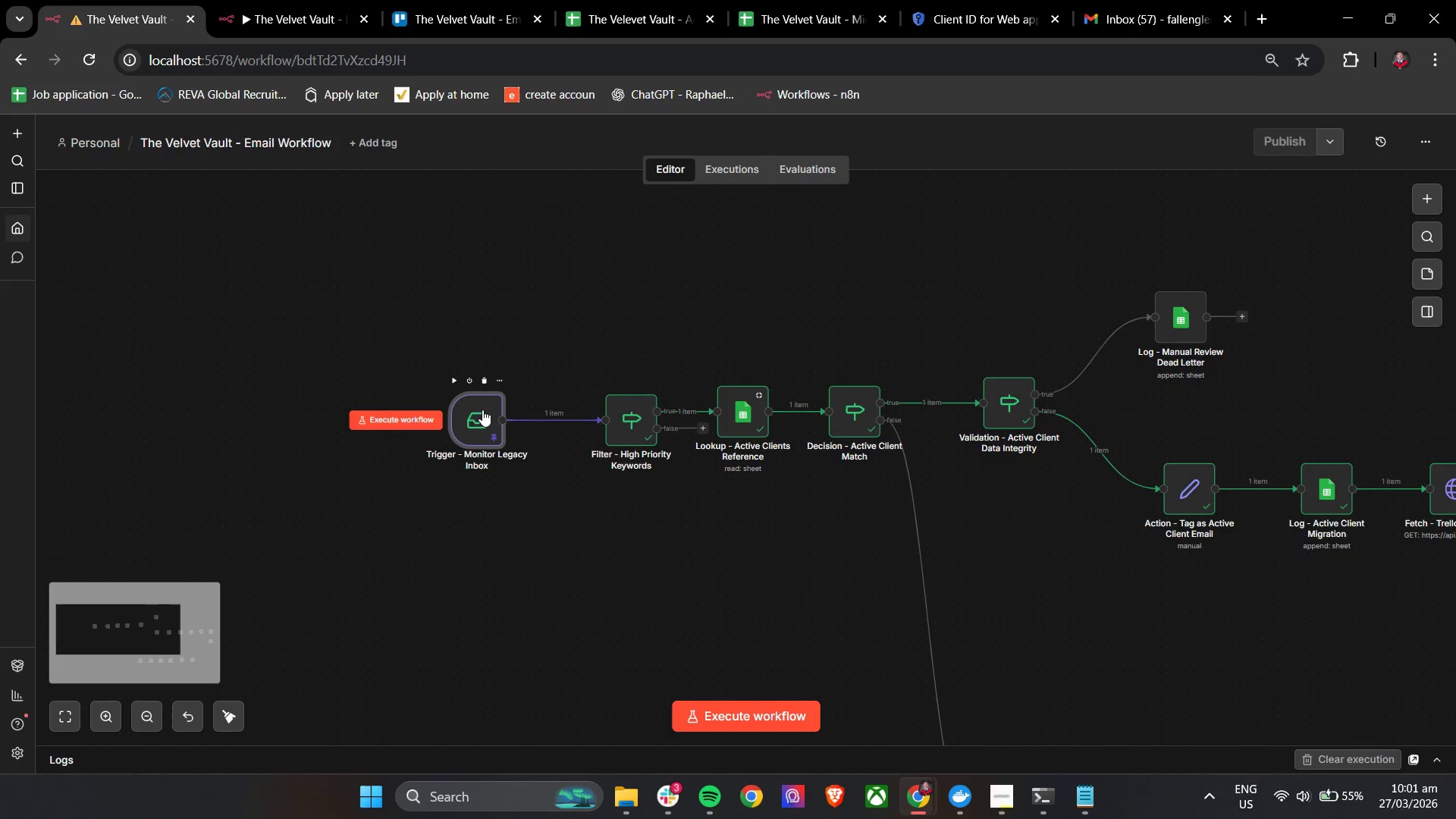 
double_click([482, 411])
 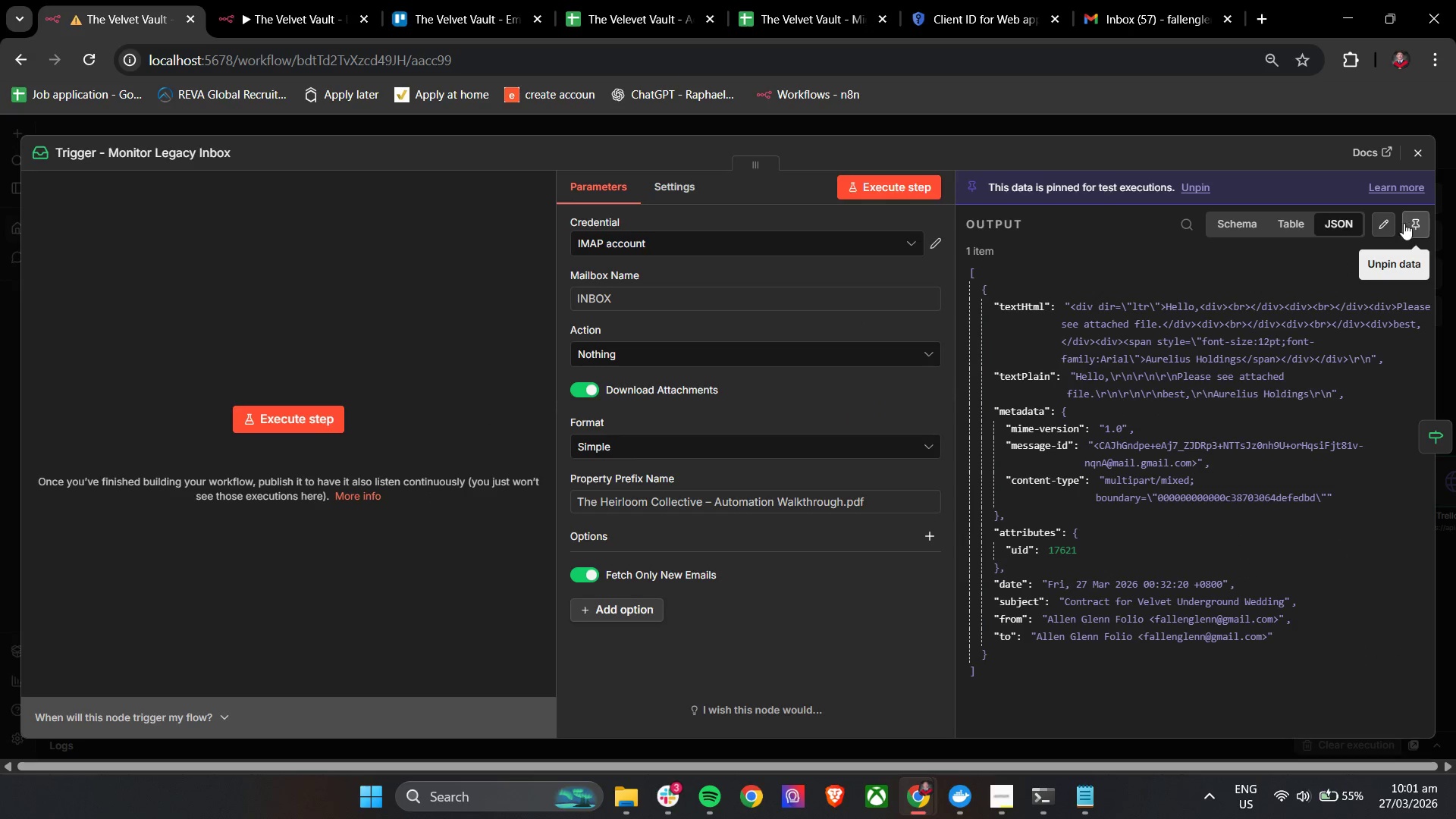 
left_click([1410, 225])
 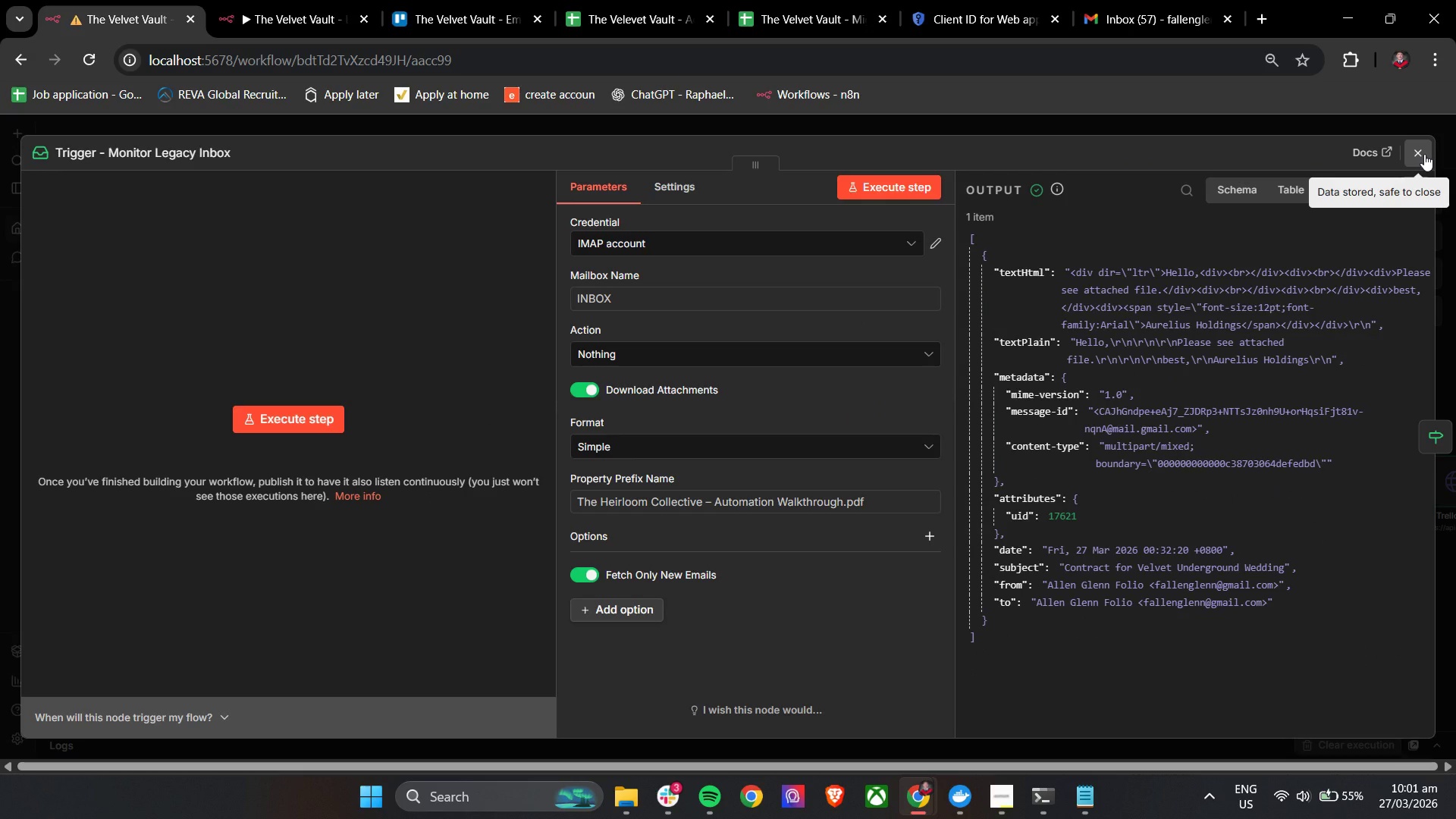 
left_click([1424, 154])
 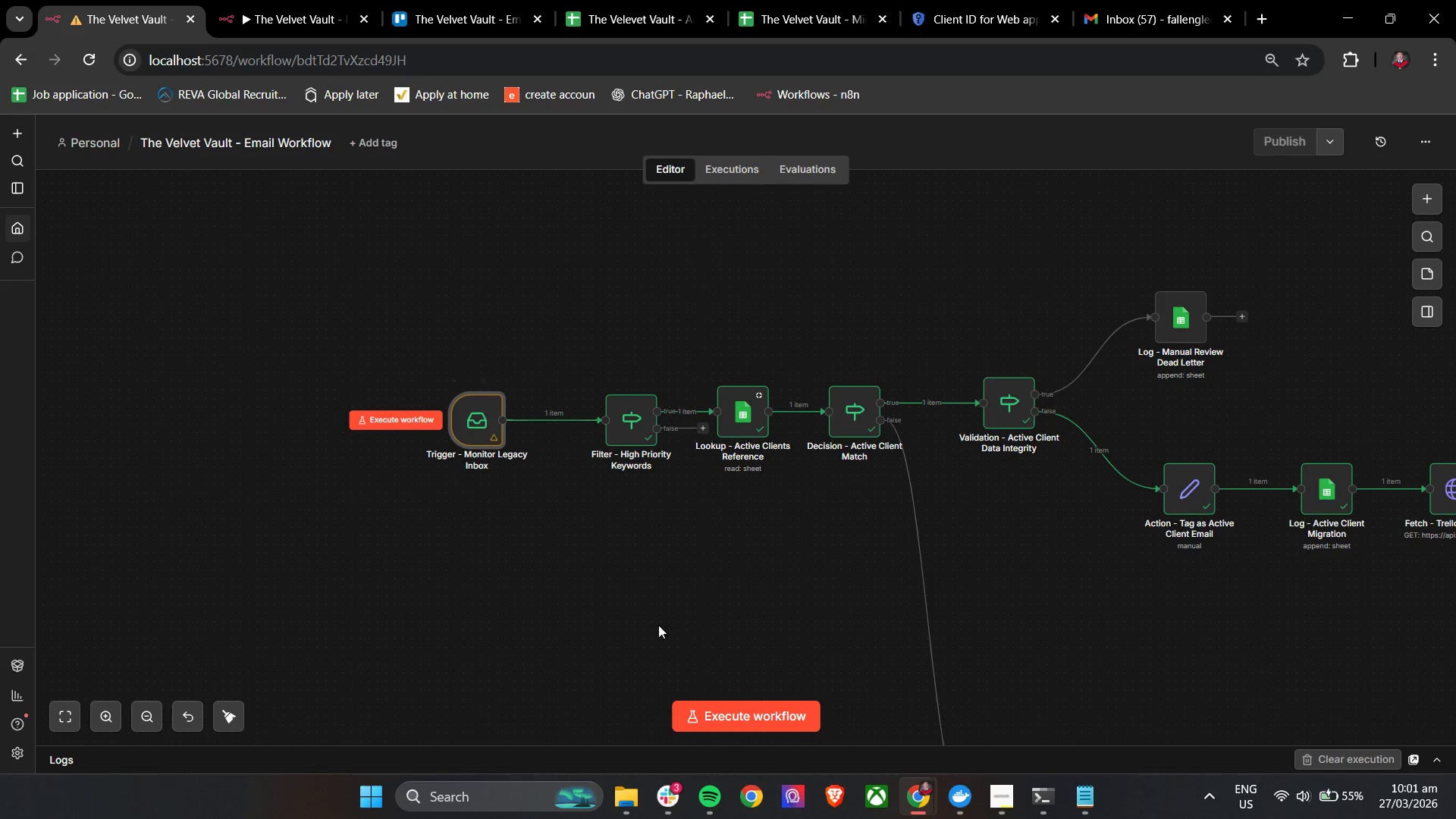 
left_click([717, 713])
 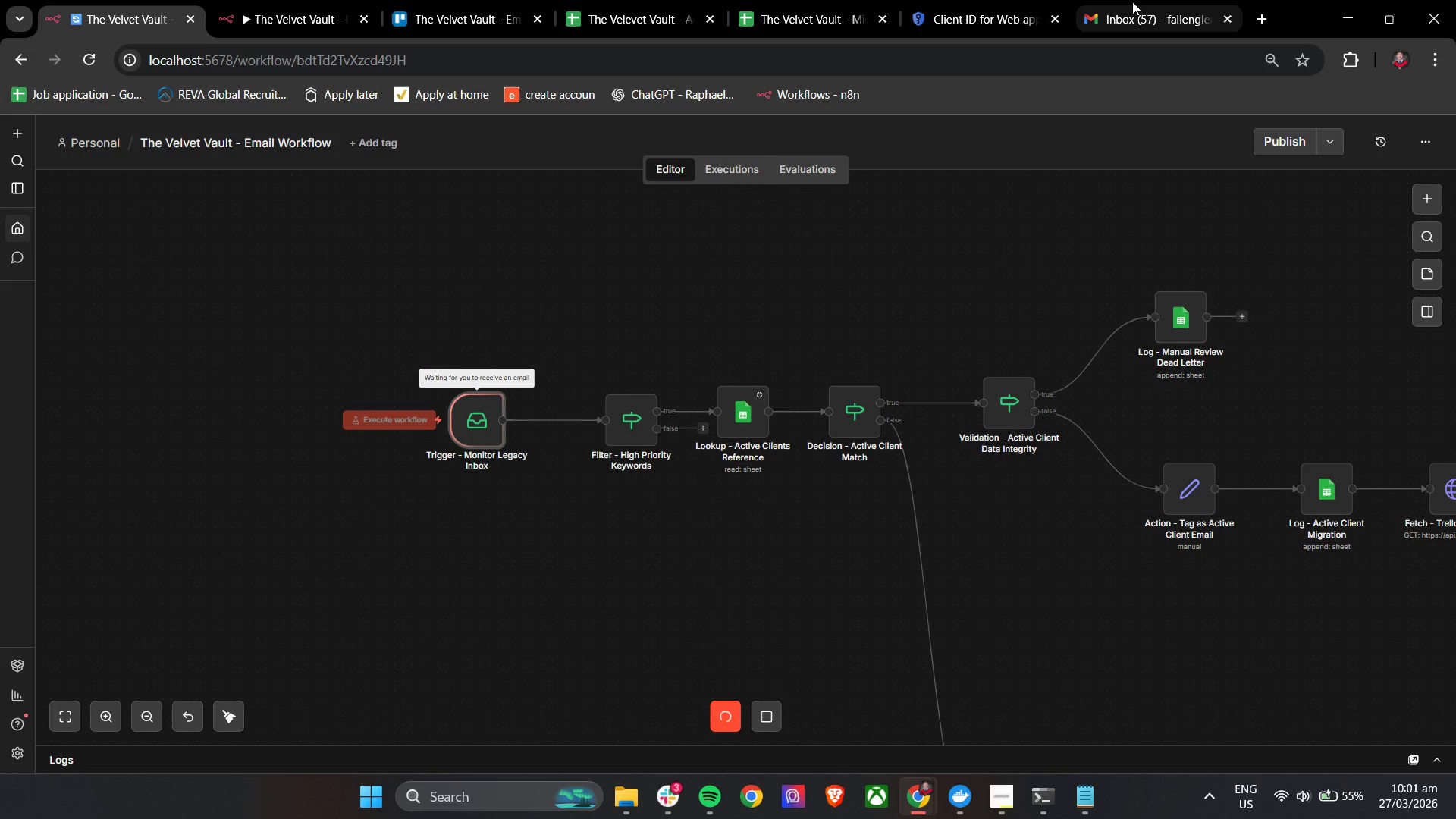 
left_click([1132, 2])
 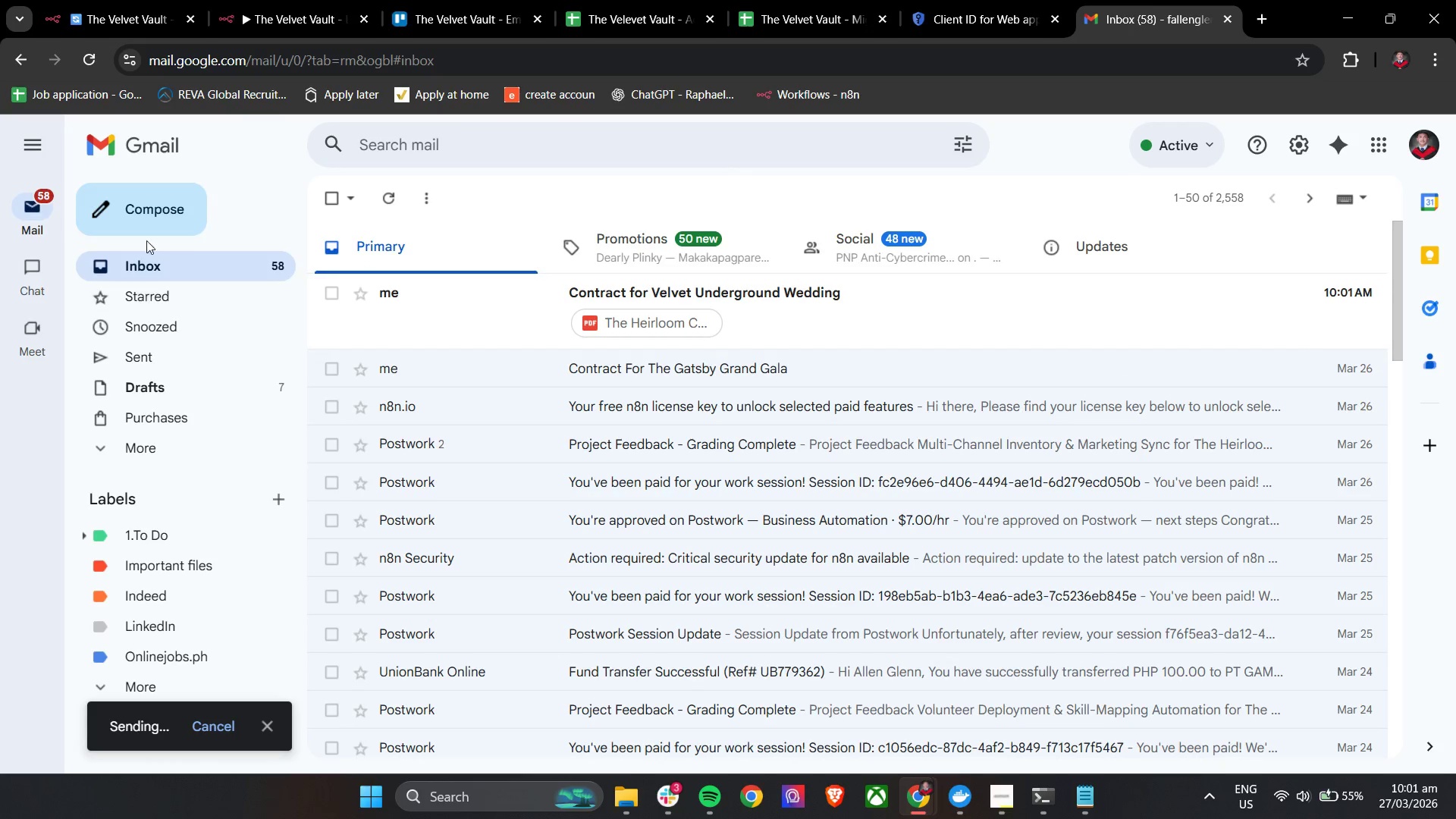 
left_click([93, 0])
 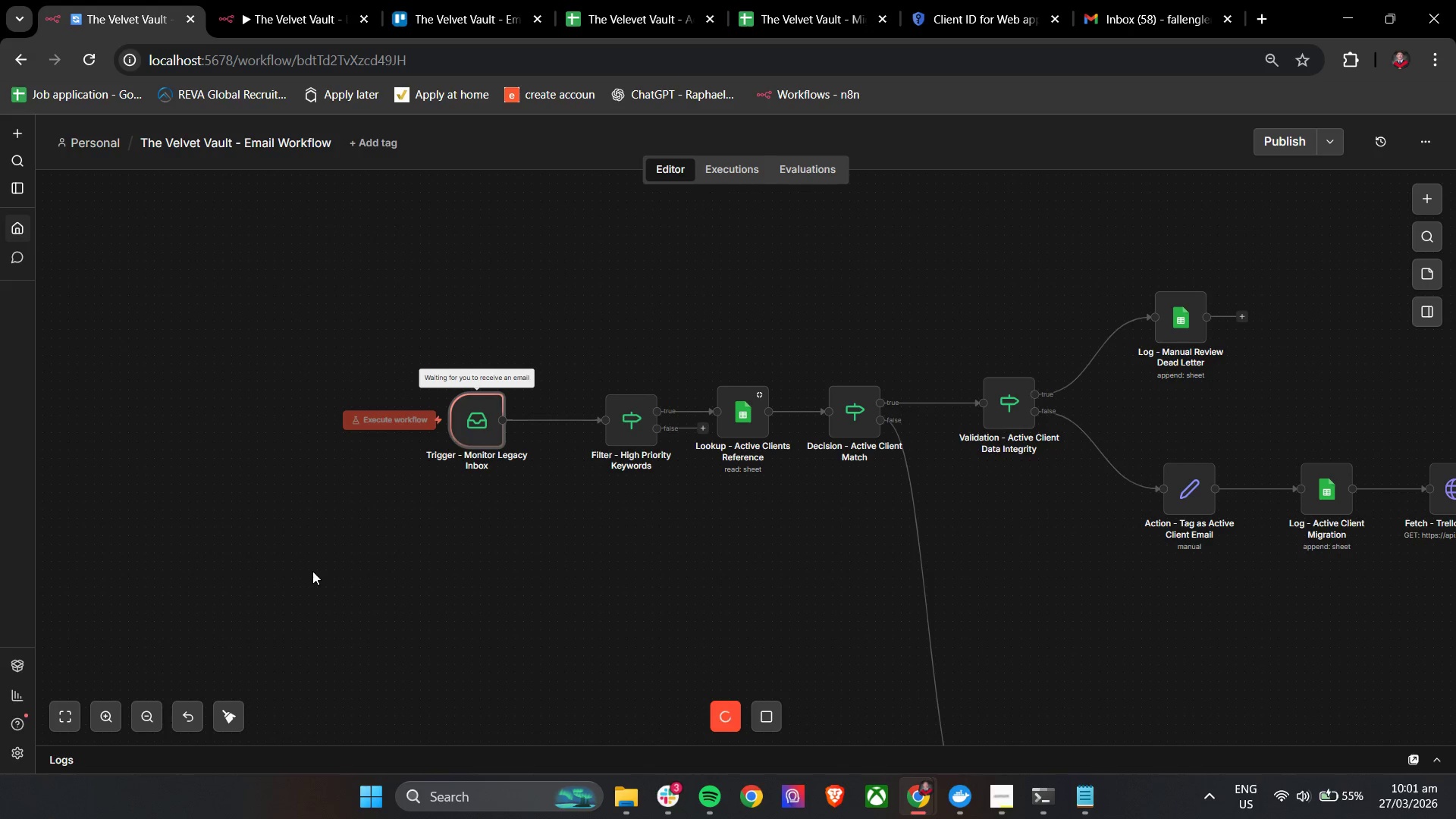 
wait(9.55)
 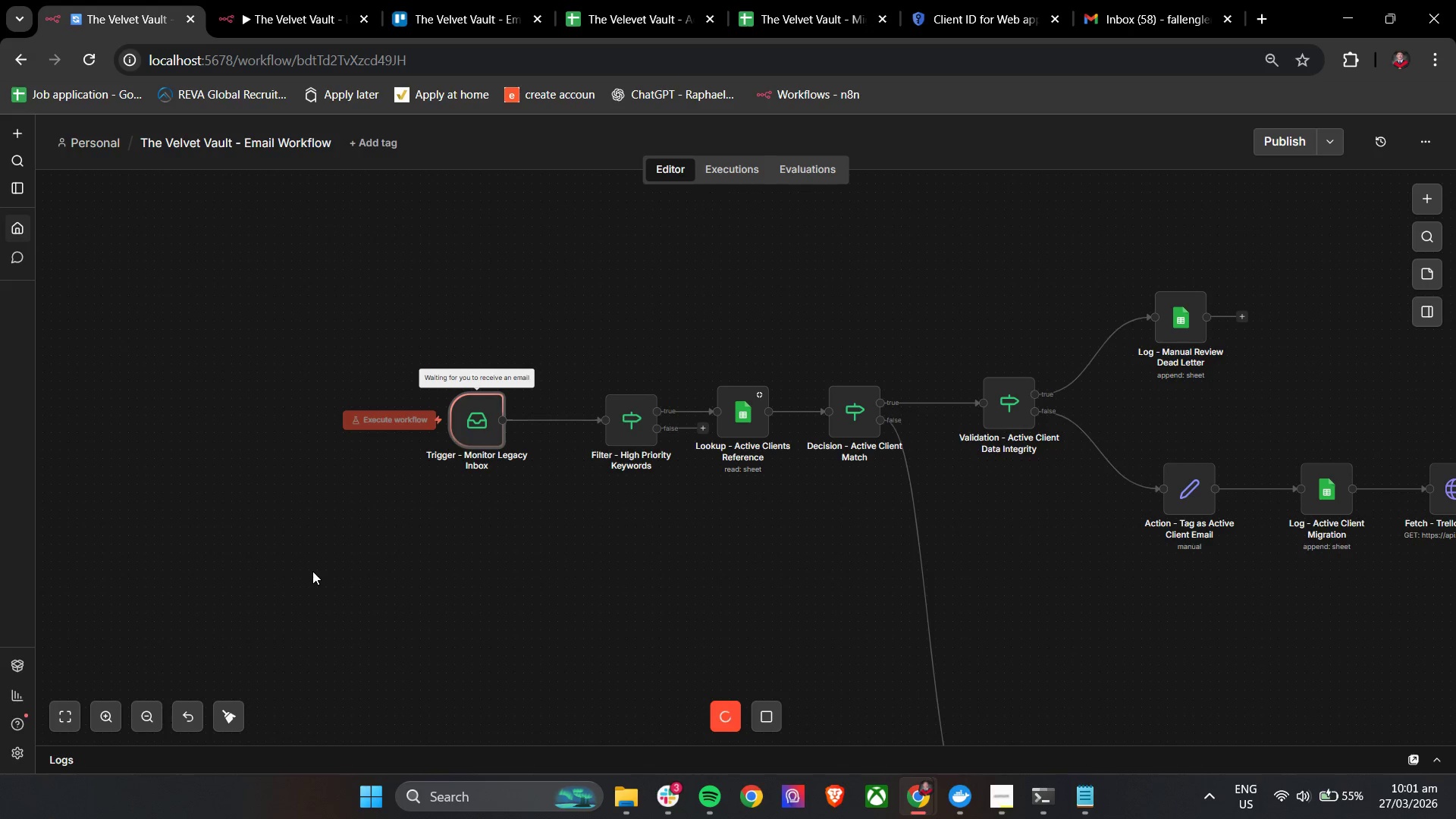 
left_click_drag(start_coordinate=[641, 428], to_coordinate=[617, 428])
 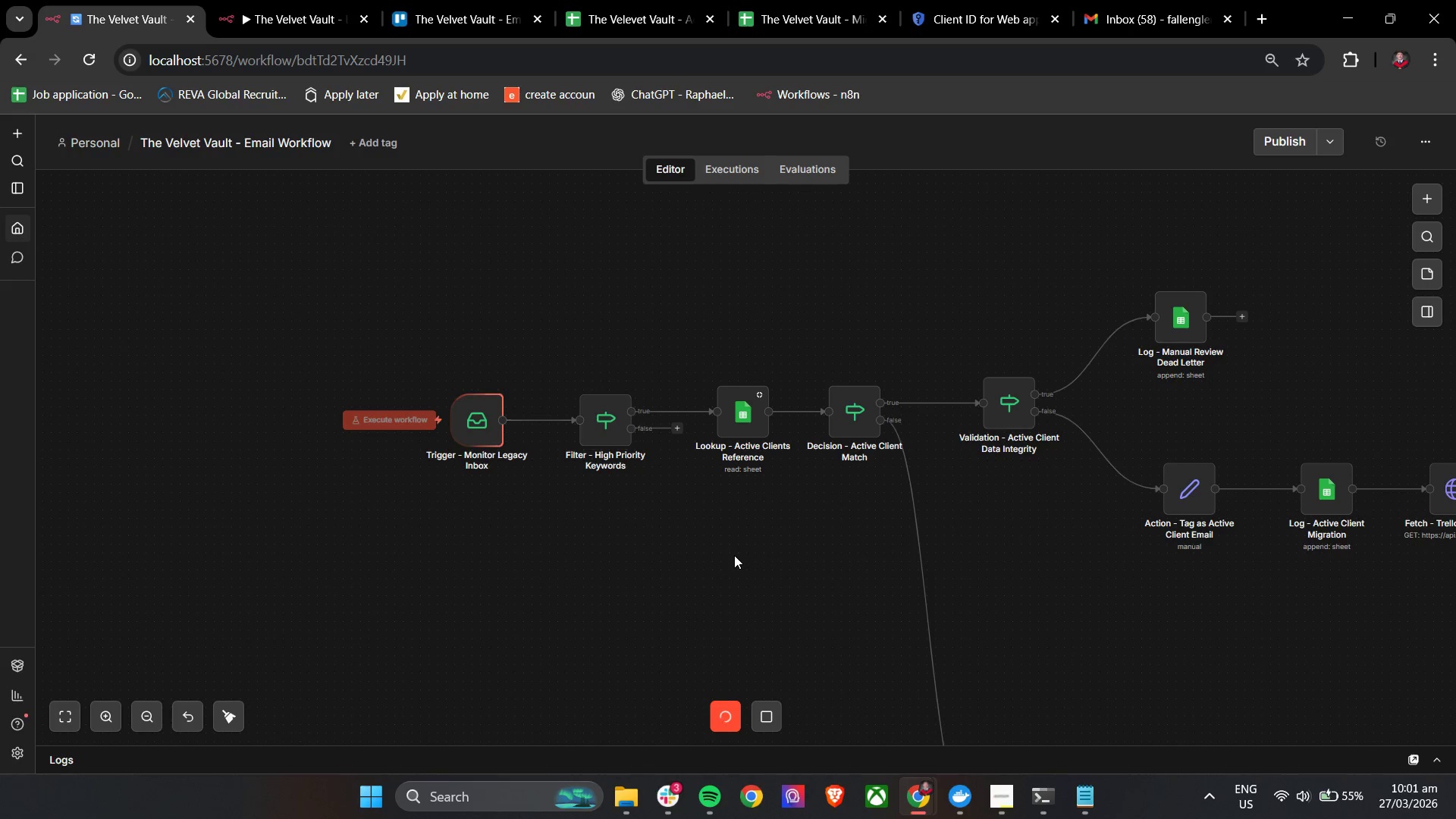 
left_click([734, 555])
 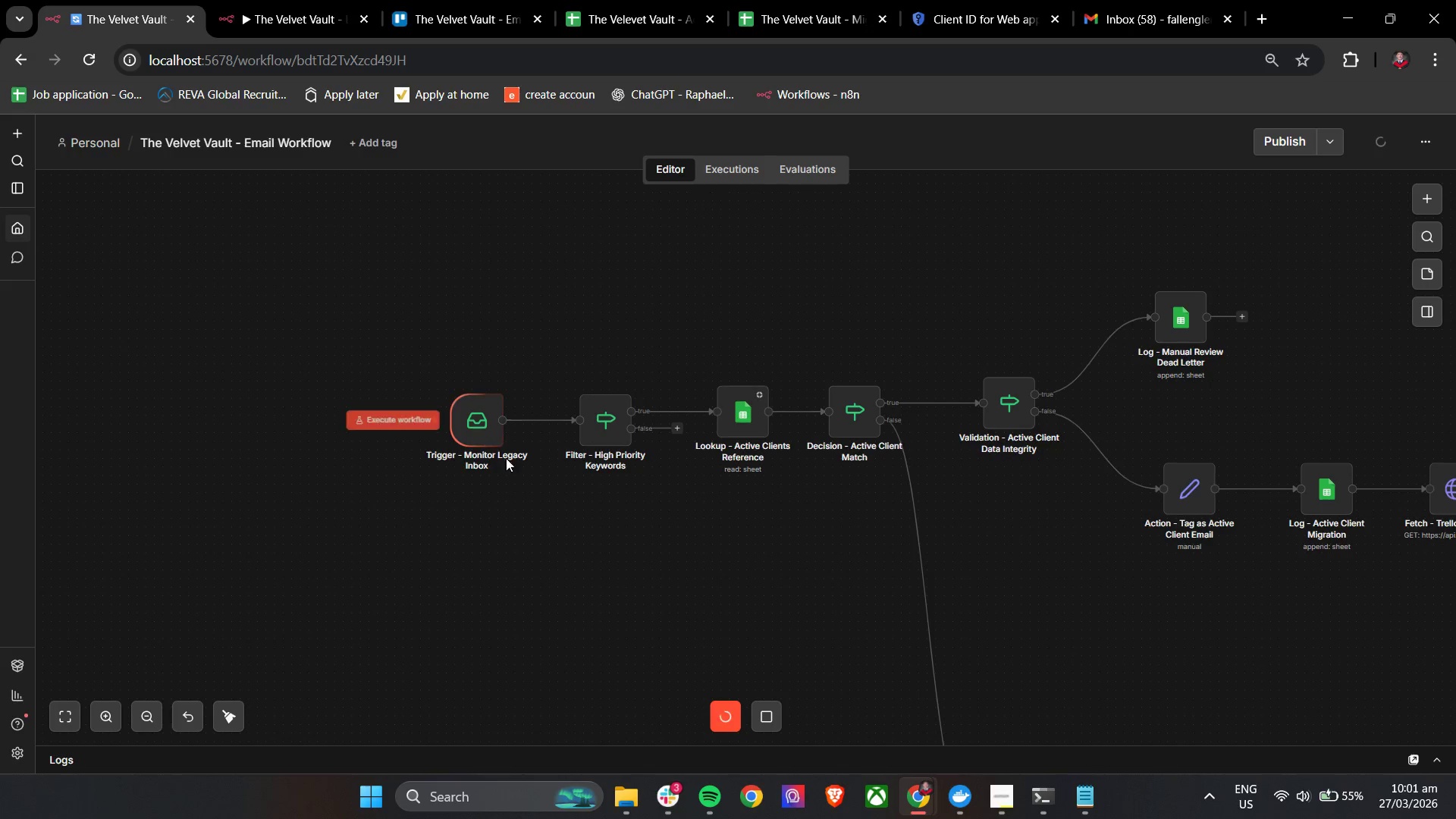 
double_click([485, 436])
 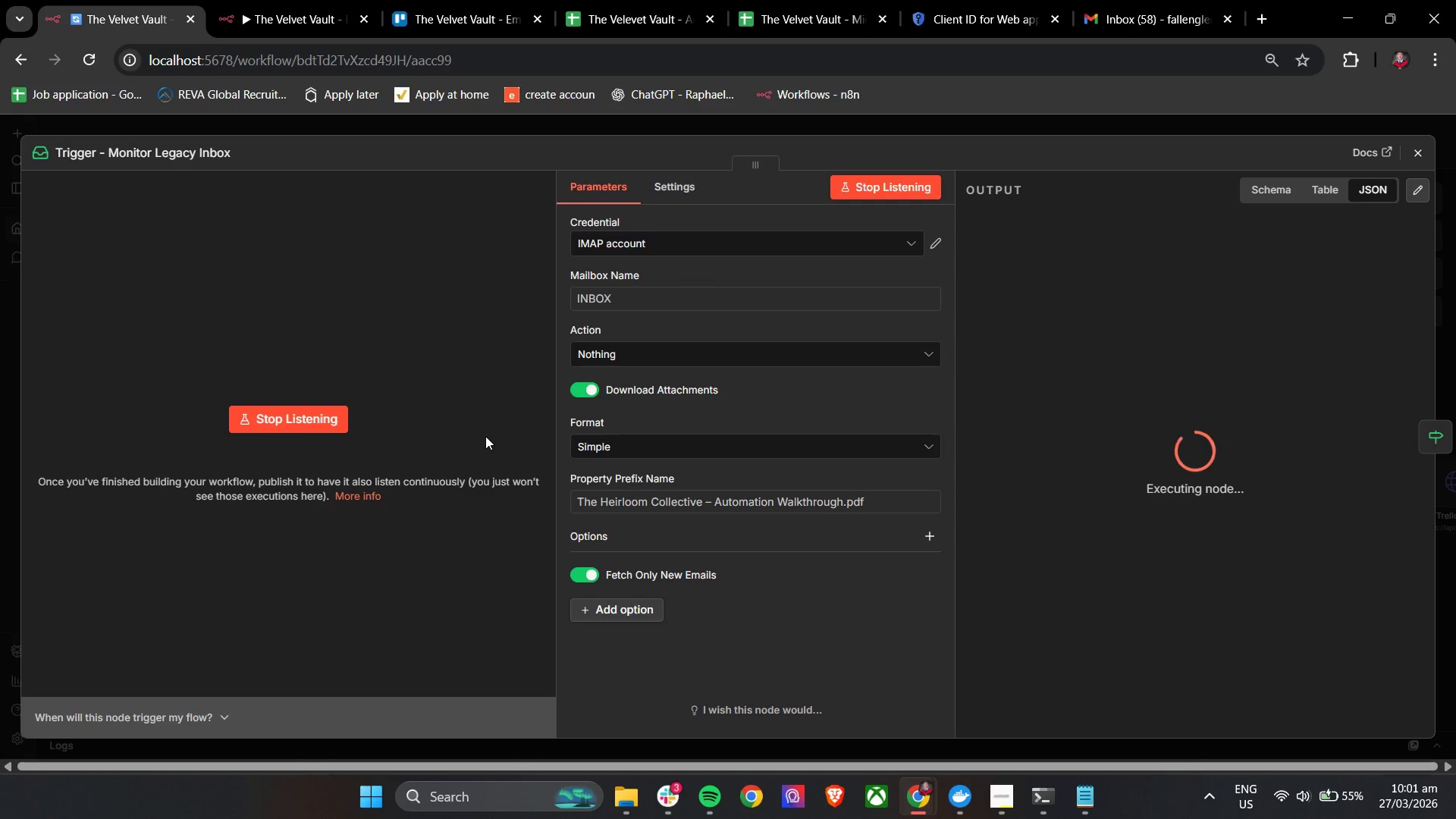 
wait(9.24)
 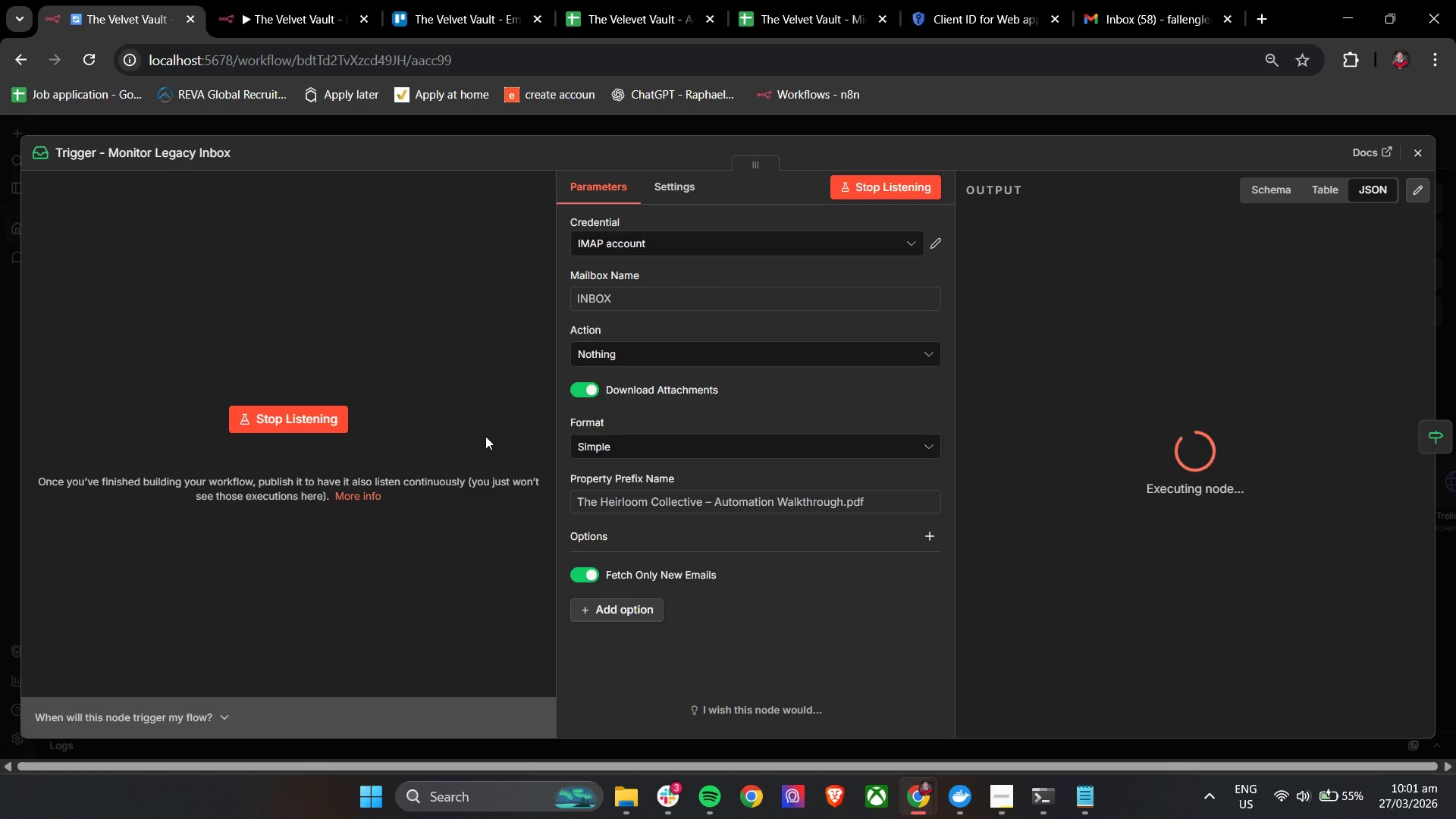 
left_click([901, 190])
 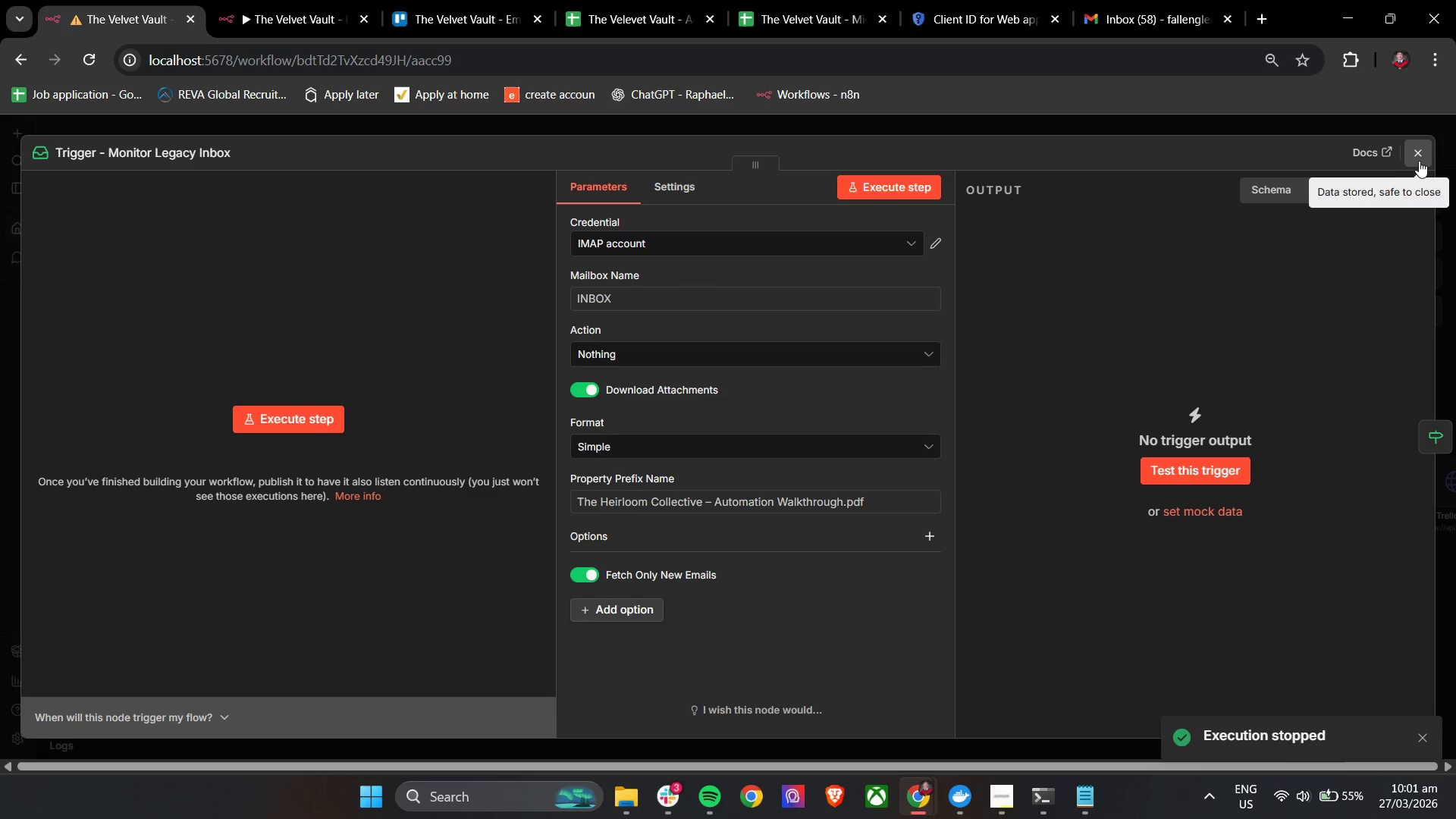 
left_click([1417, 156])
 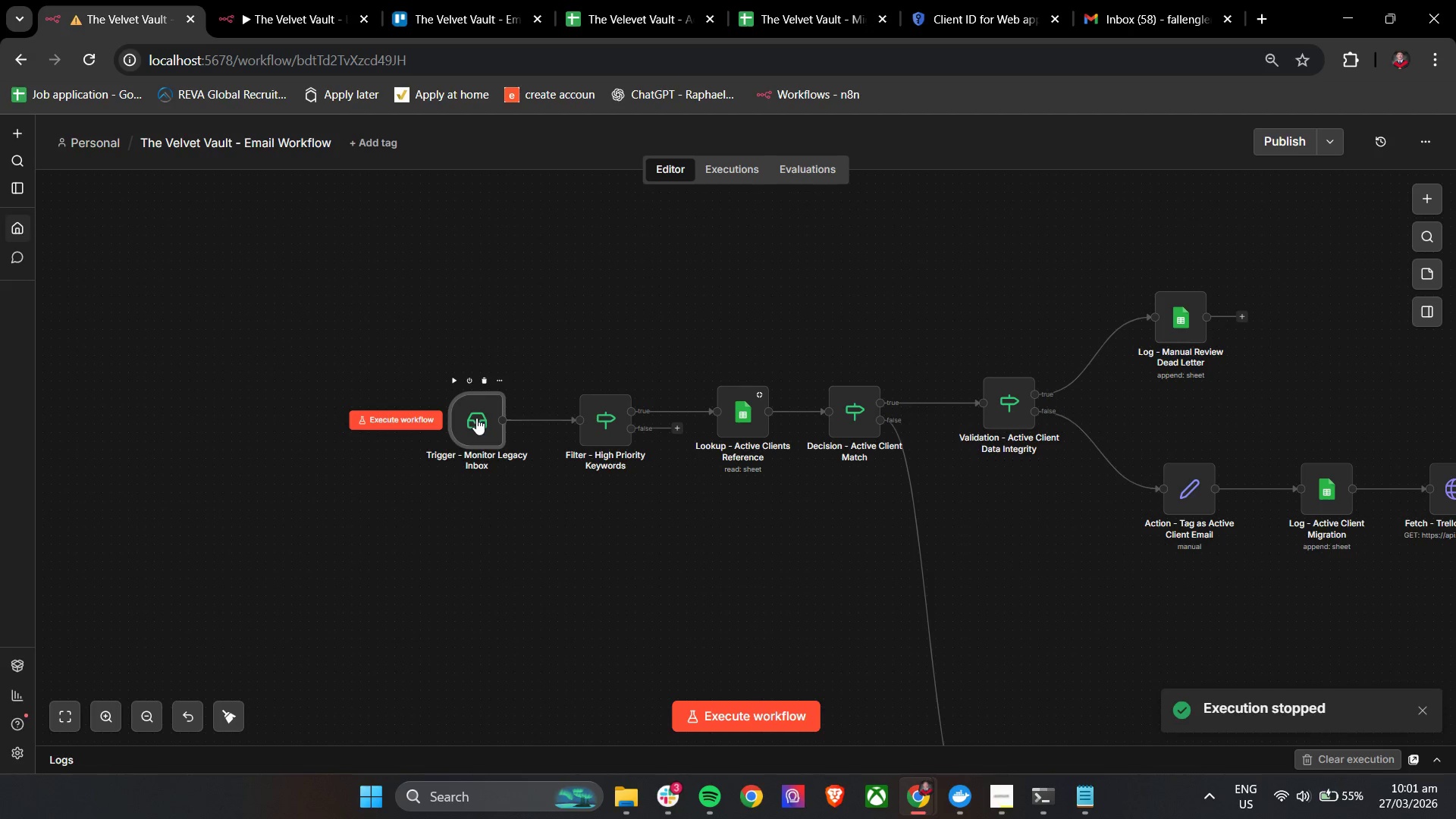 
double_click([475, 418])
 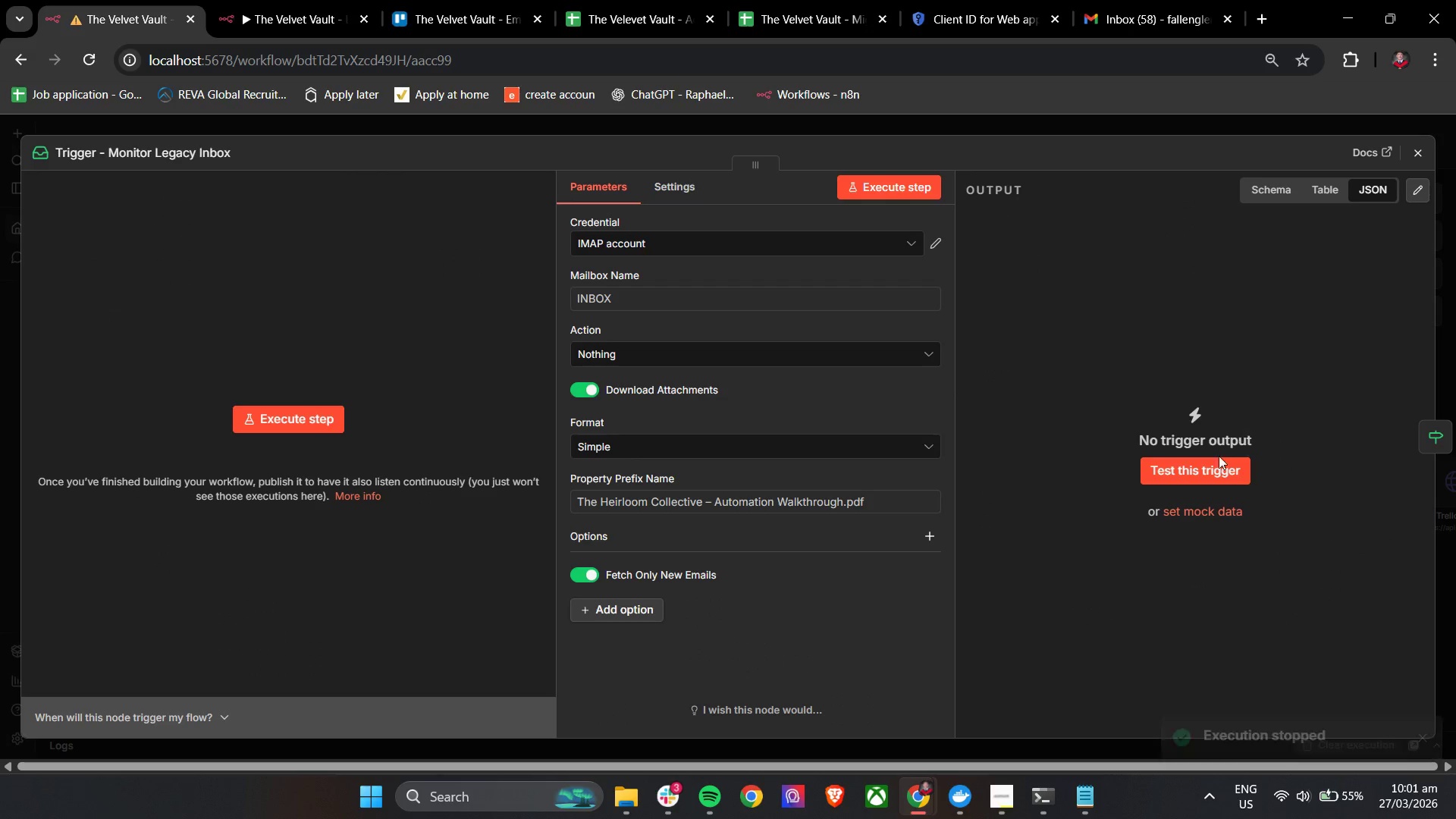 
left_click([1195, 477])
 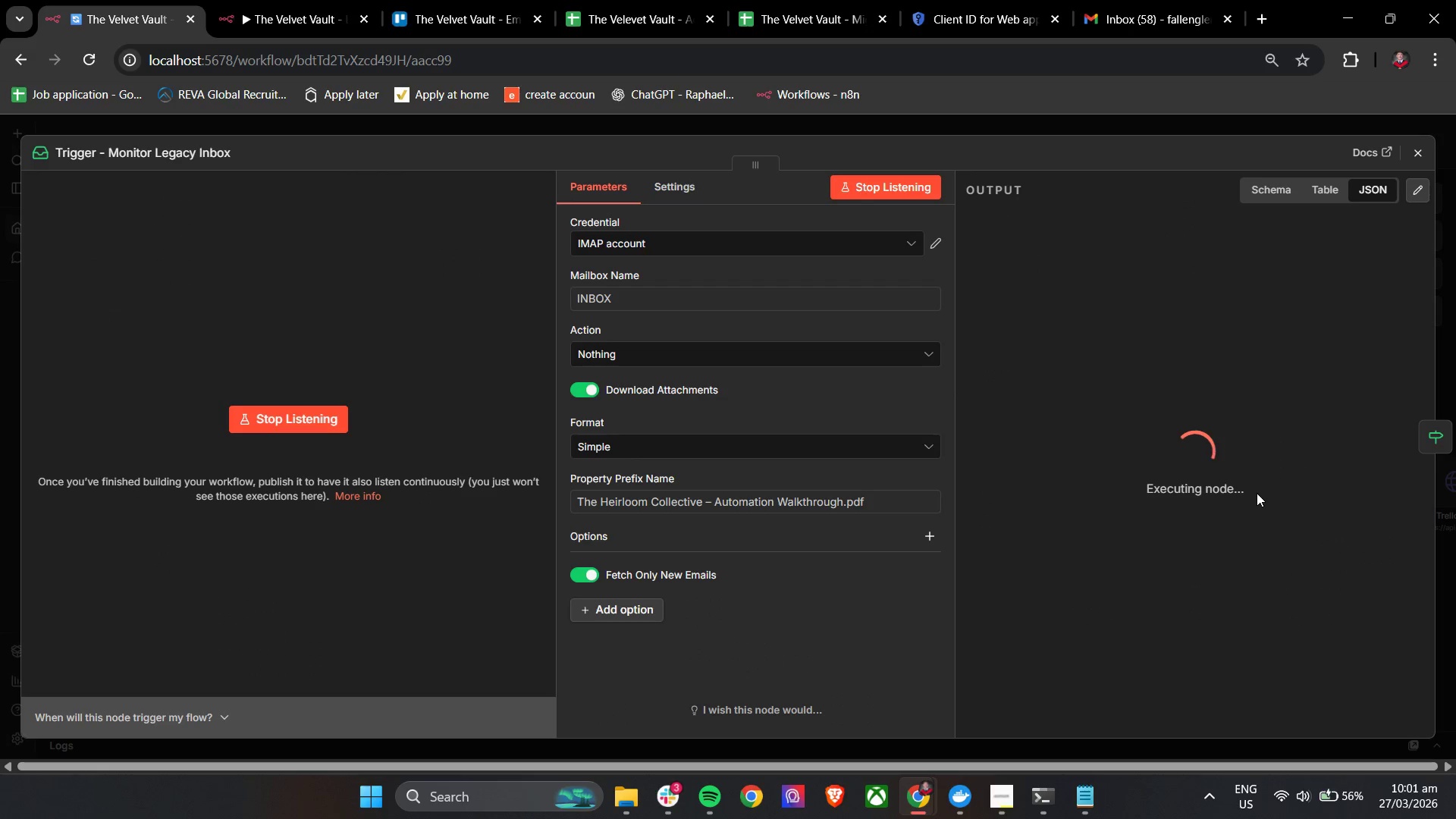 
wait(11.03)
 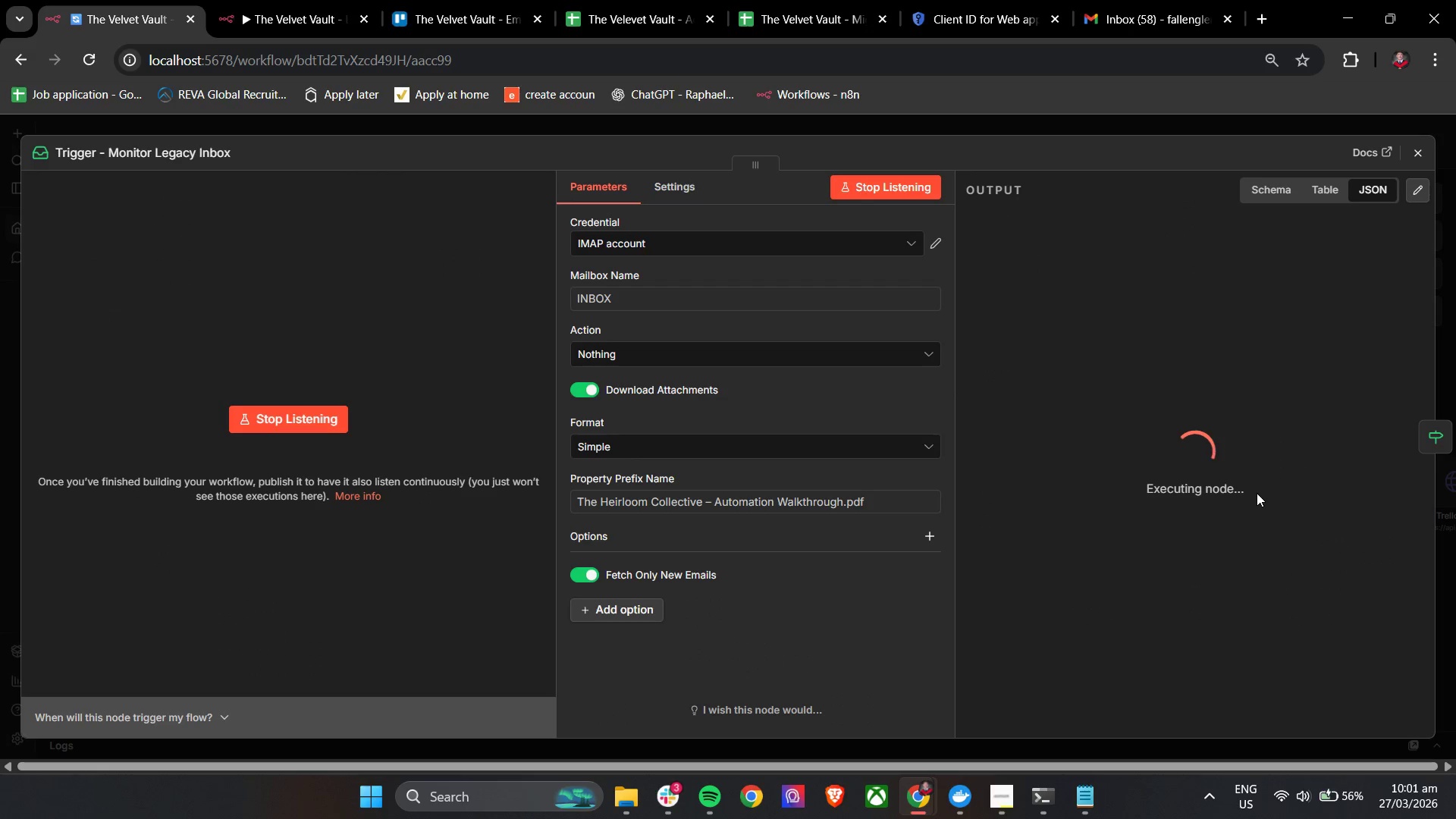 
scroll: coordinate [1267, 419], scroll_direction: down, amount: 4.0
 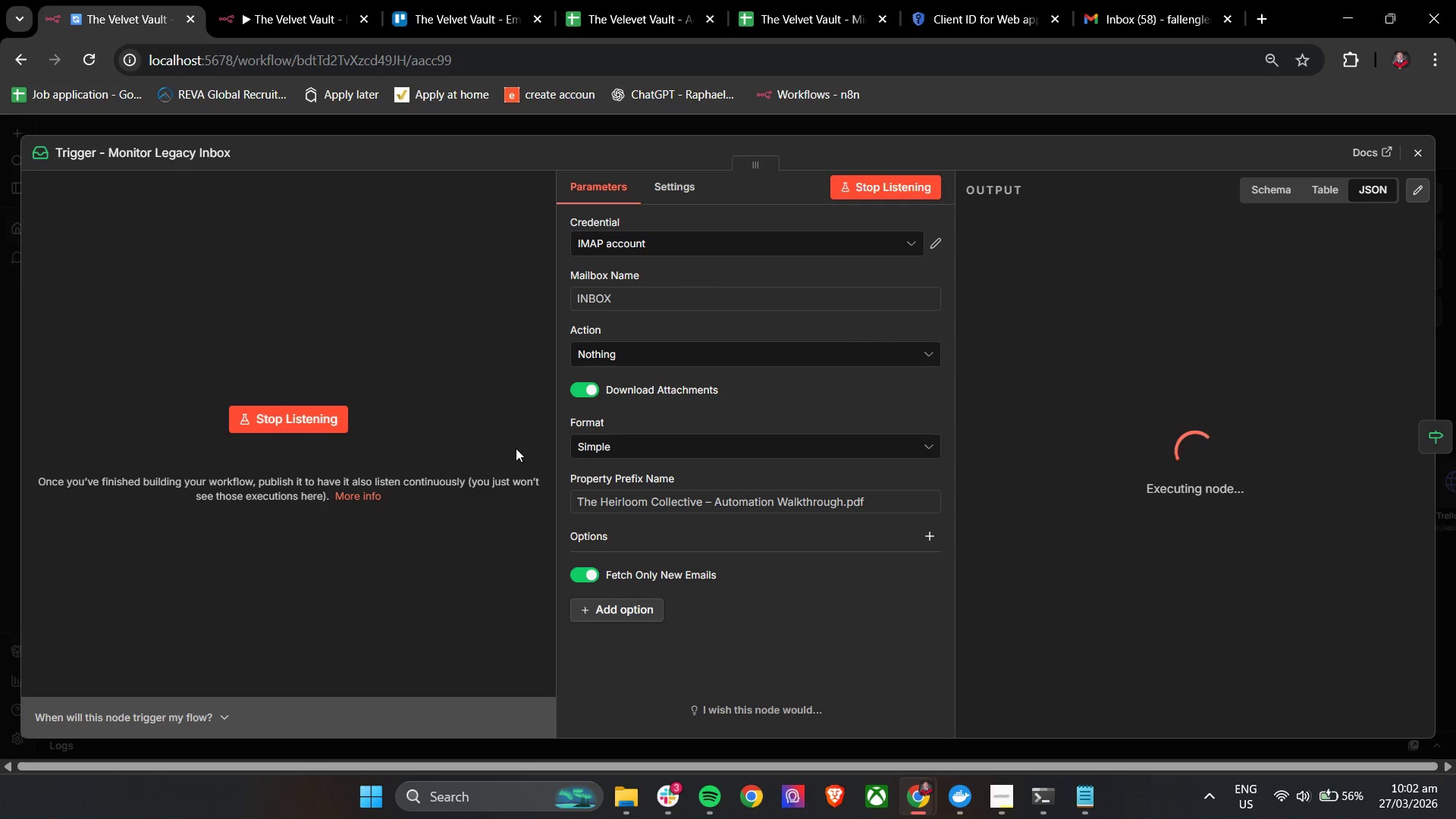 
wait(12.3)
 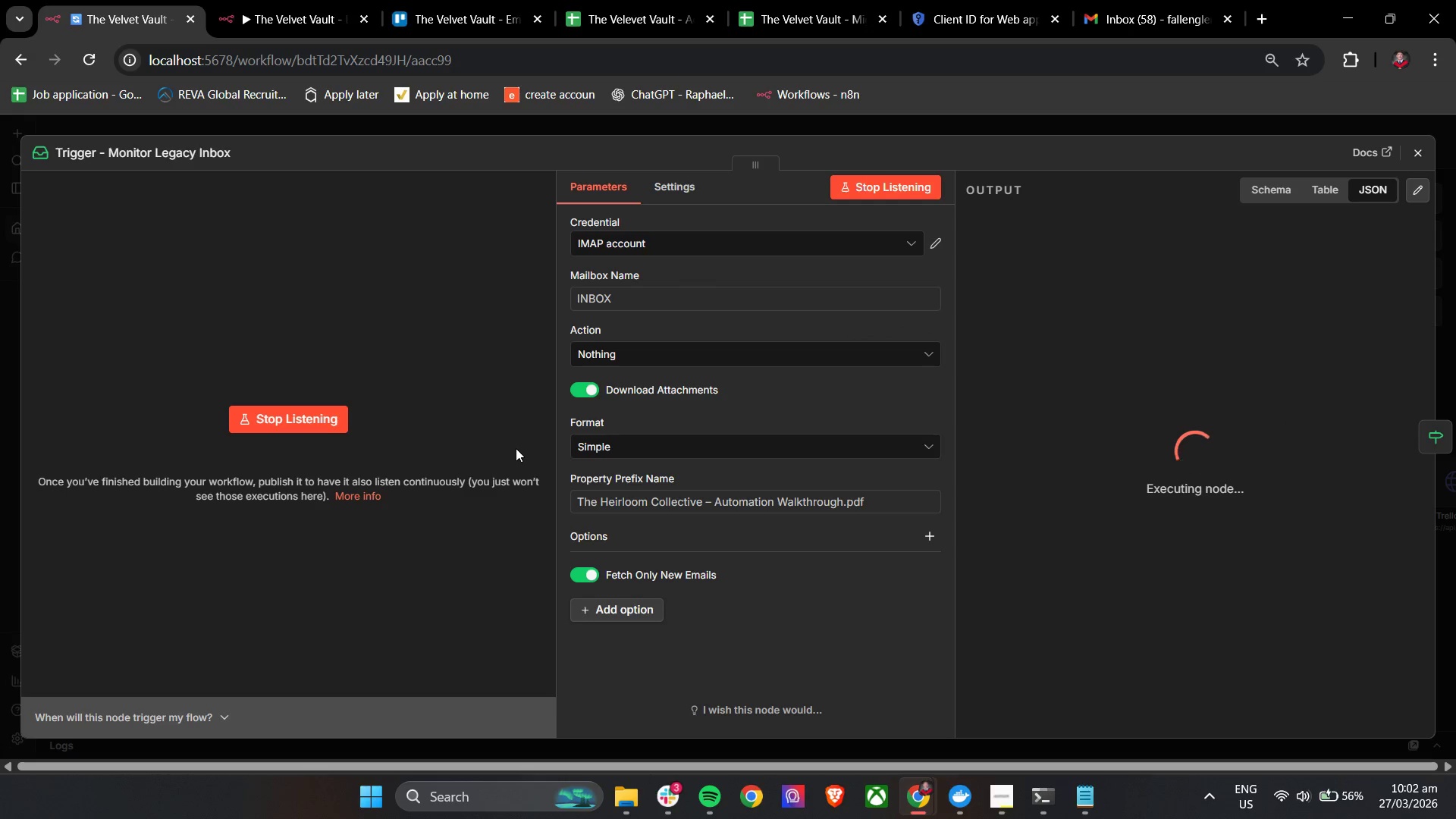 
left_click_drag(start_coordinate=[892, 507], to_coordinate=[532, 526])
 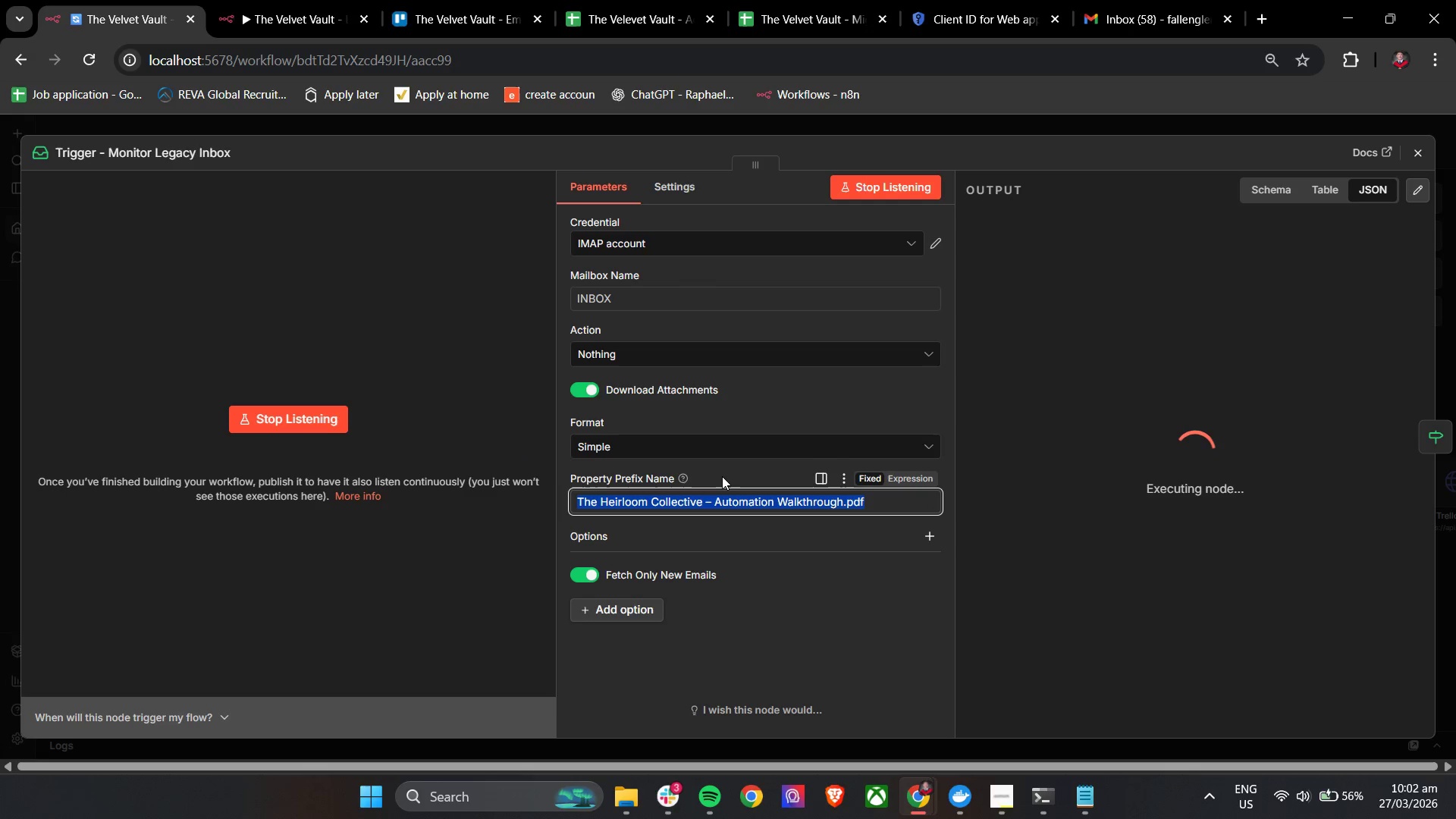 
key(Backspace)
 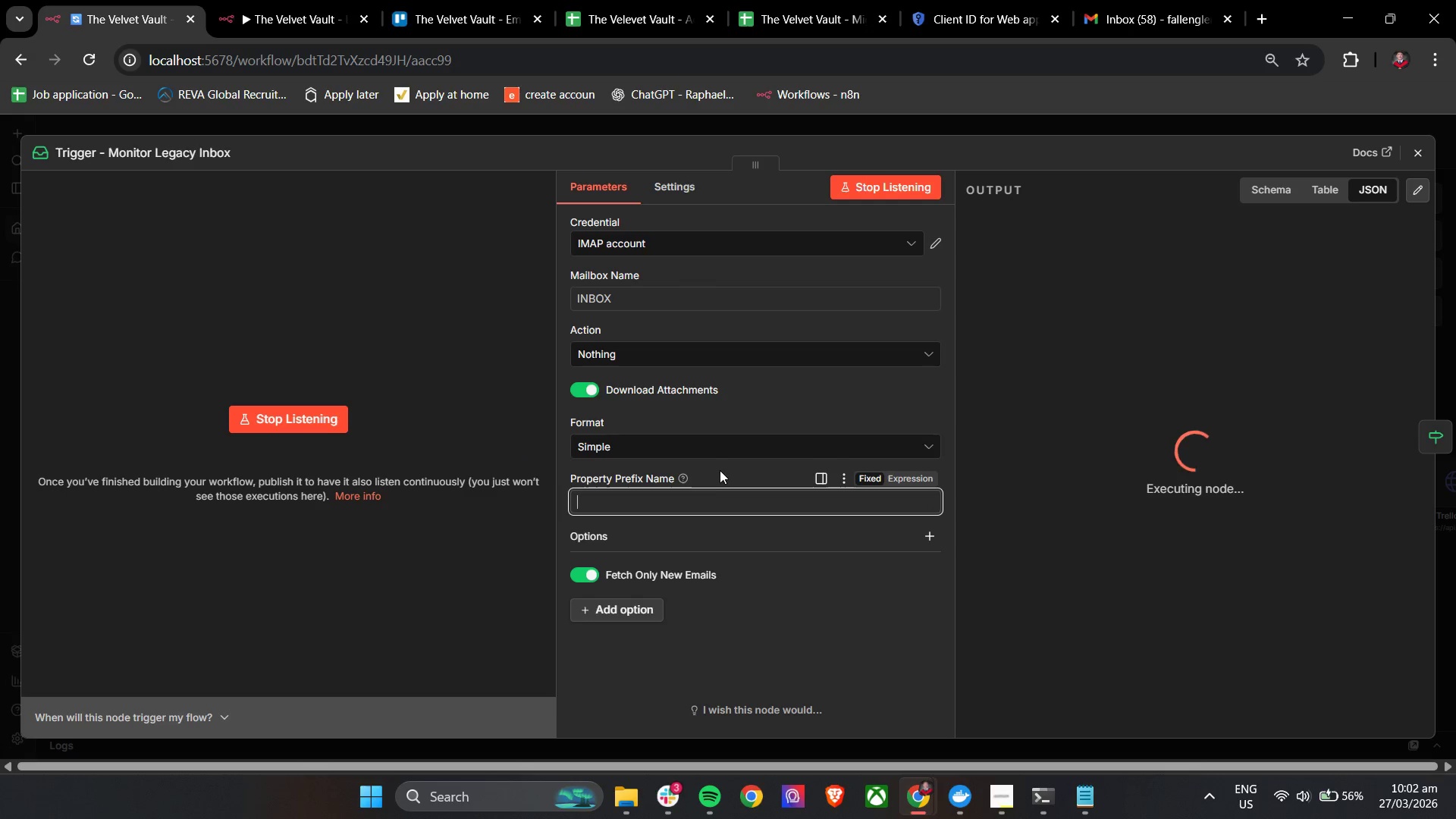 
left_click([718, 467])
 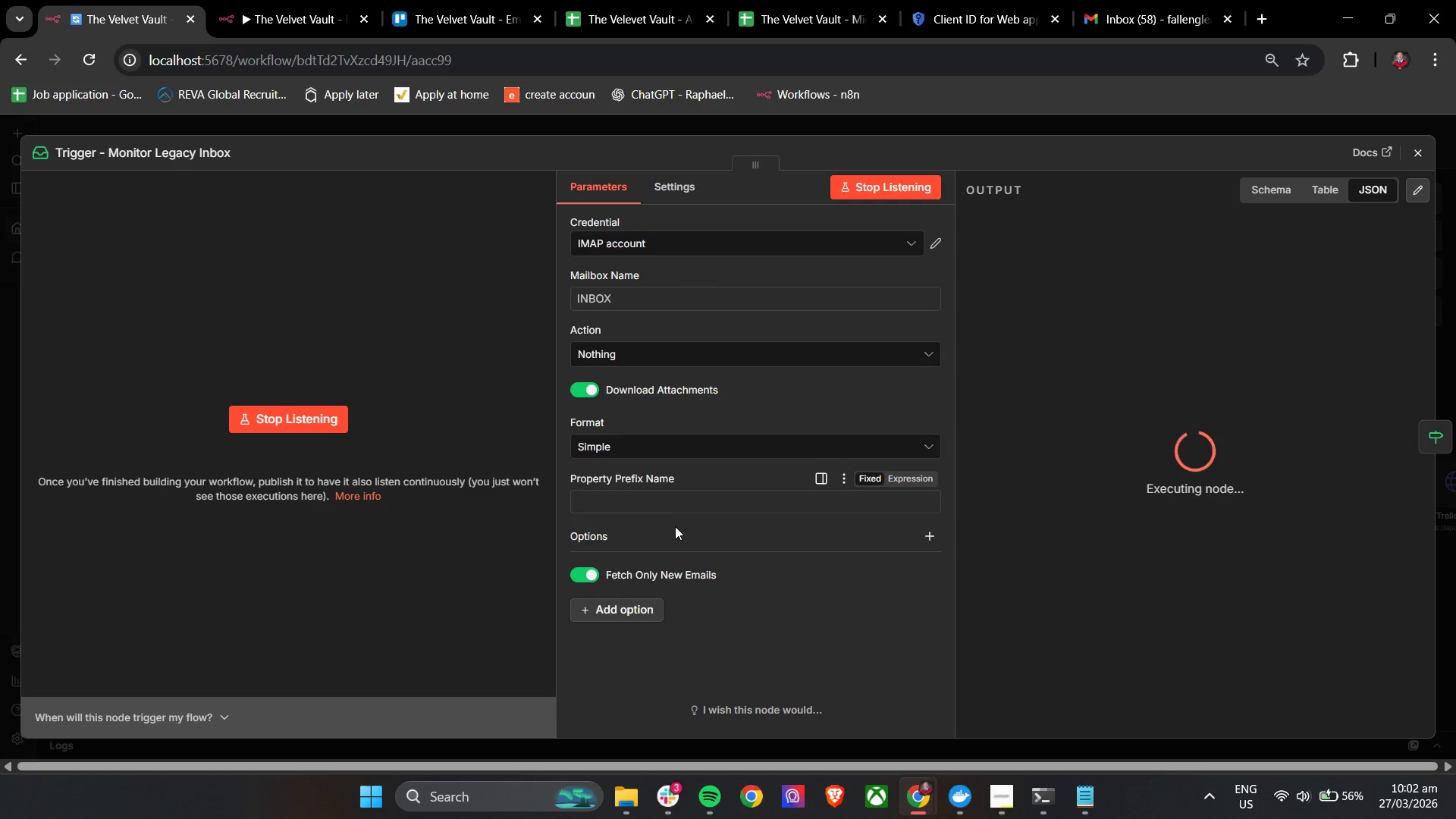 
left_click([675, 526])
 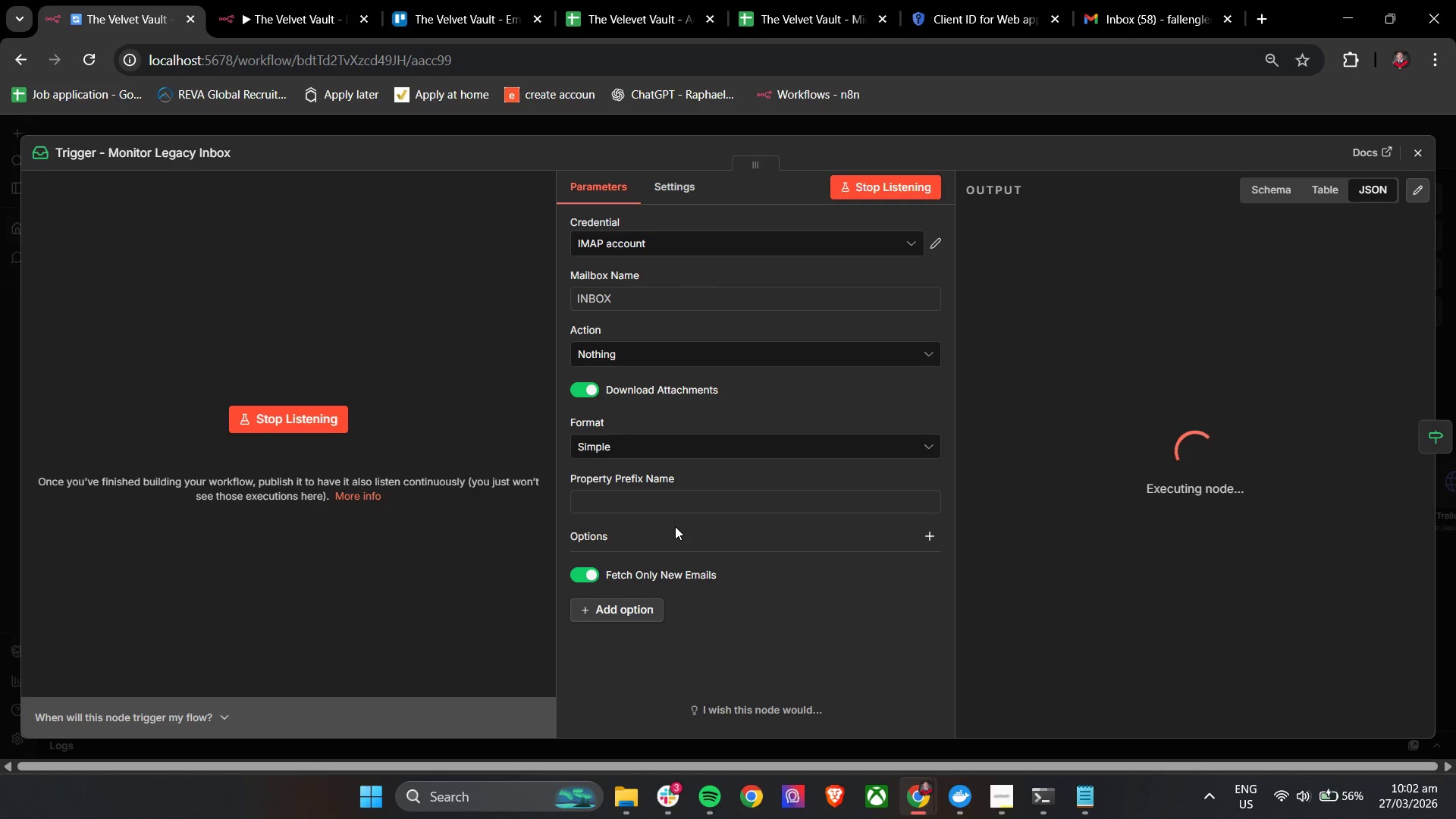 
wait(28.2)
 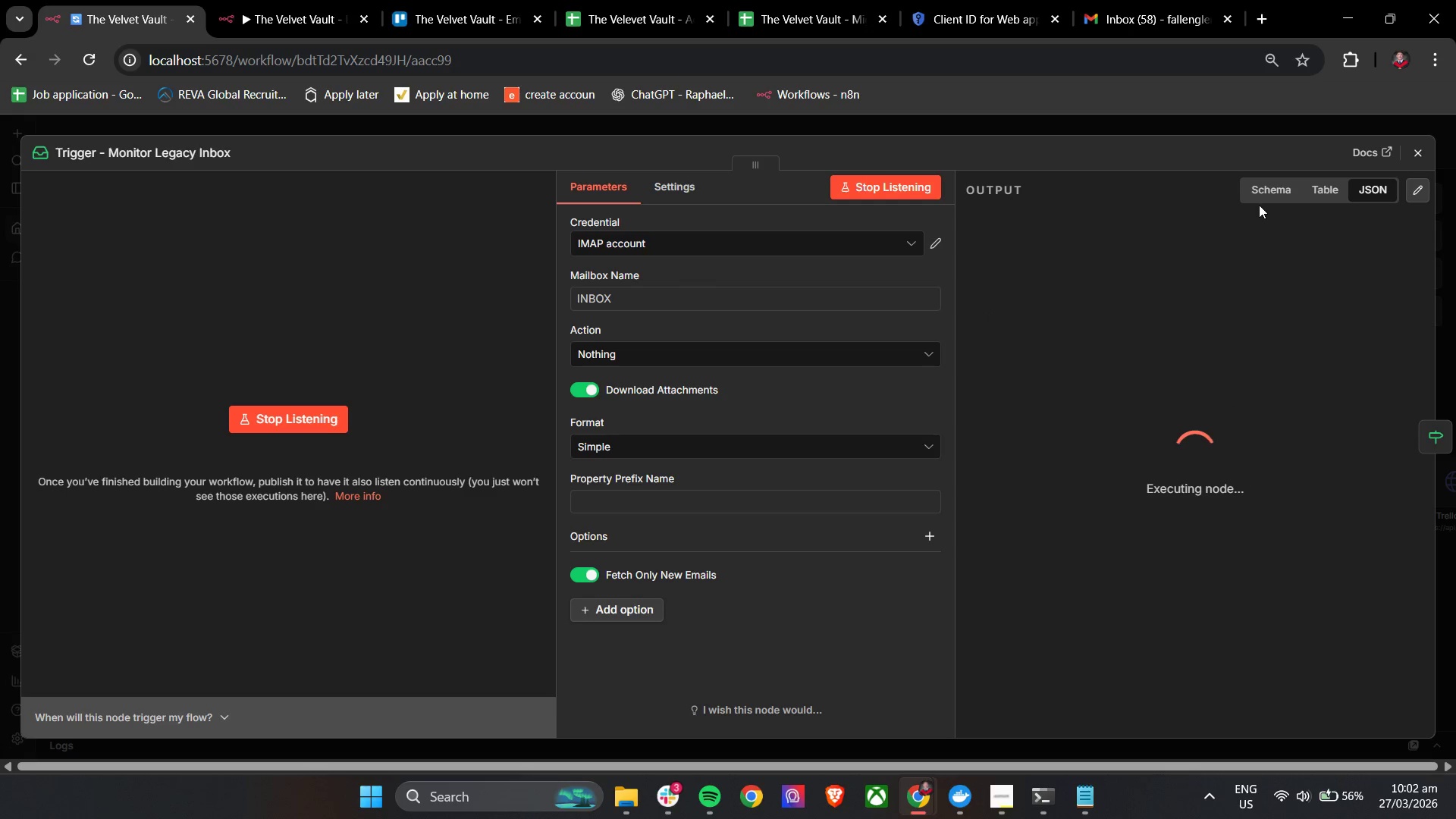 
left_click([1263, 200])
 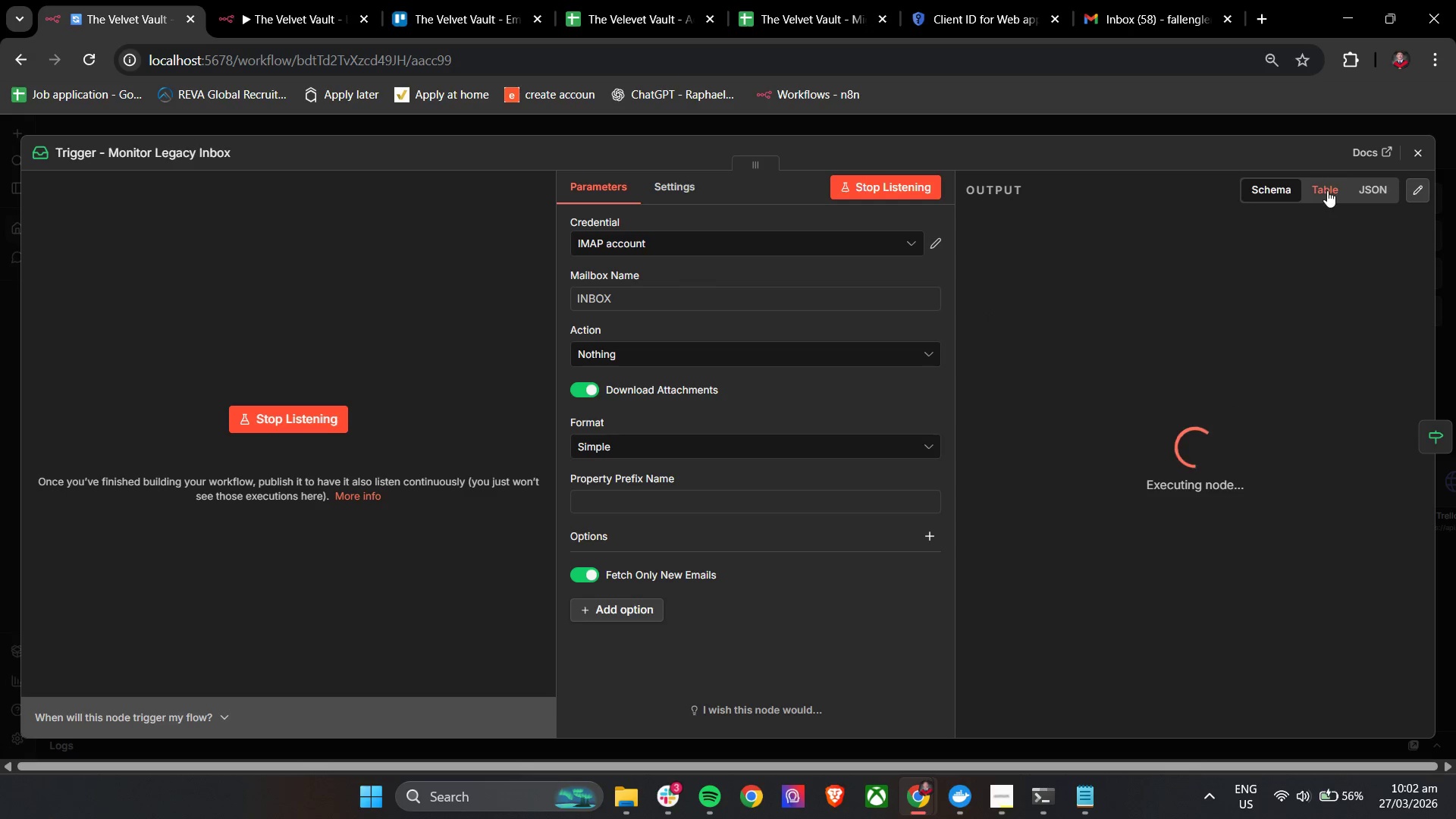 
scroll: coordinate [1230, 421], scroll_direction: down, amount: 10.0
 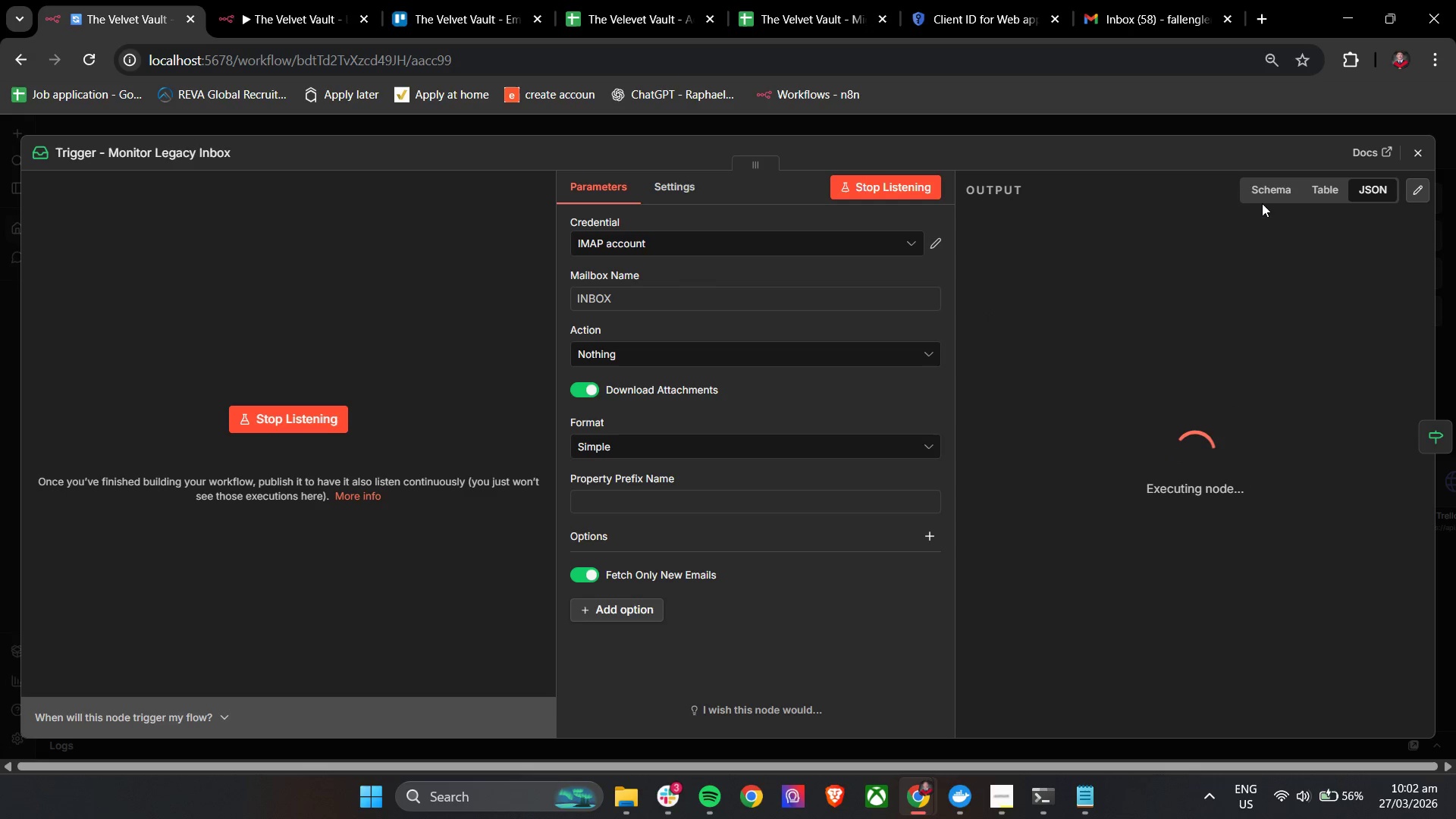 
double_click([1371, 190])
 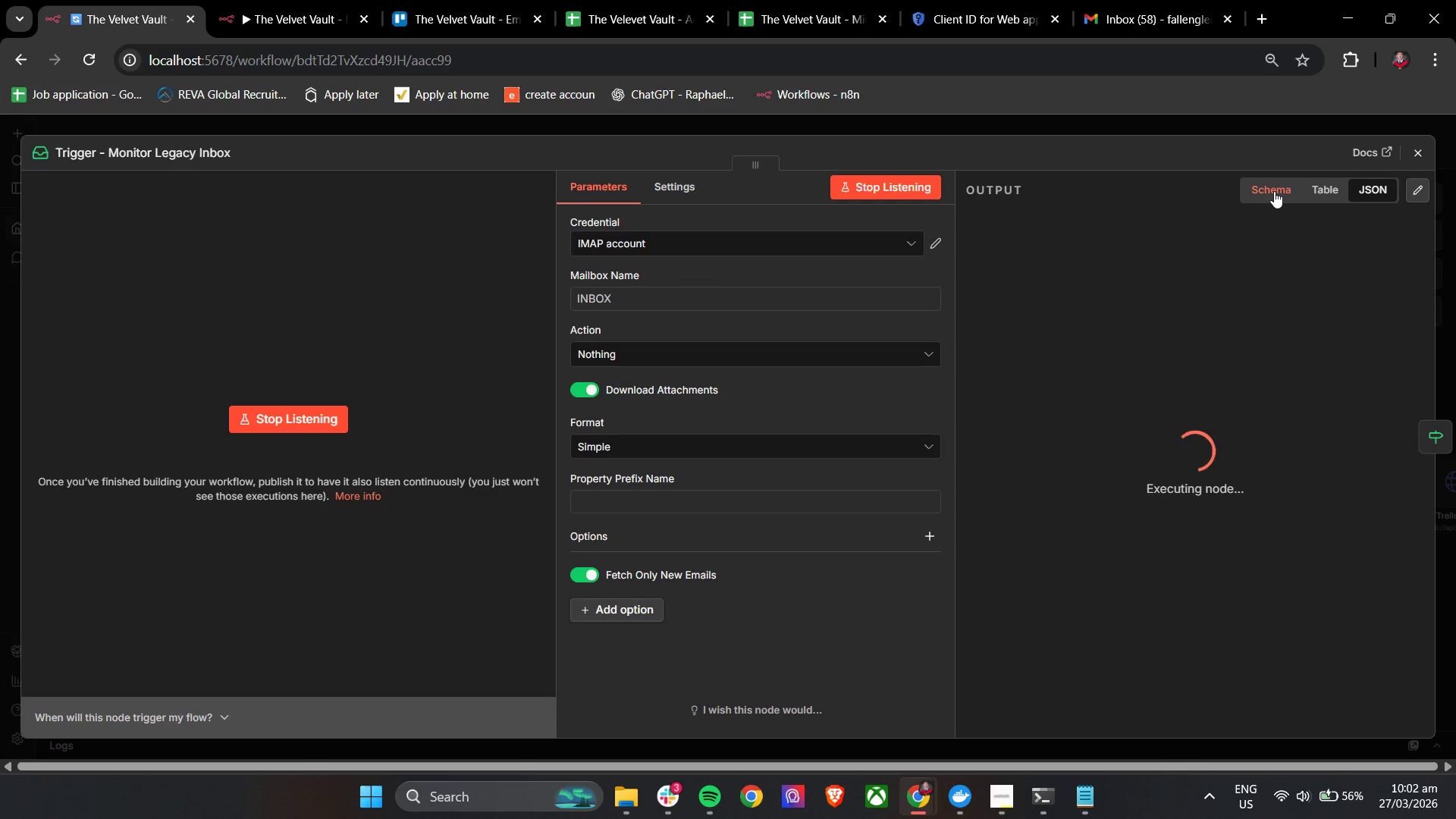 
triple_click([1274, 191])
 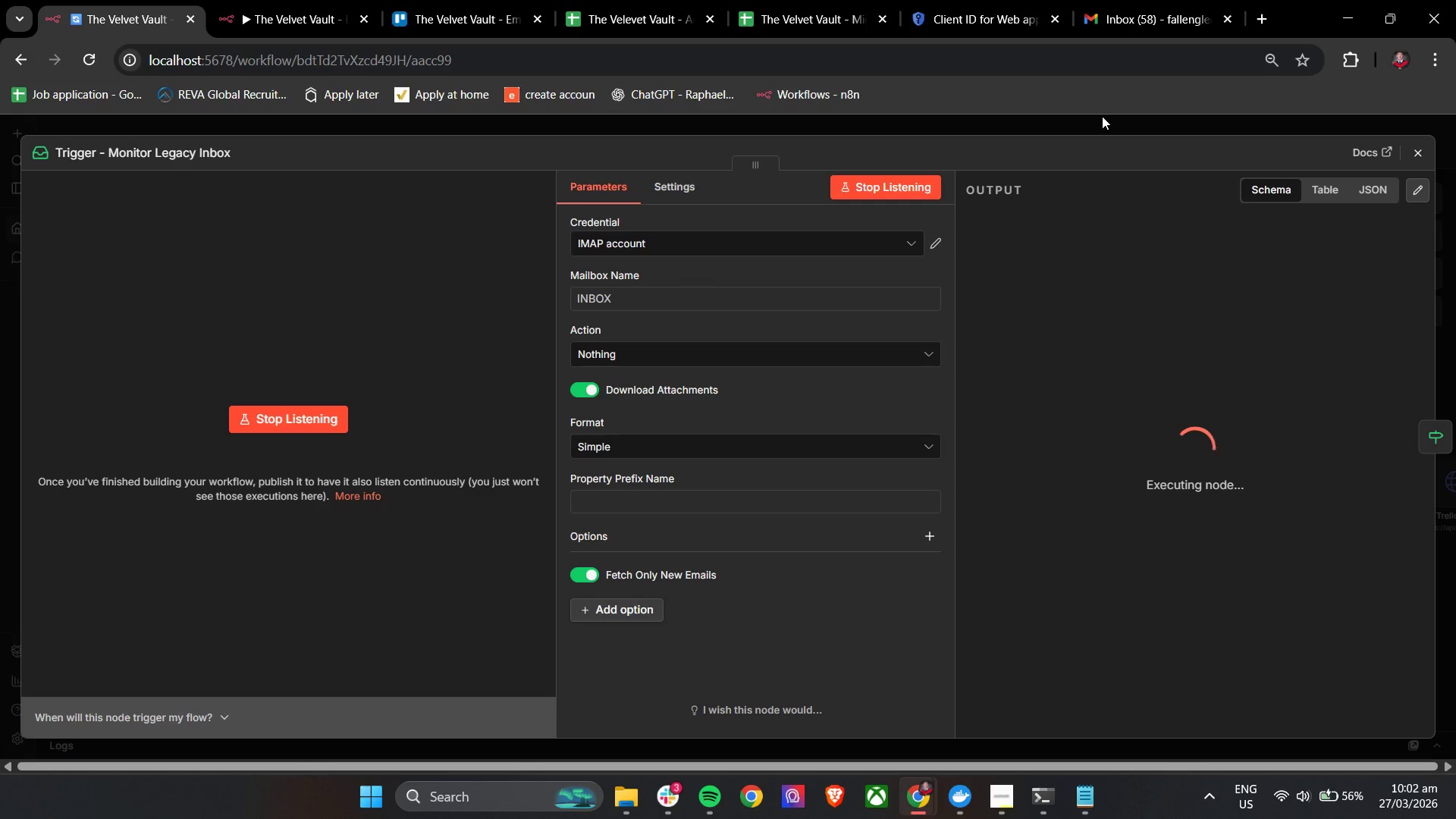 
wait(9.58)
 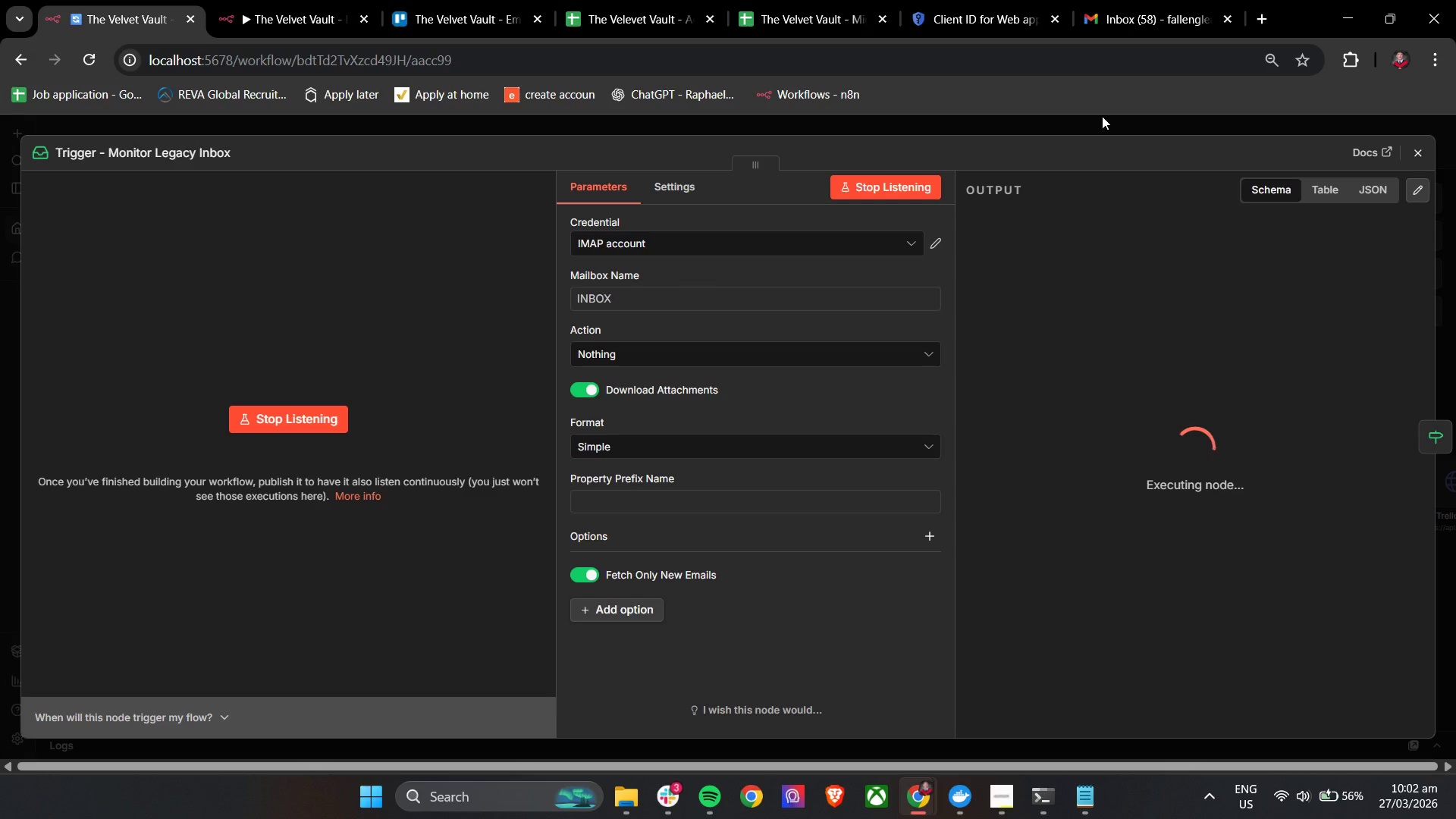 
left_click([1418, 158])
 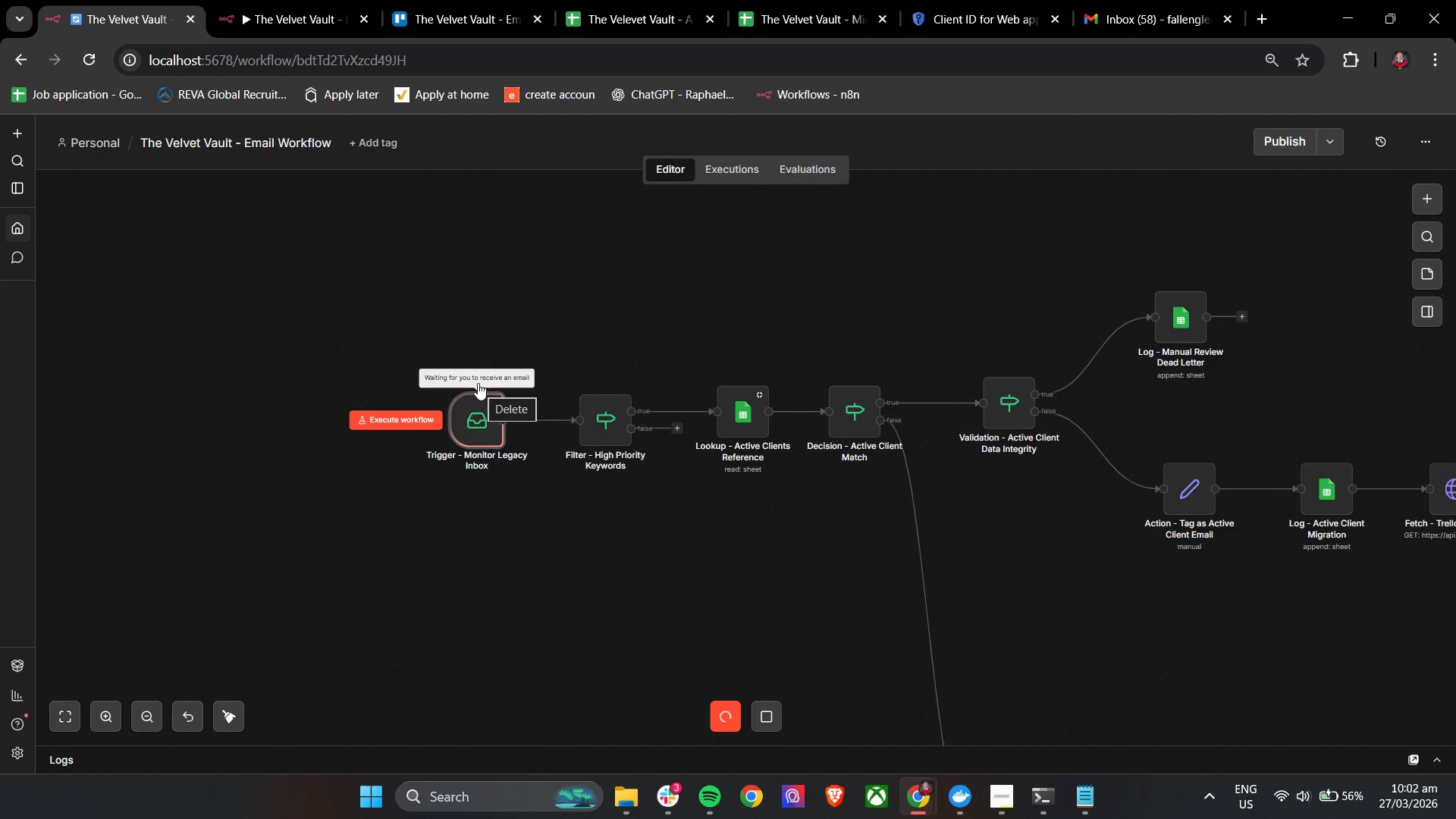 
left_click([1127, 0])
 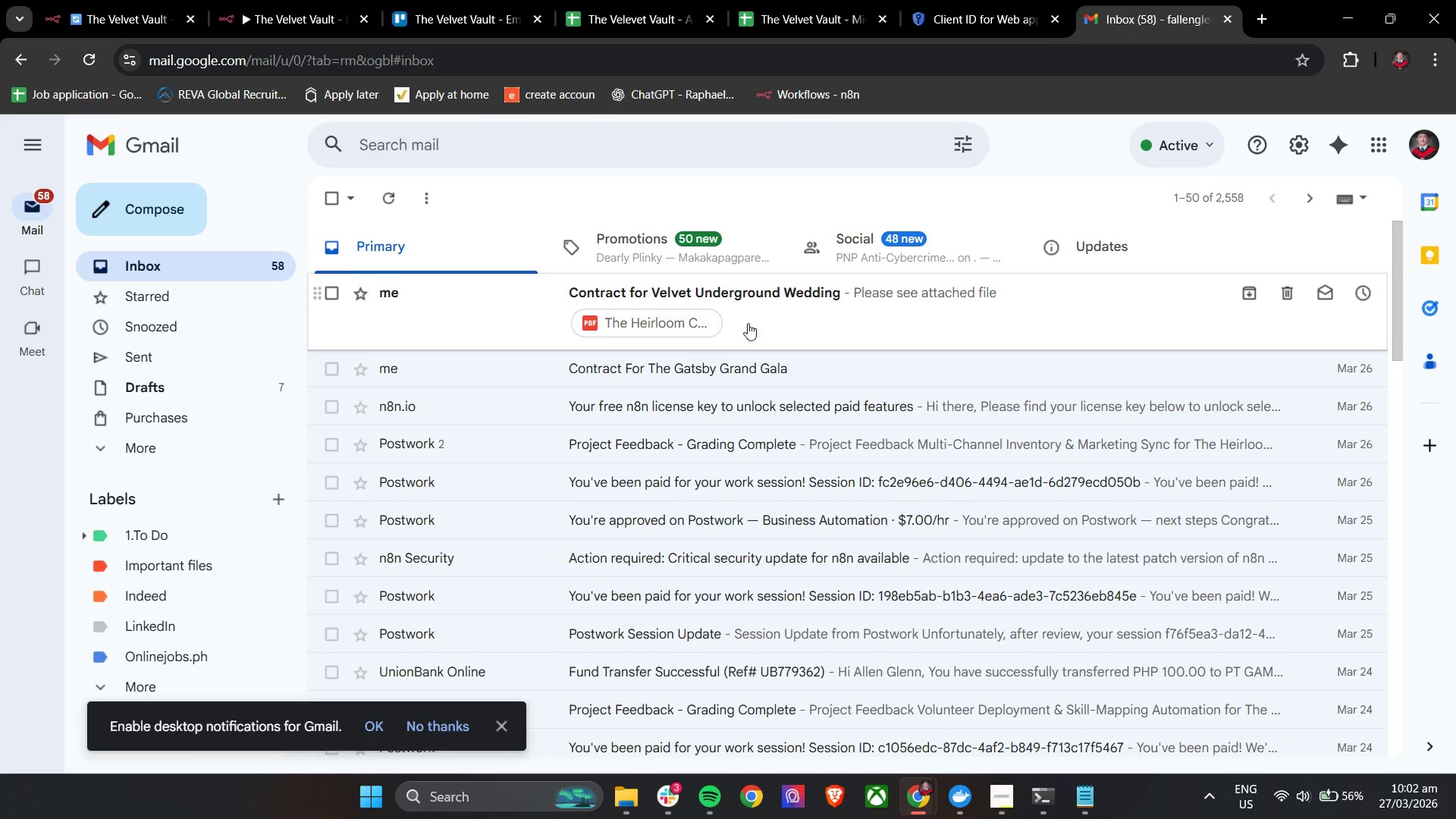 
left_click([846, 319])
 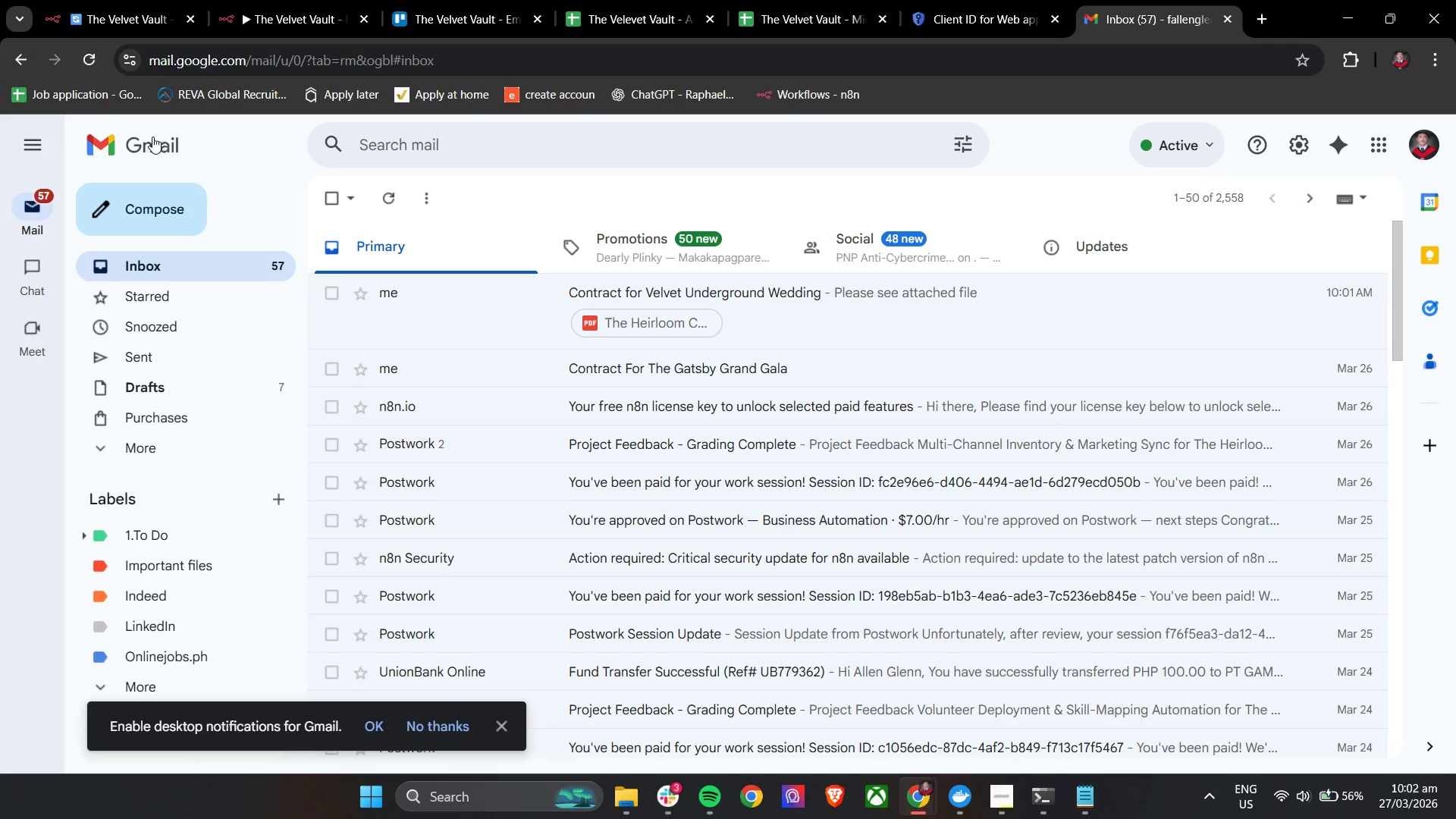 
left_click([884, 323])
 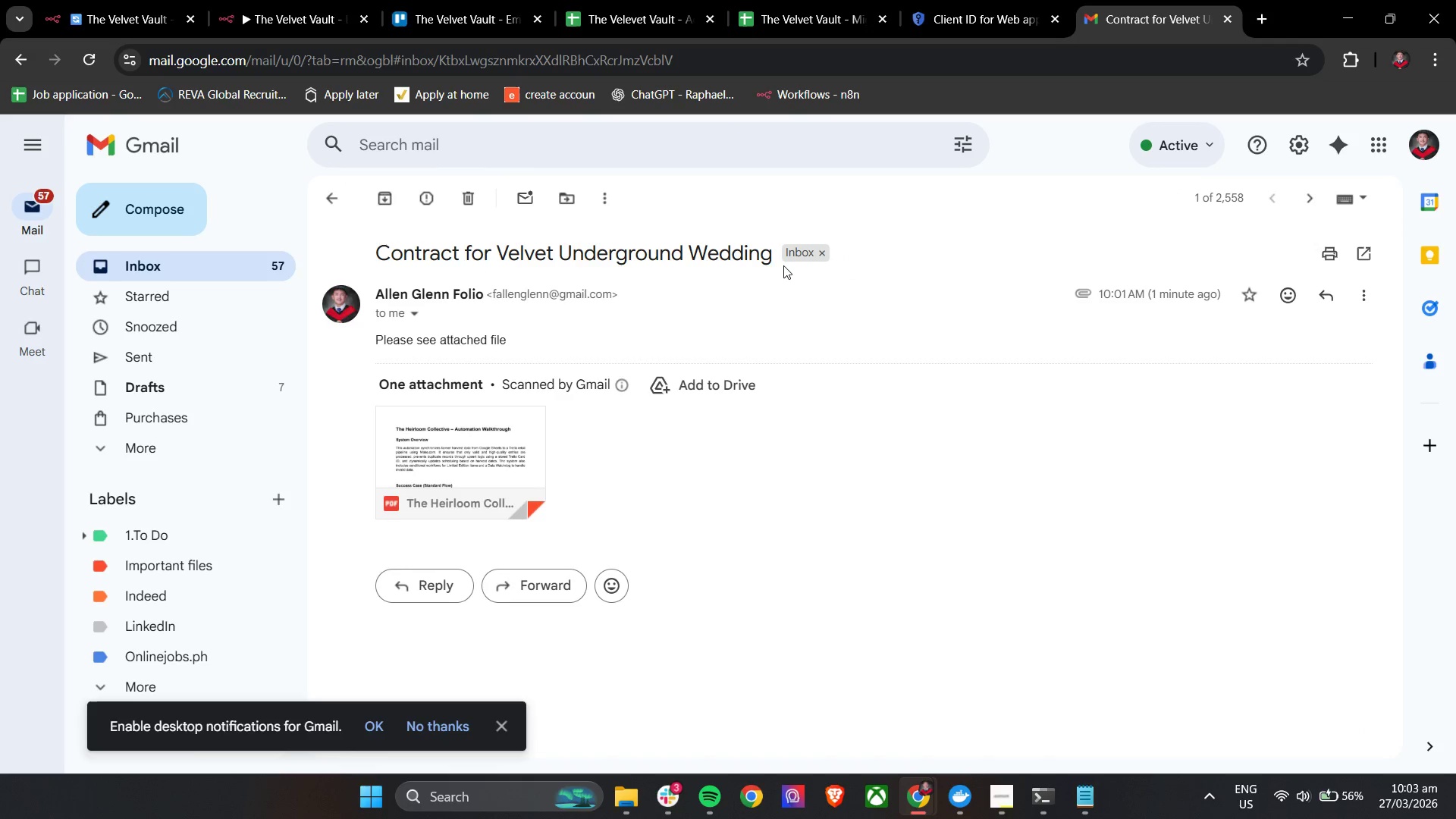 
left_click_drag(start_coordinate=[777, 262], to_coordinate=[381, 251])
 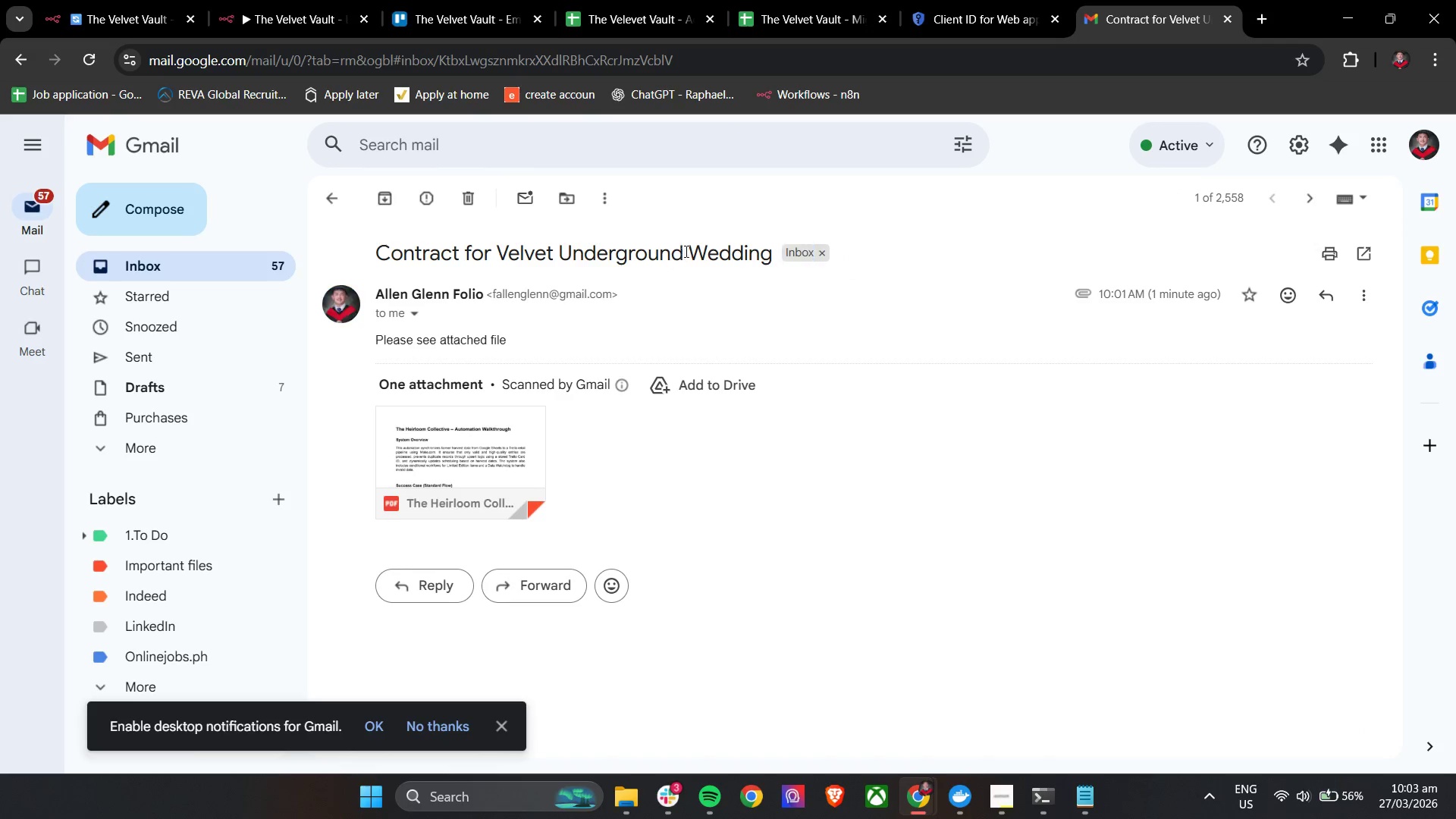 
left_click_drag(start_coordinate=[683, 252], to_coordinate=[689, 246])
 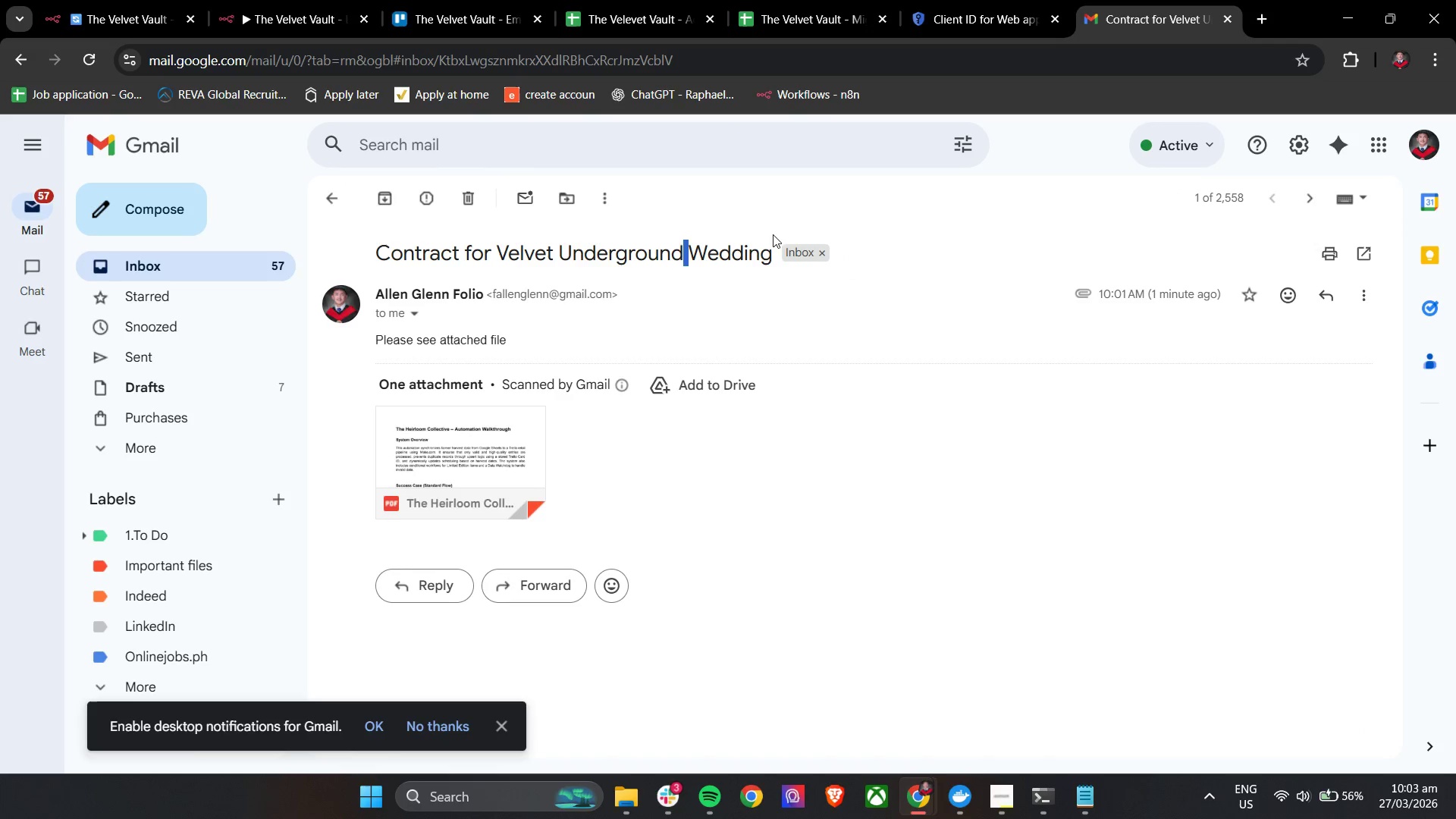 
left_click([770, 228])
 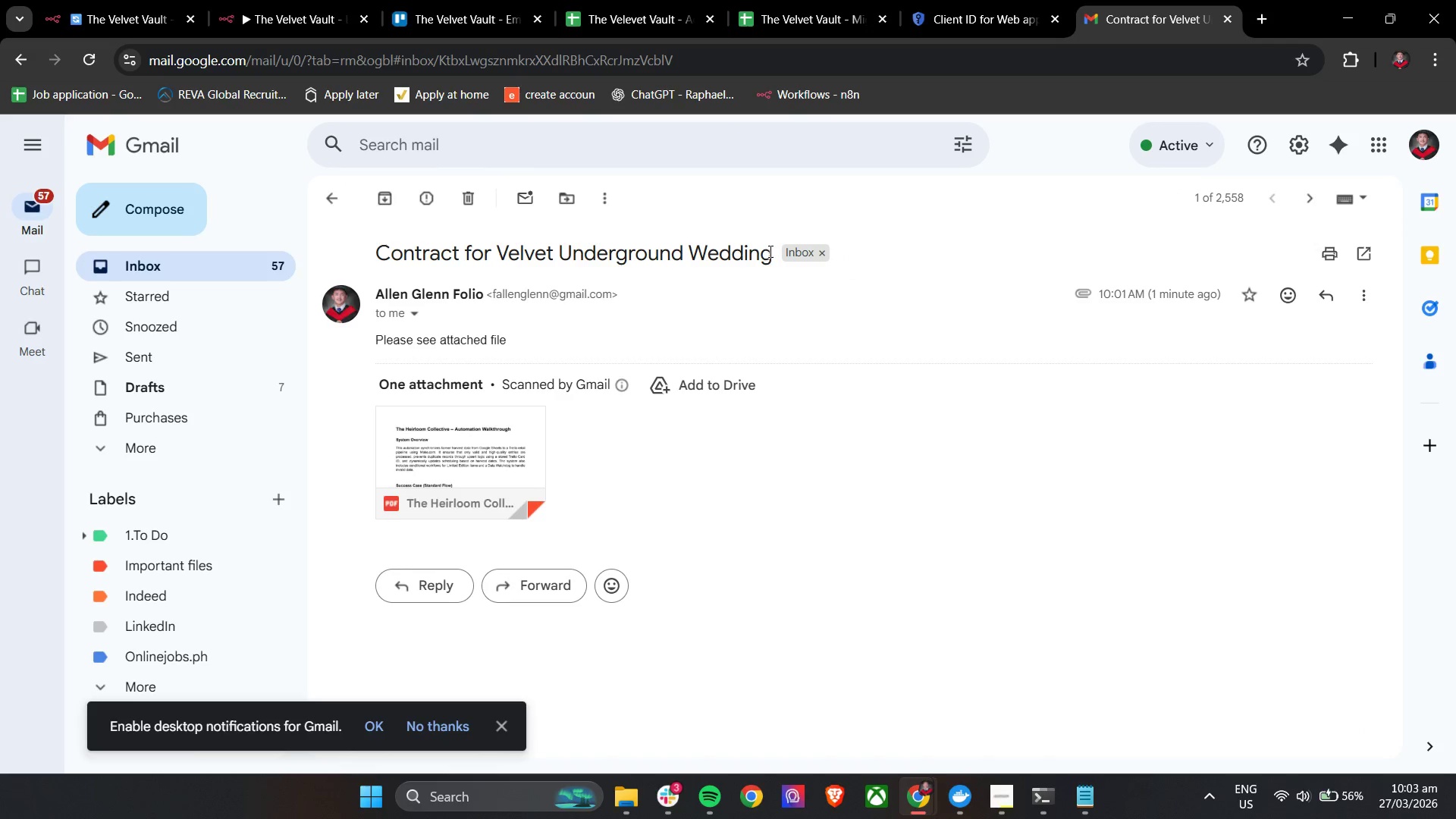 
left_click_drag(start_coordinate=[770, 251], to_coordinate=[376, 239])
 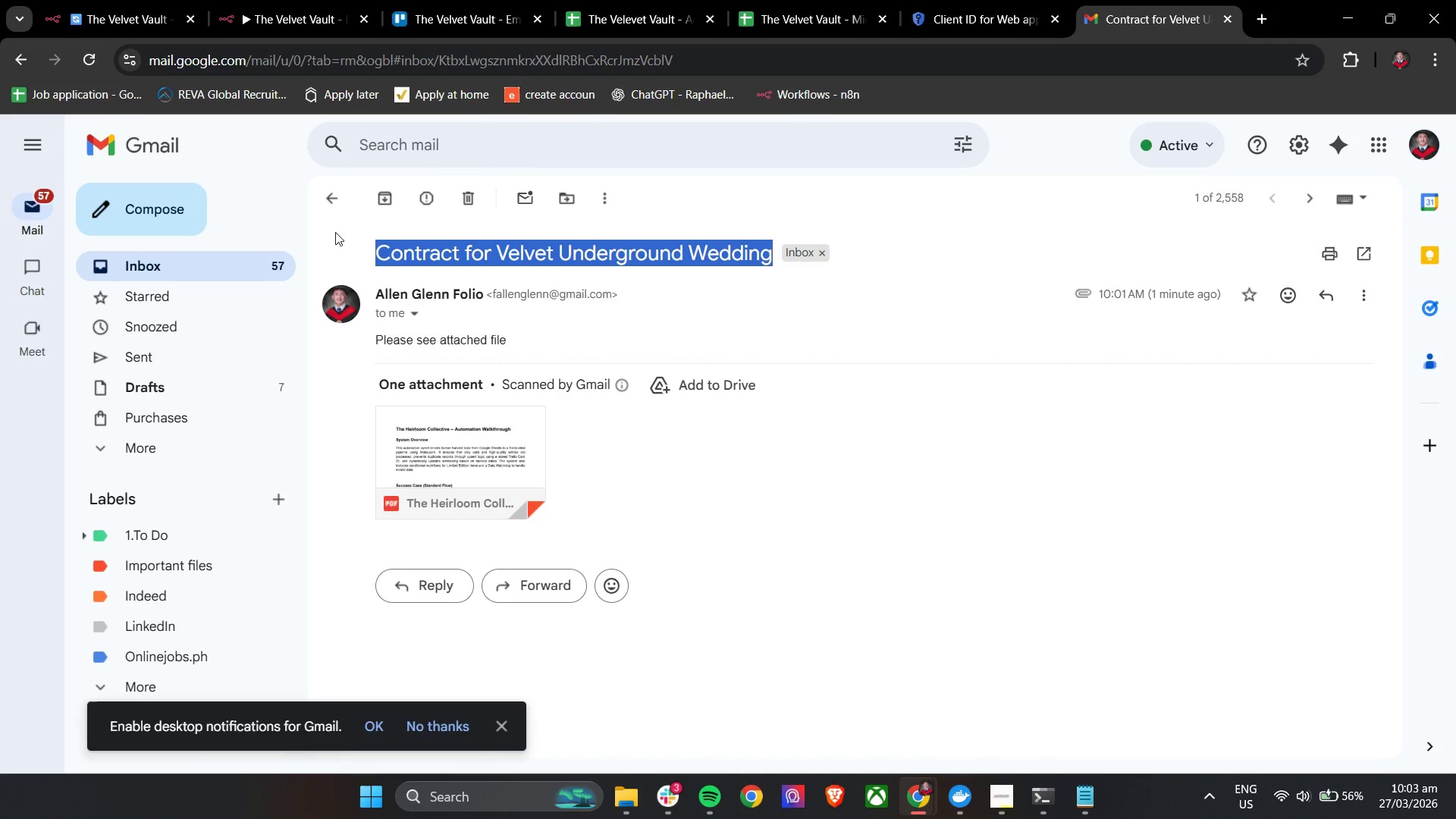 
key(Control+C)
 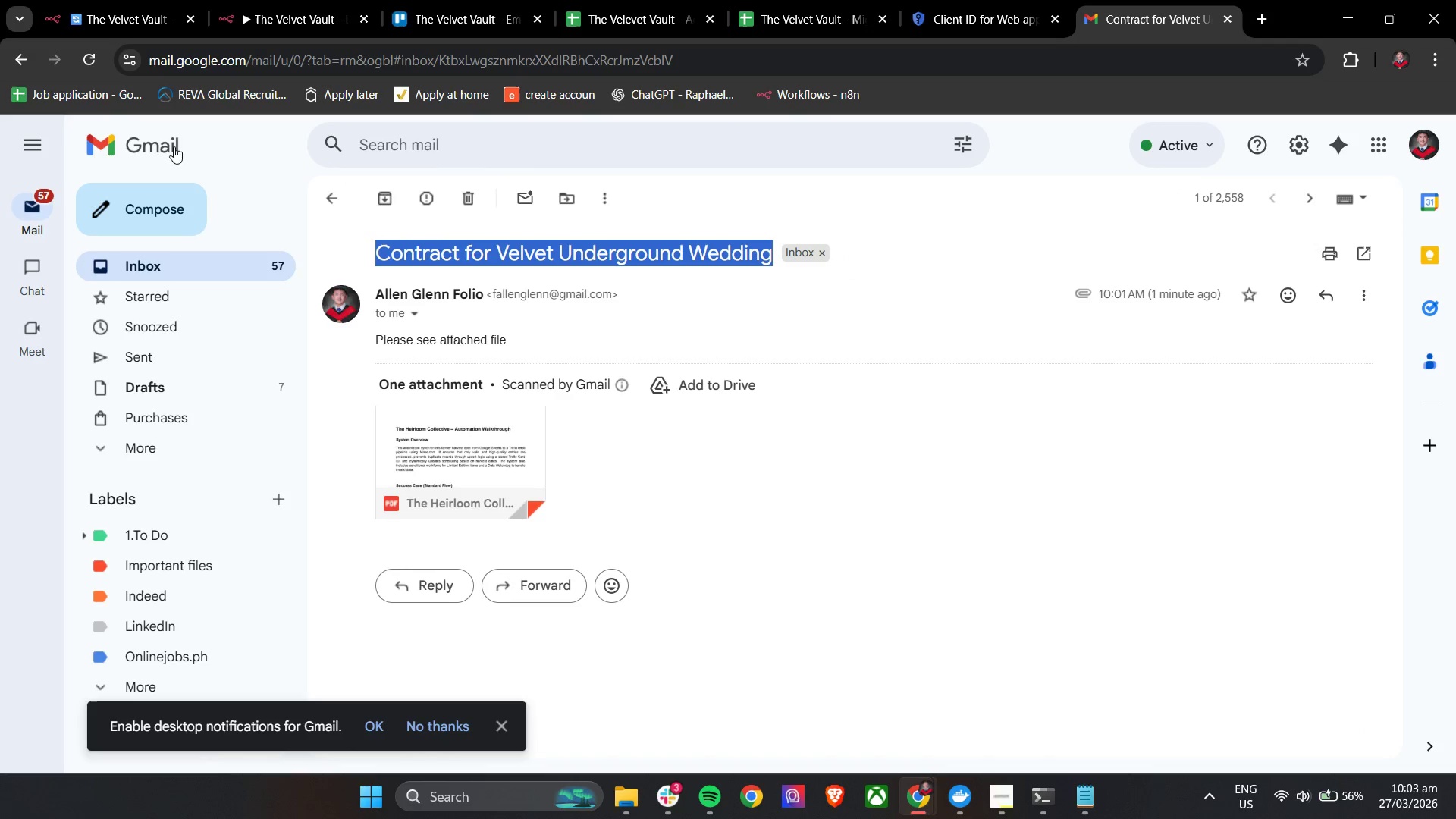 
key(Control+C)
 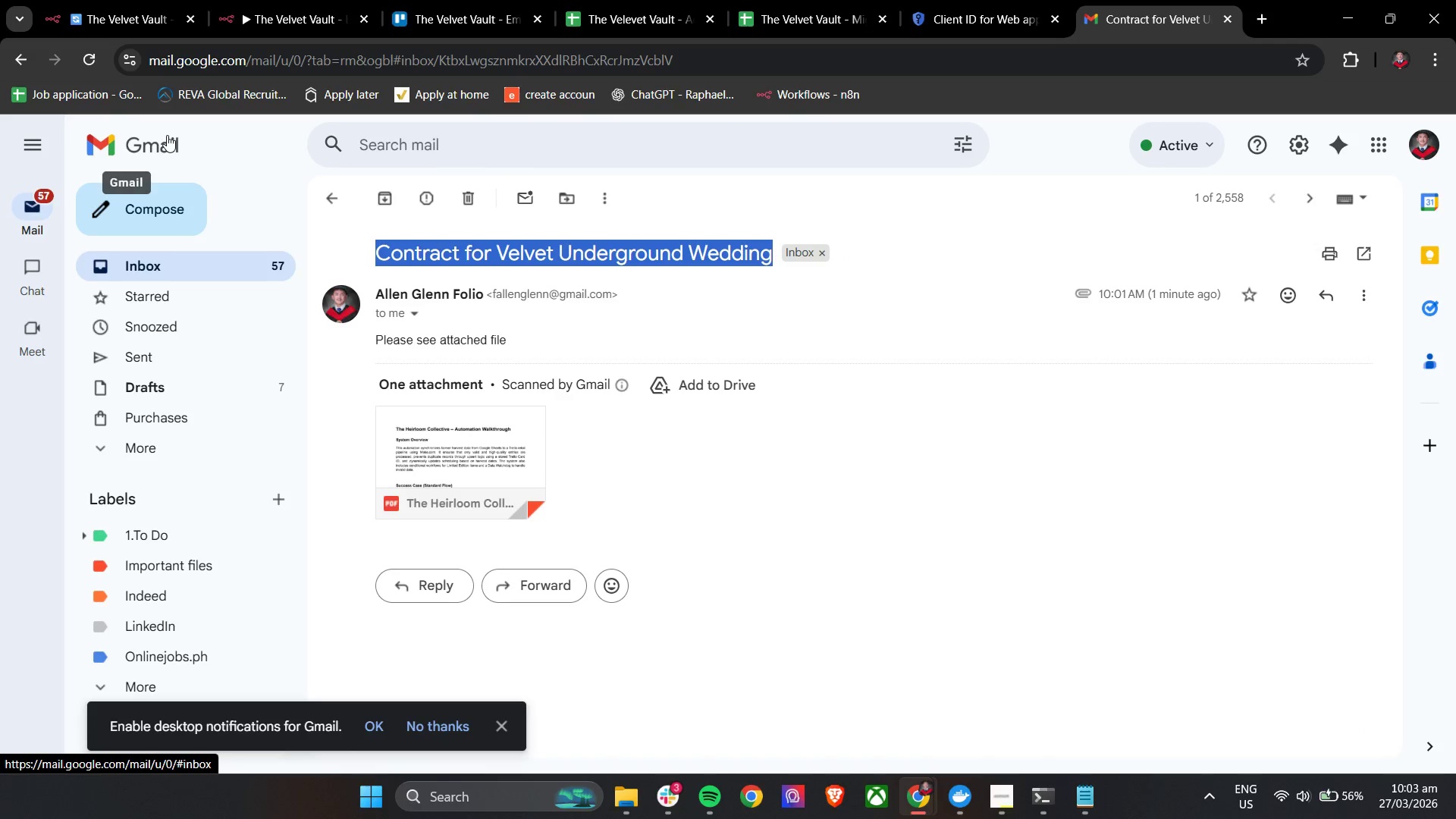 
left_click([167, 135])
 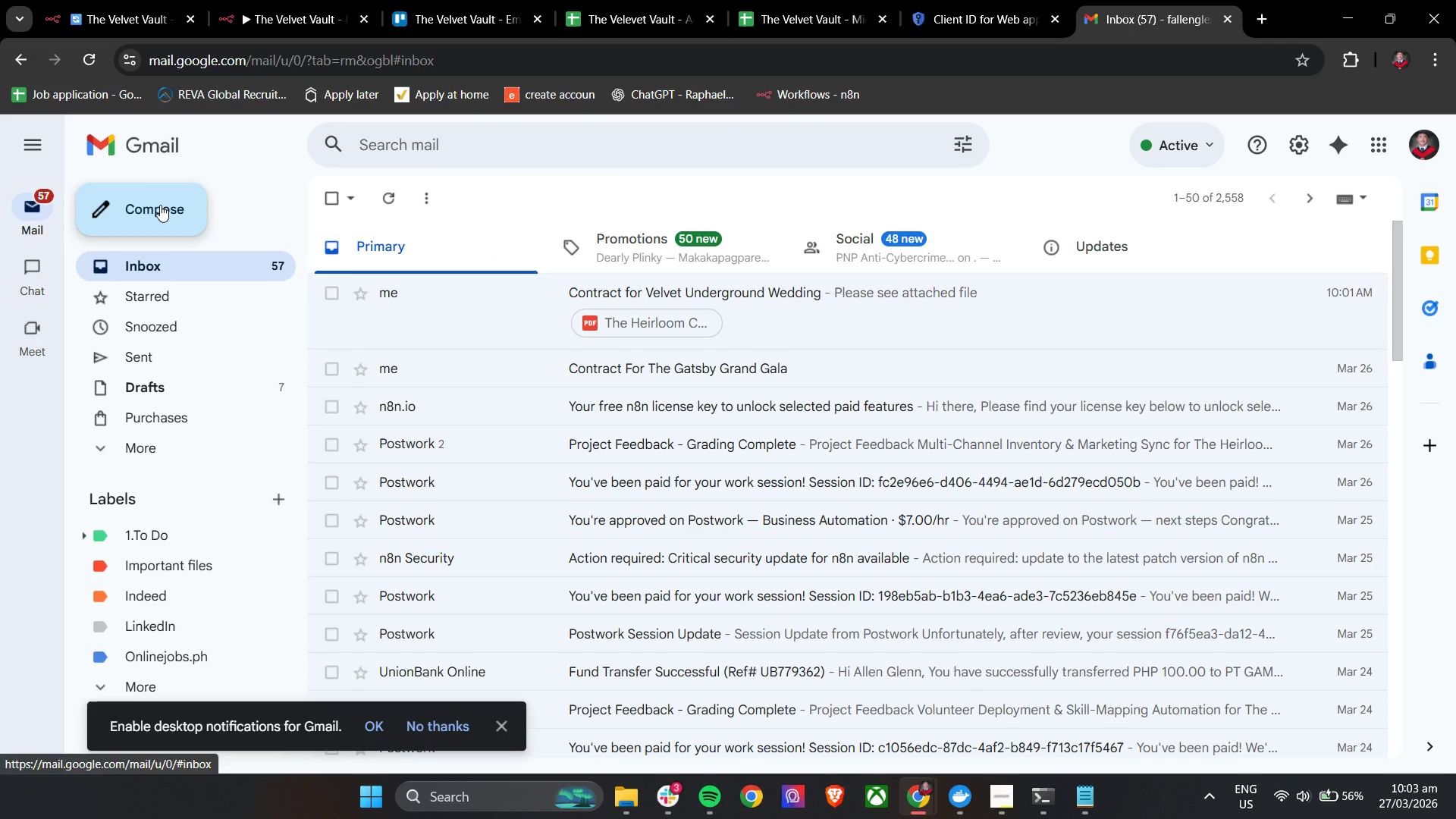 
left_click([159, 206])
 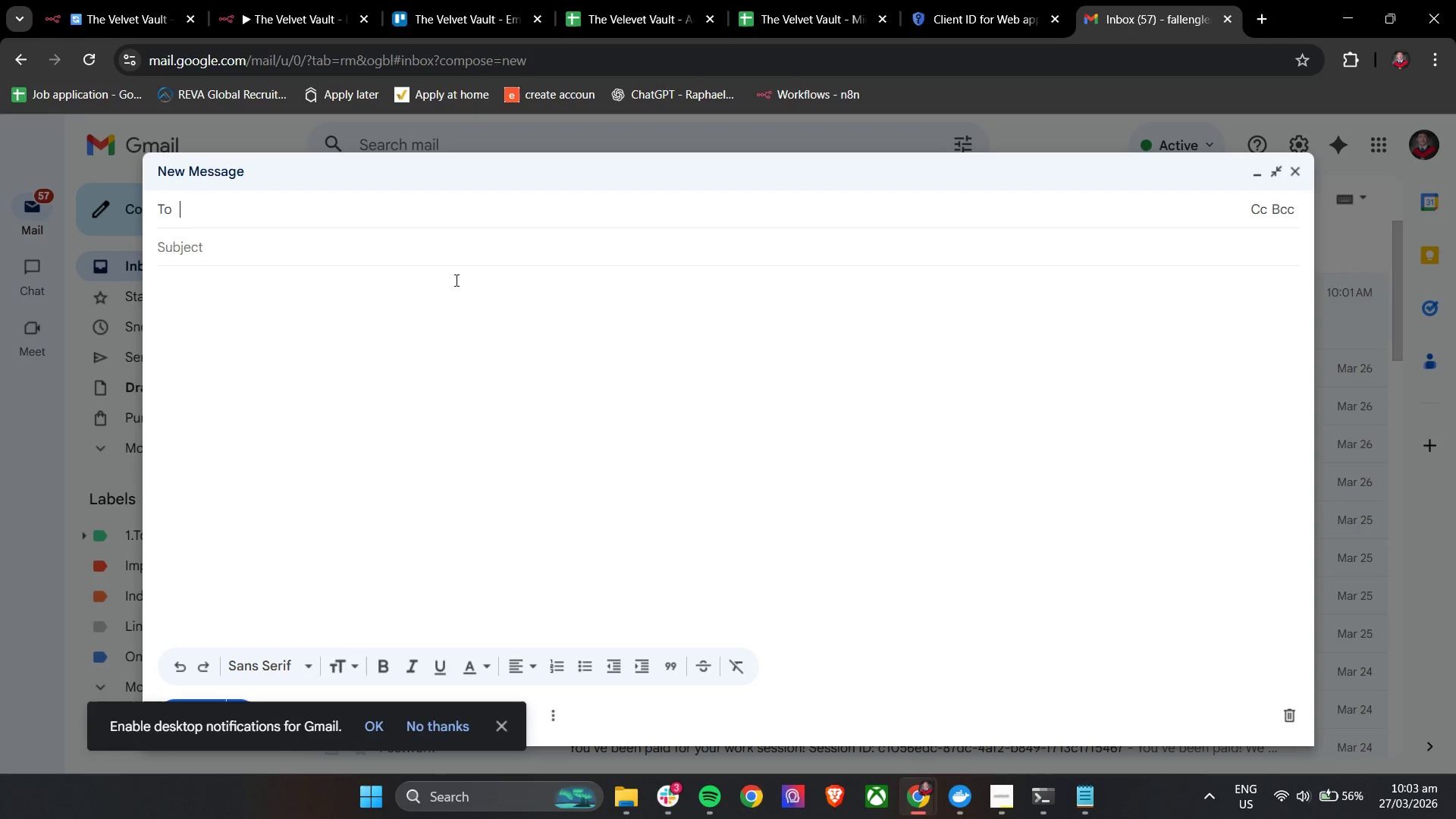 
key(Control+V)
 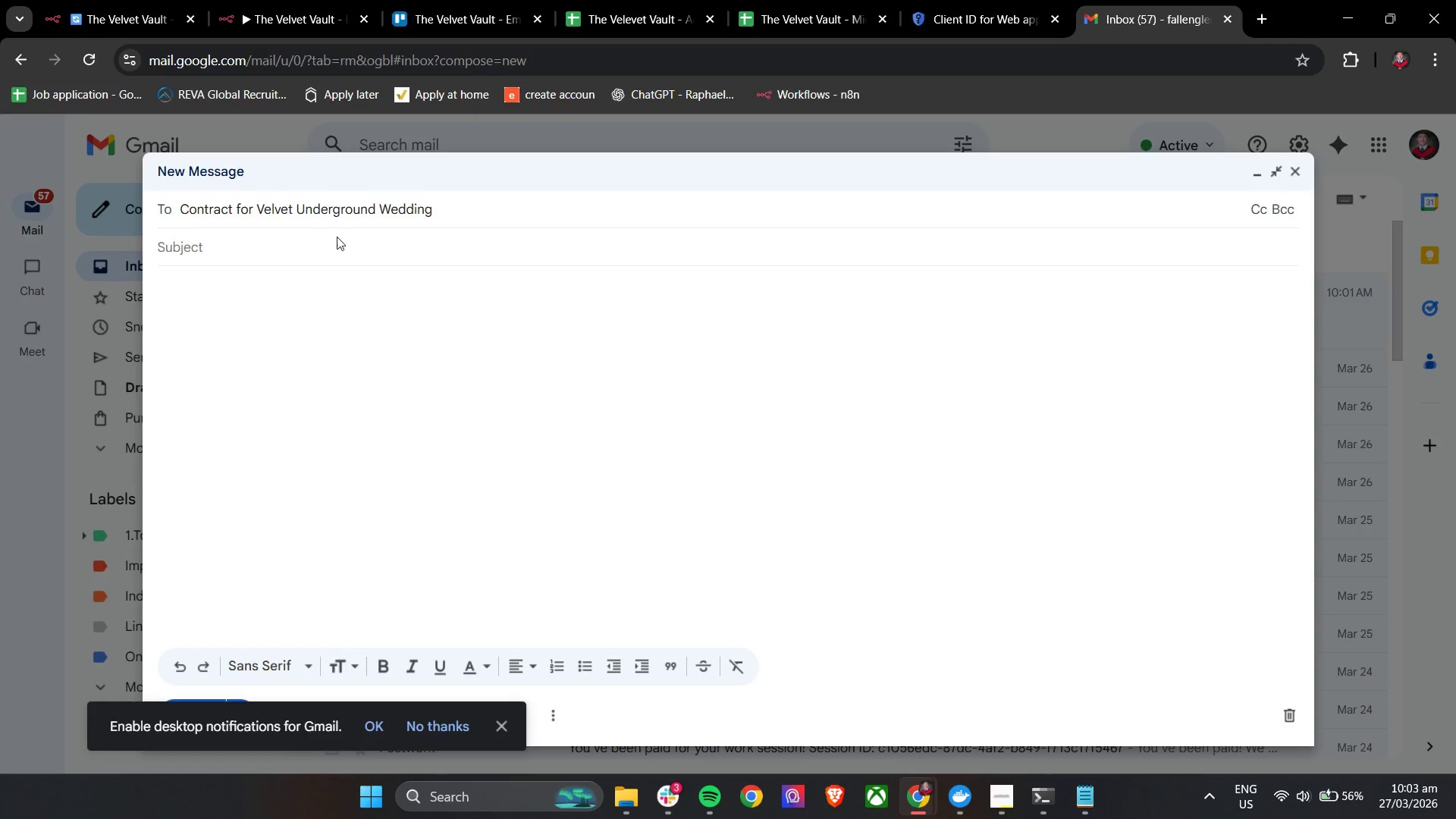 
key(Control+A)
 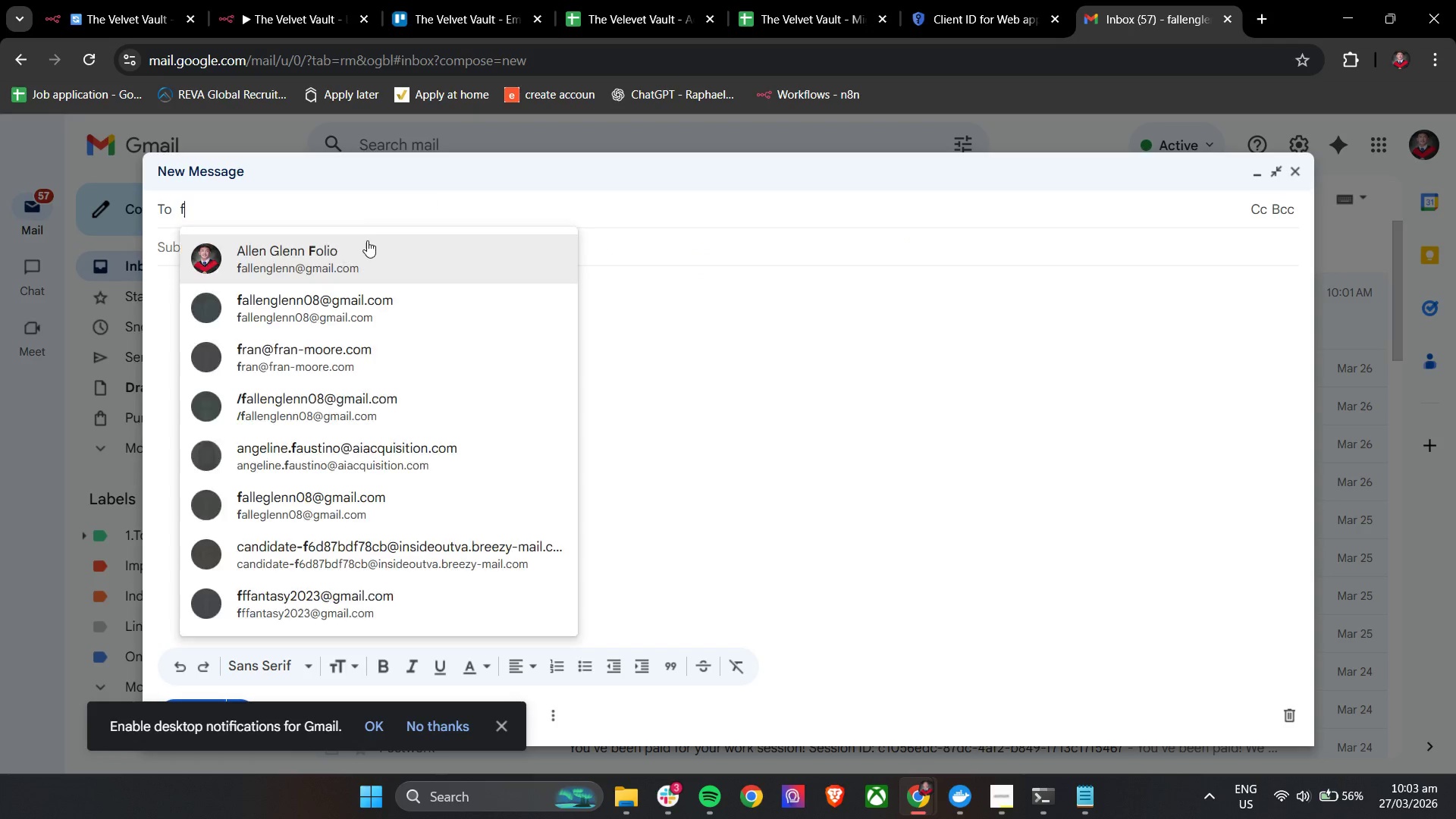 
type(fa)
 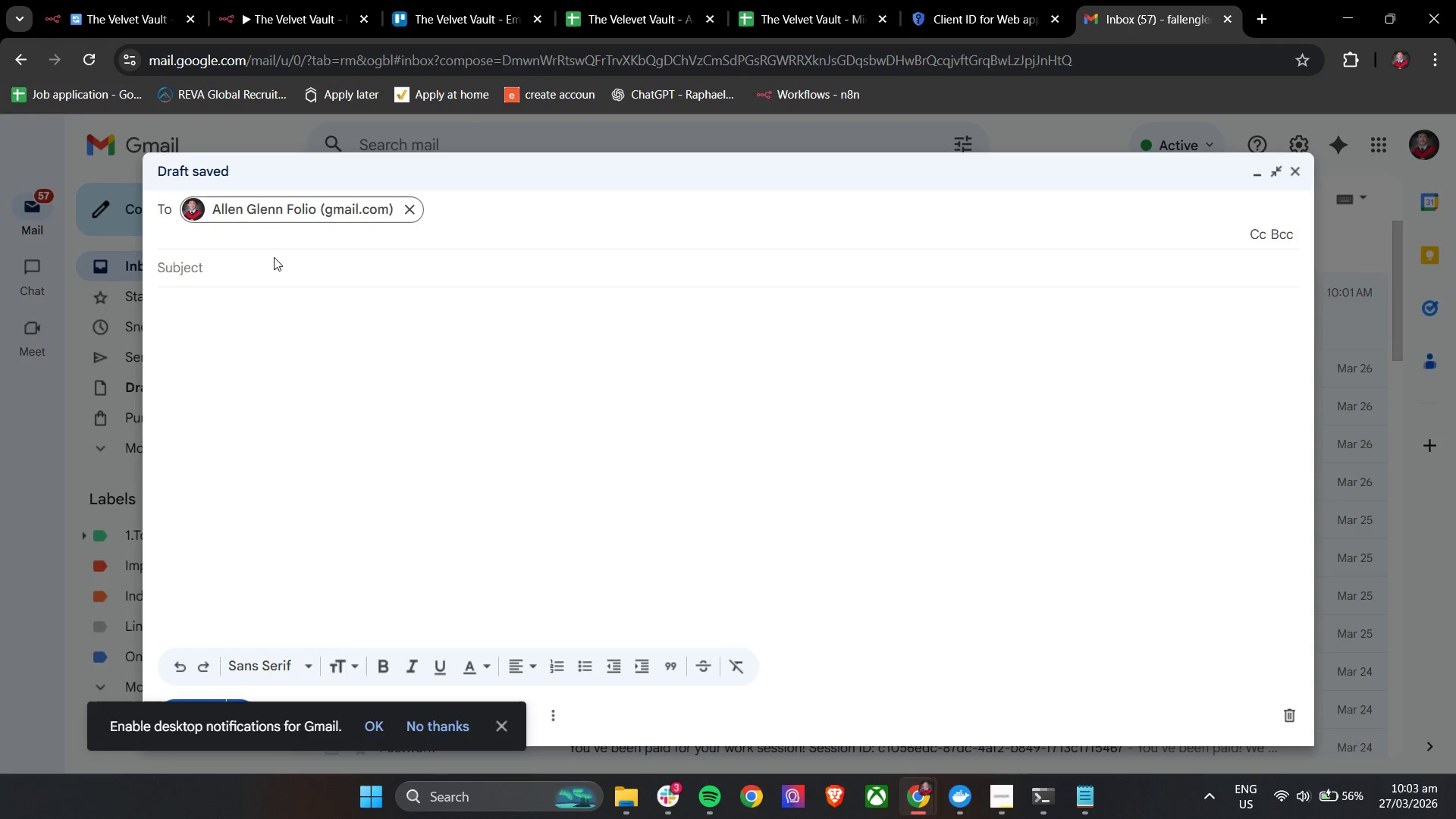 
double_click([274, 257])
 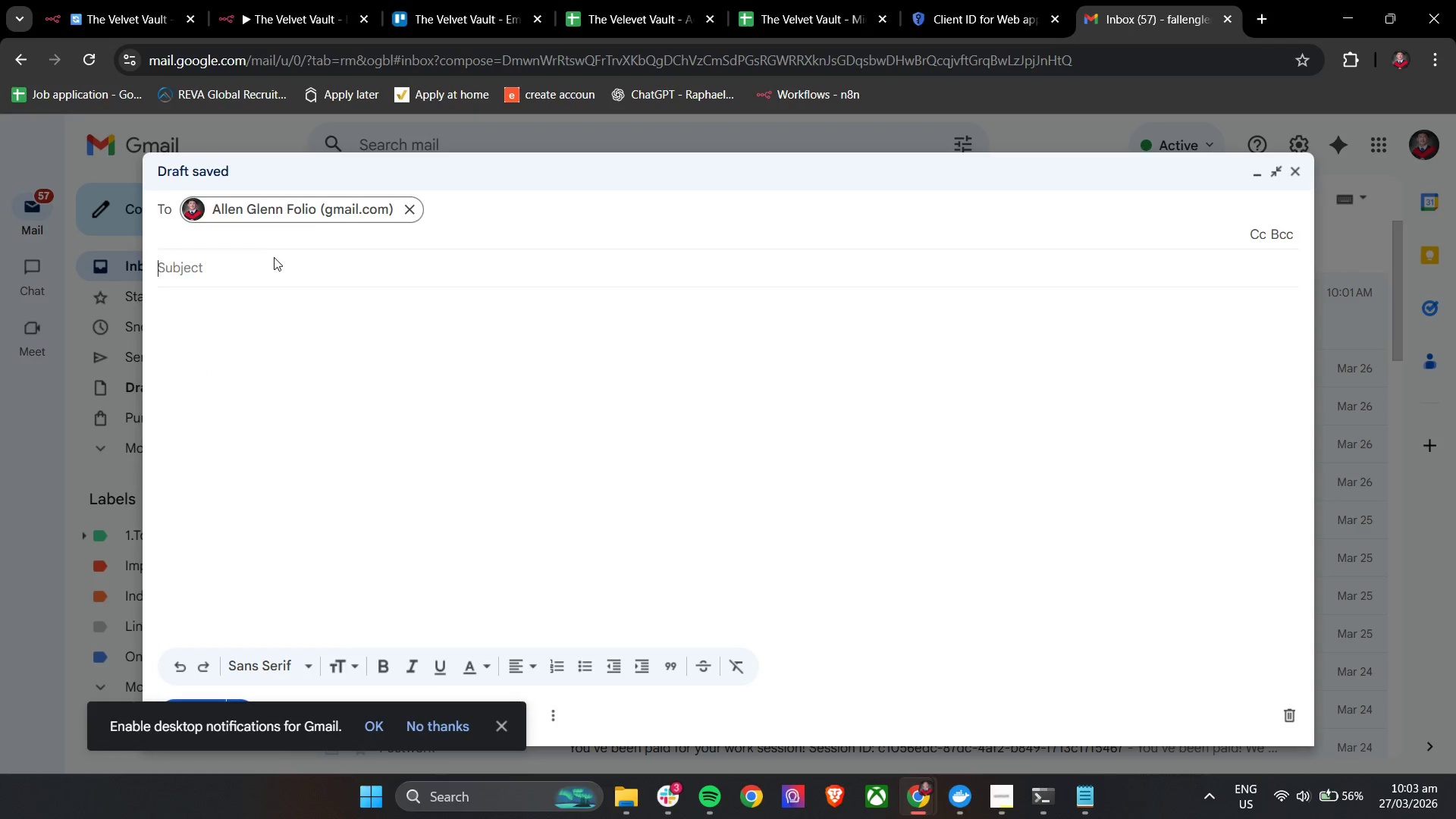 
key(Control+V)
 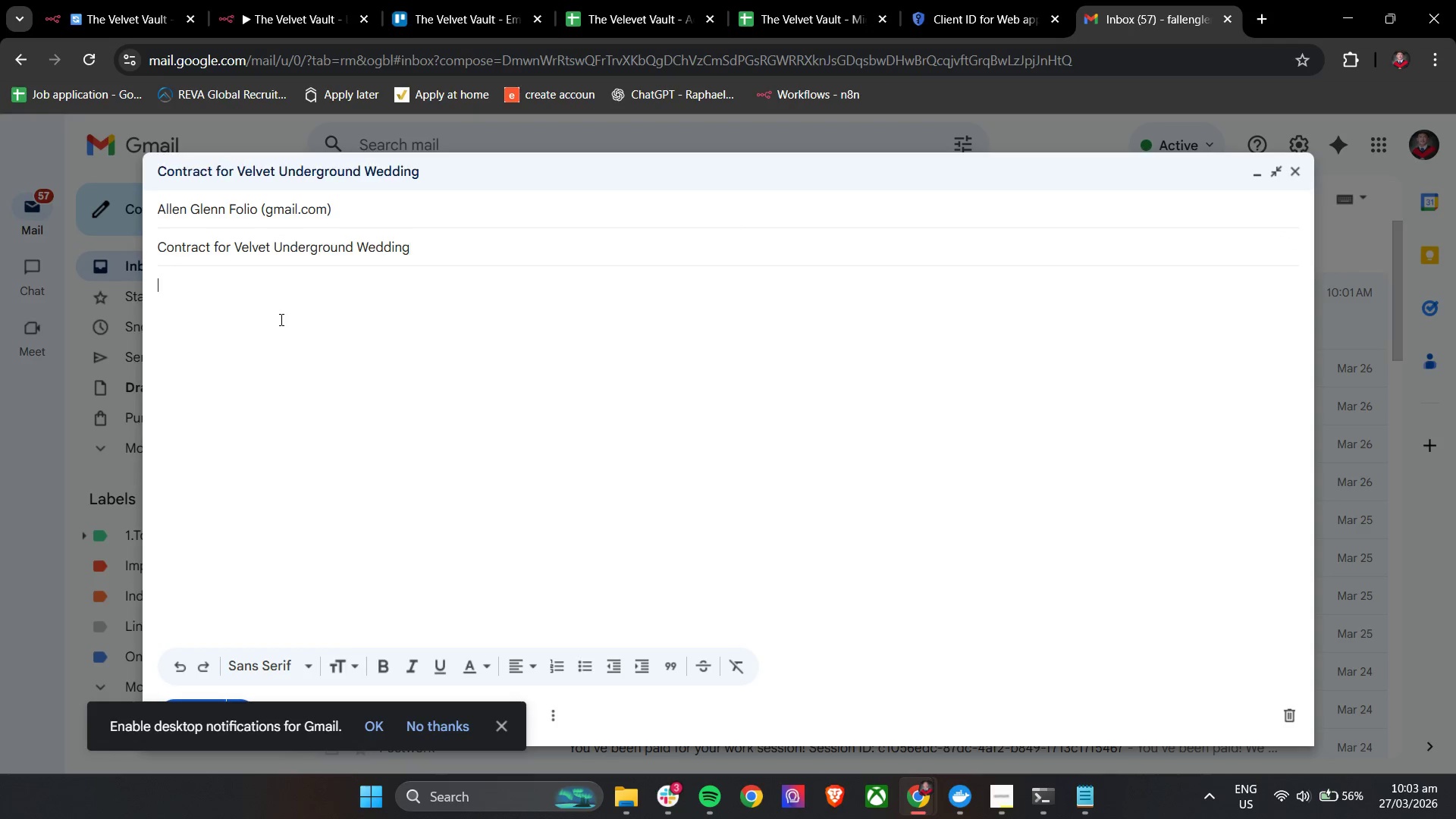 
left_click([280, 319])
 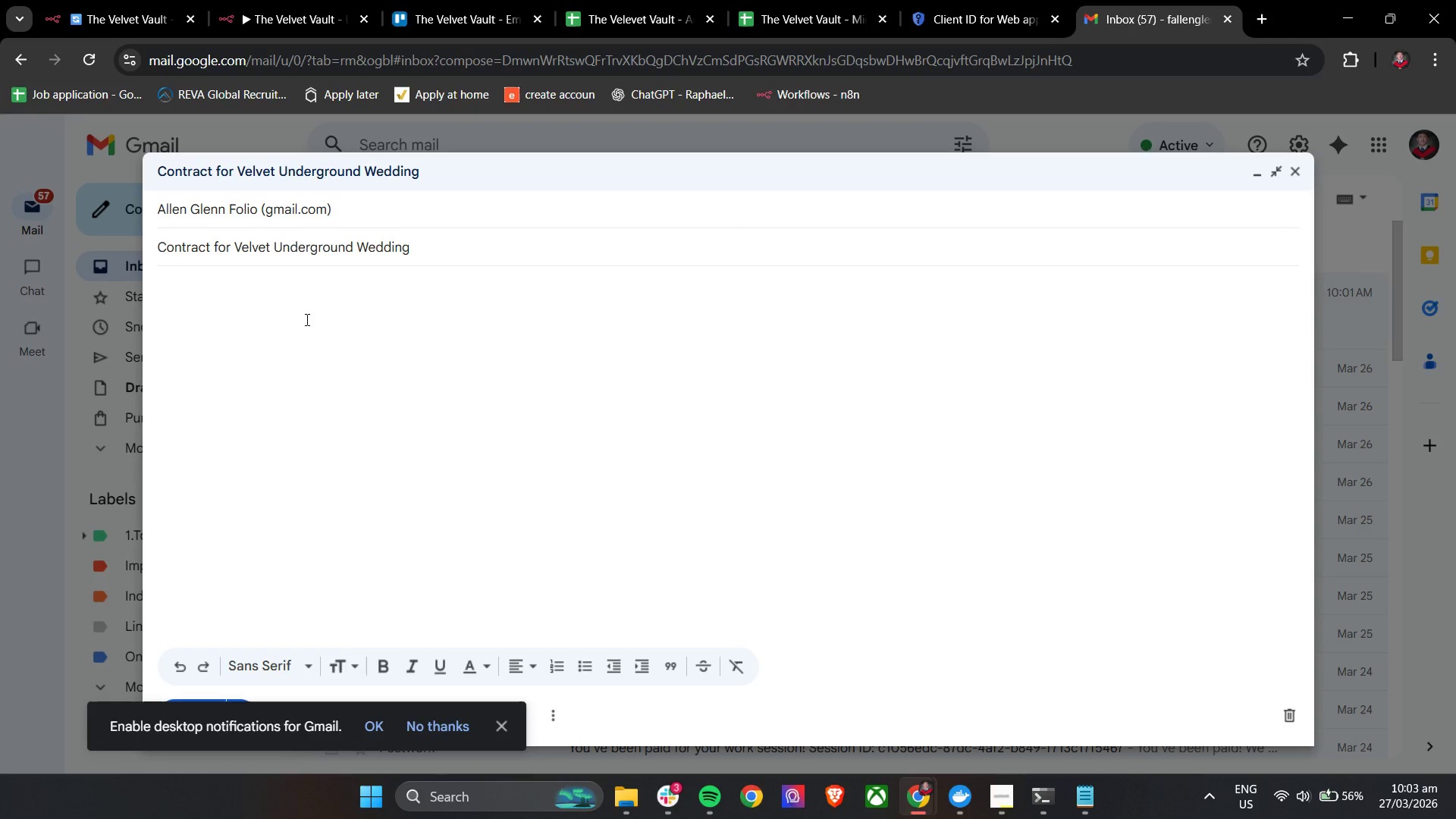 
key(Control+Shift+ShiftLeft)
 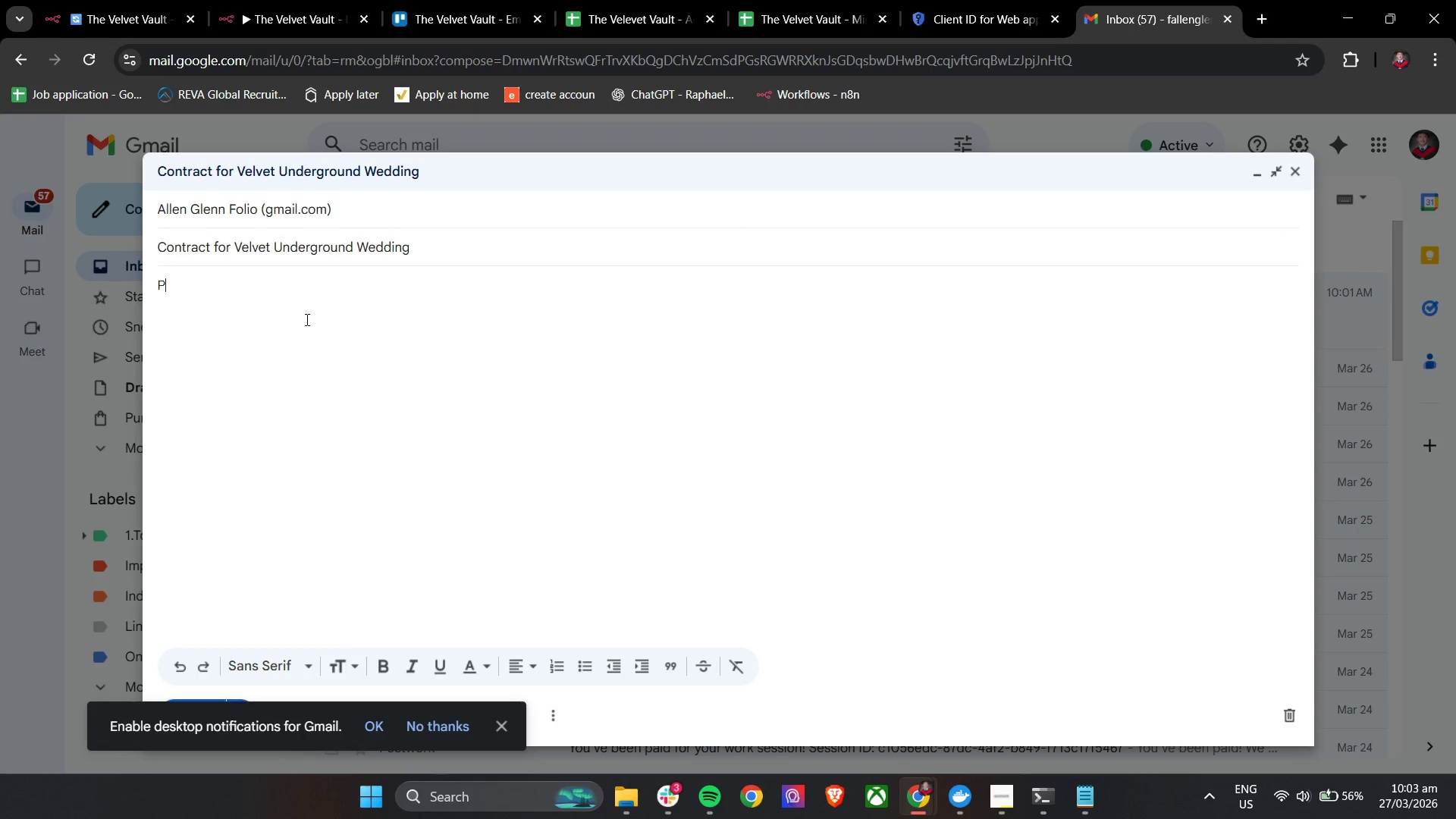 
key(Control+Shift+P)
 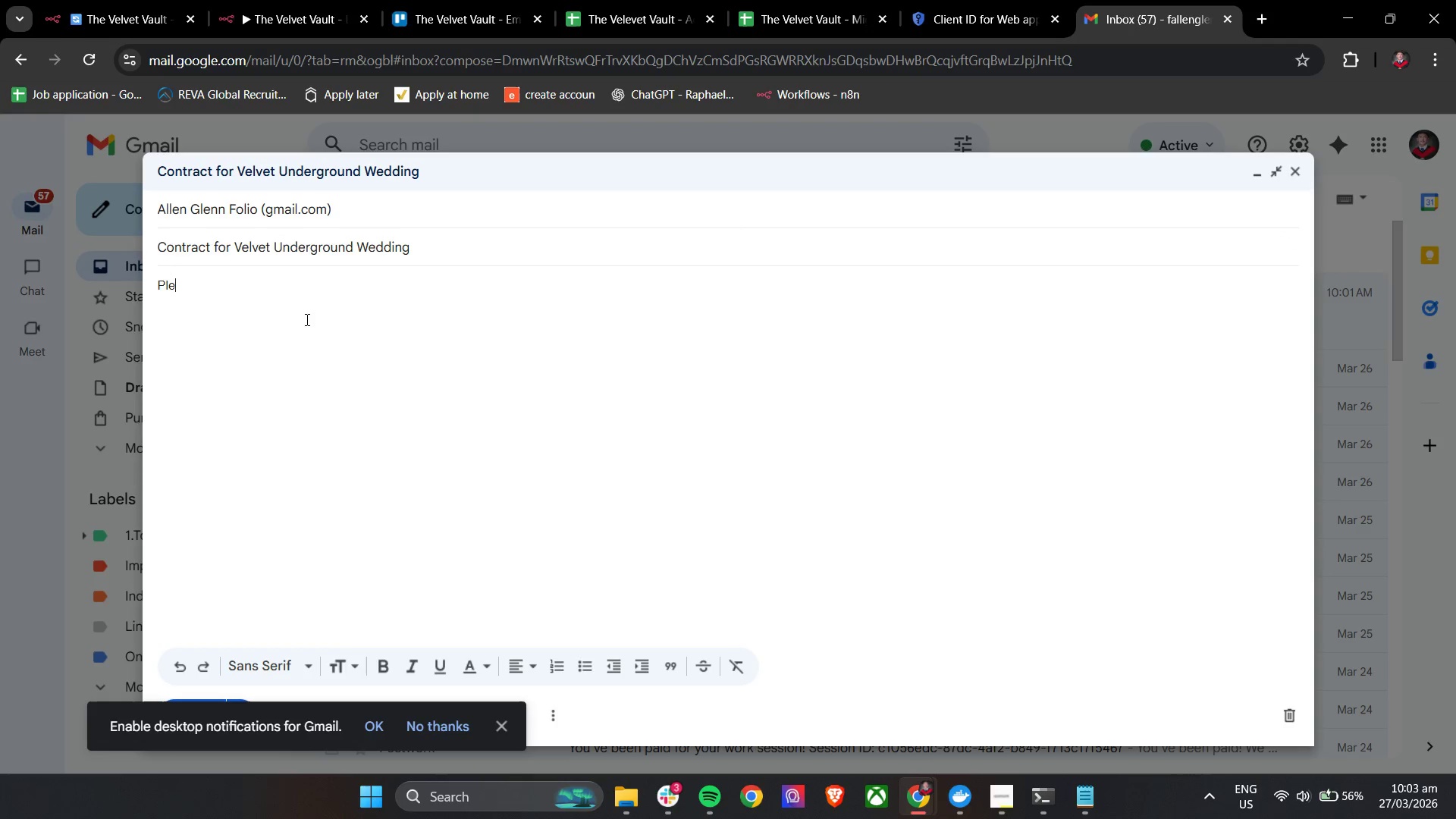 
key(Control+L)
 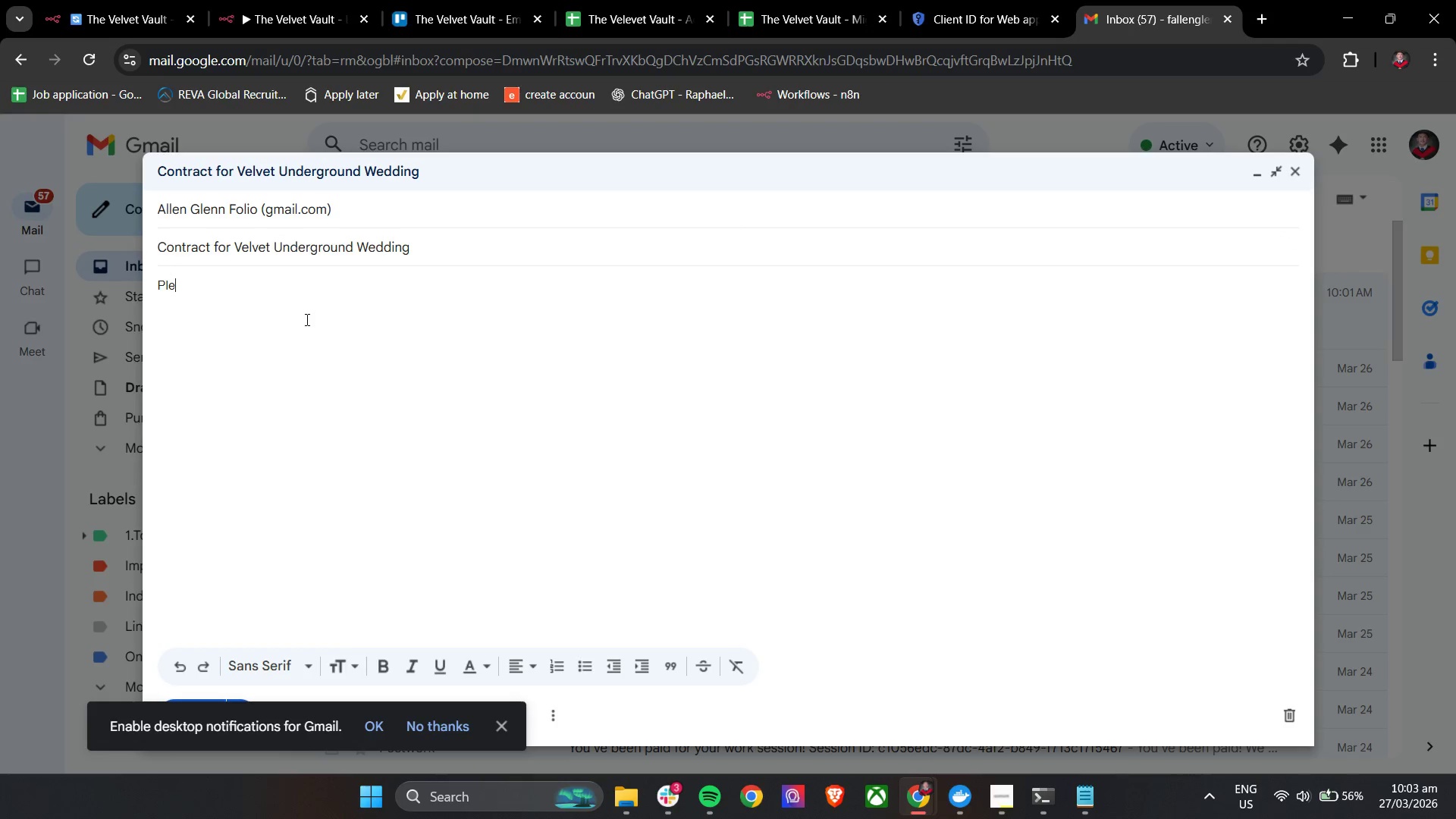 
key(Control+E)
 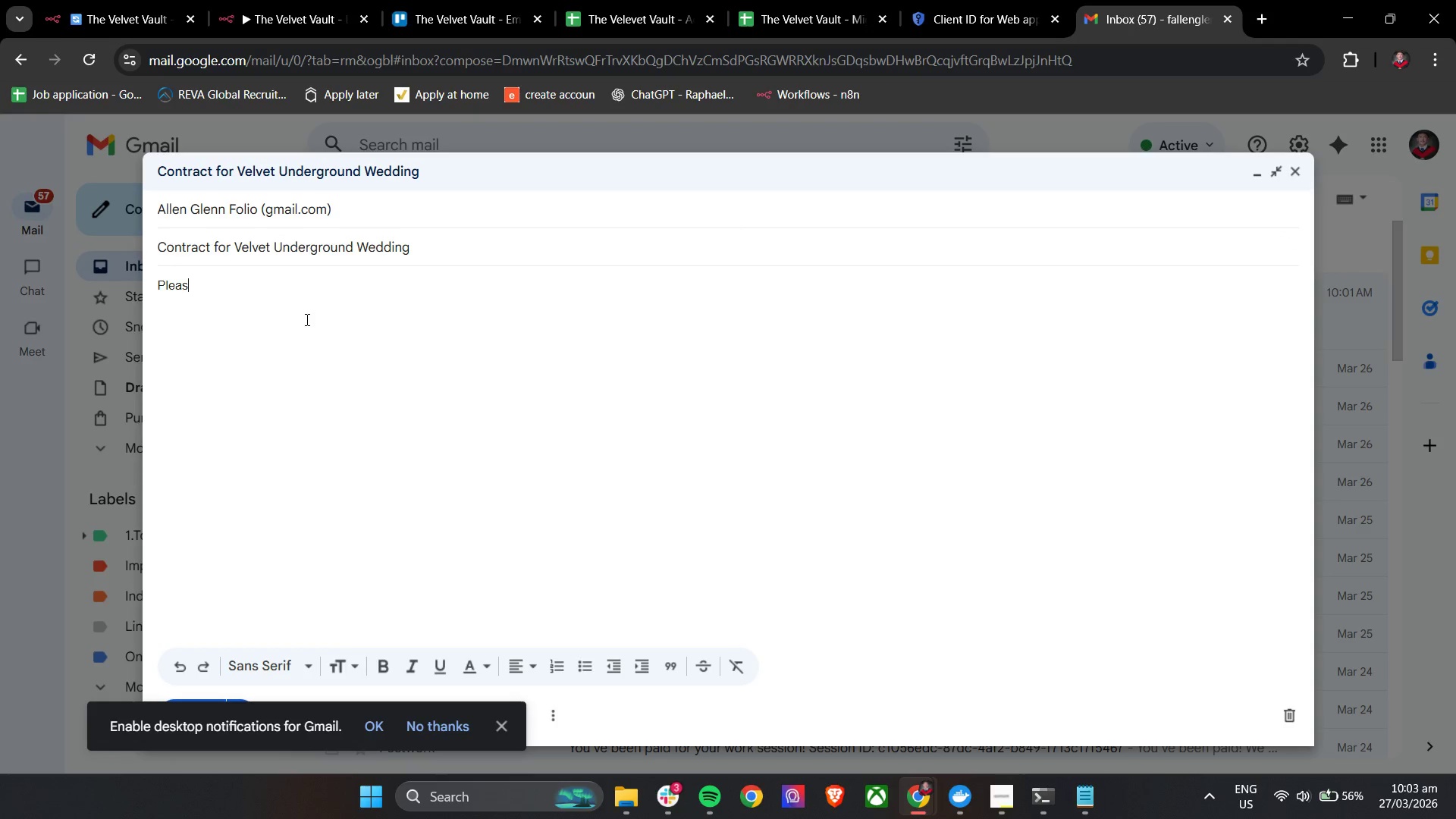 
key(Control+A)
 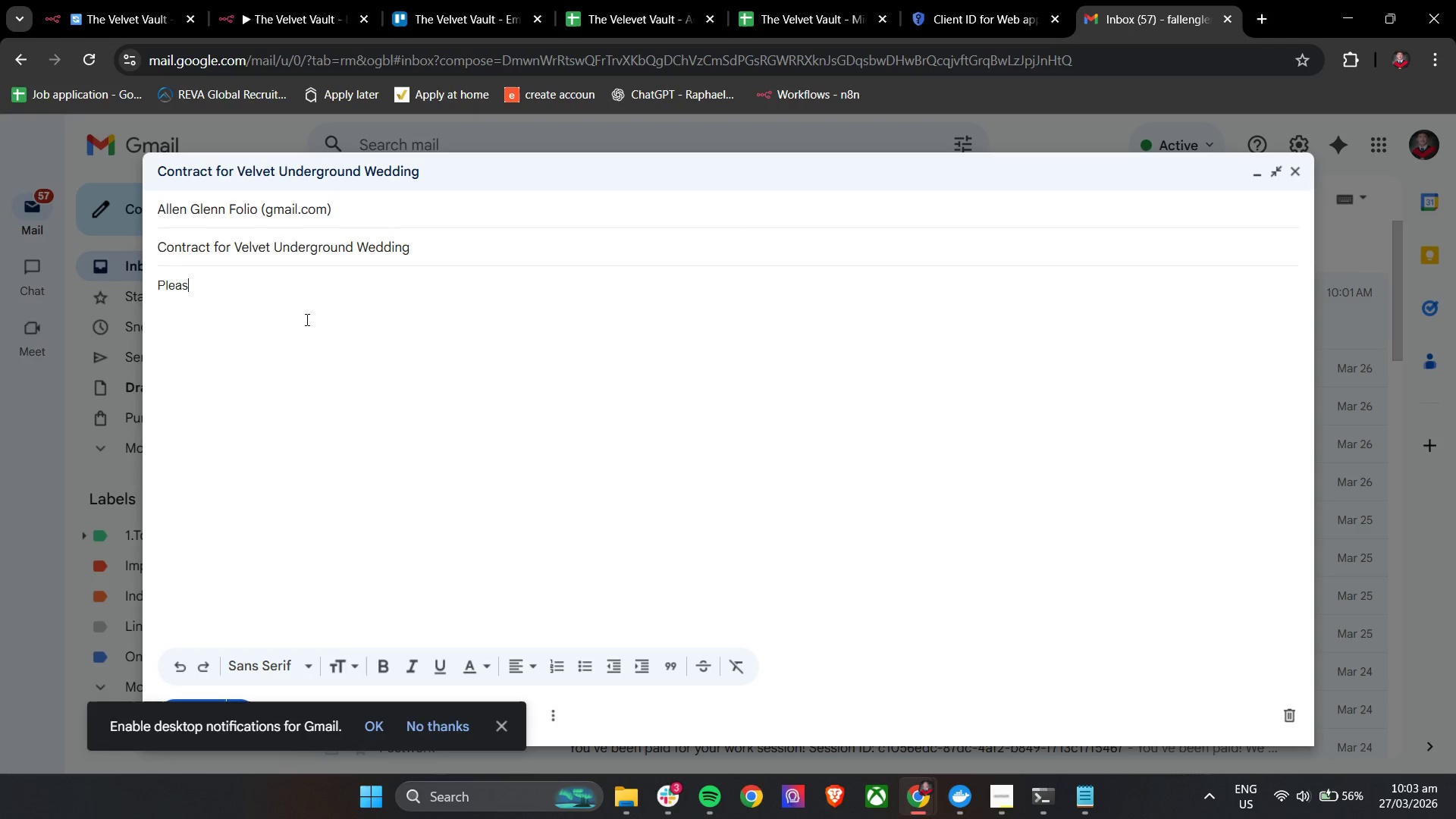 
key(Control+S)
 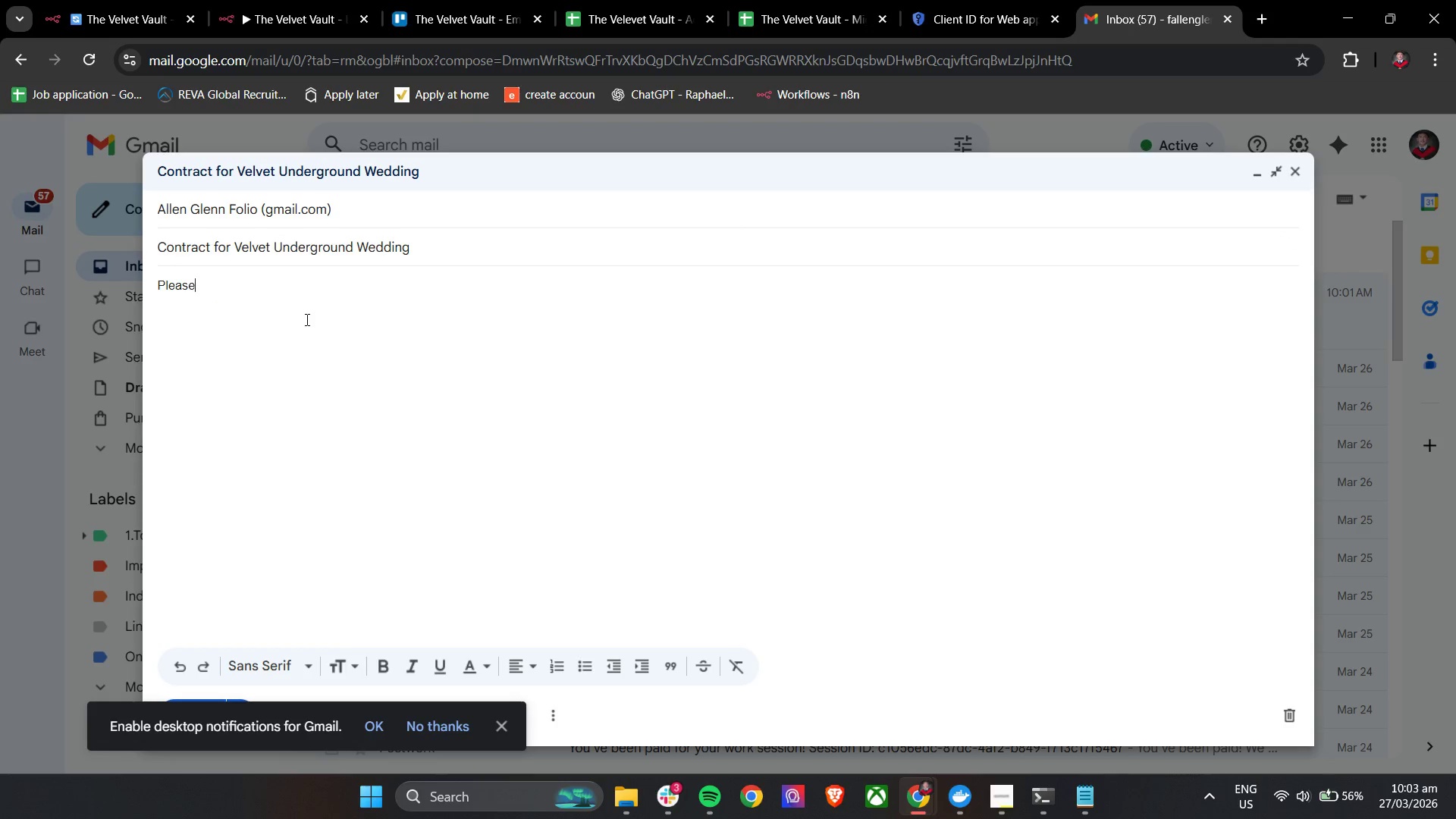 
key(Control+E)
 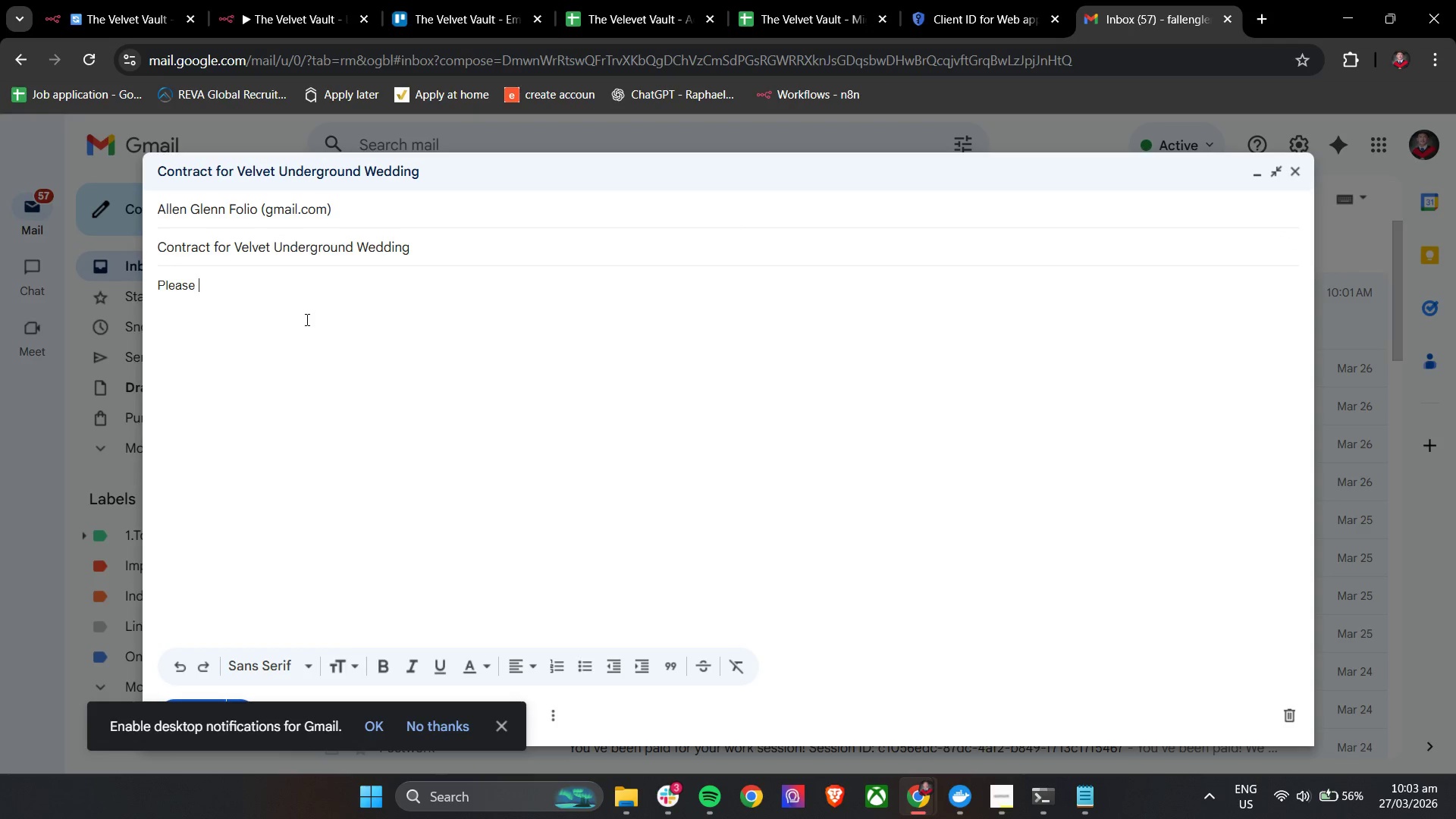 
key(Control+Space)
 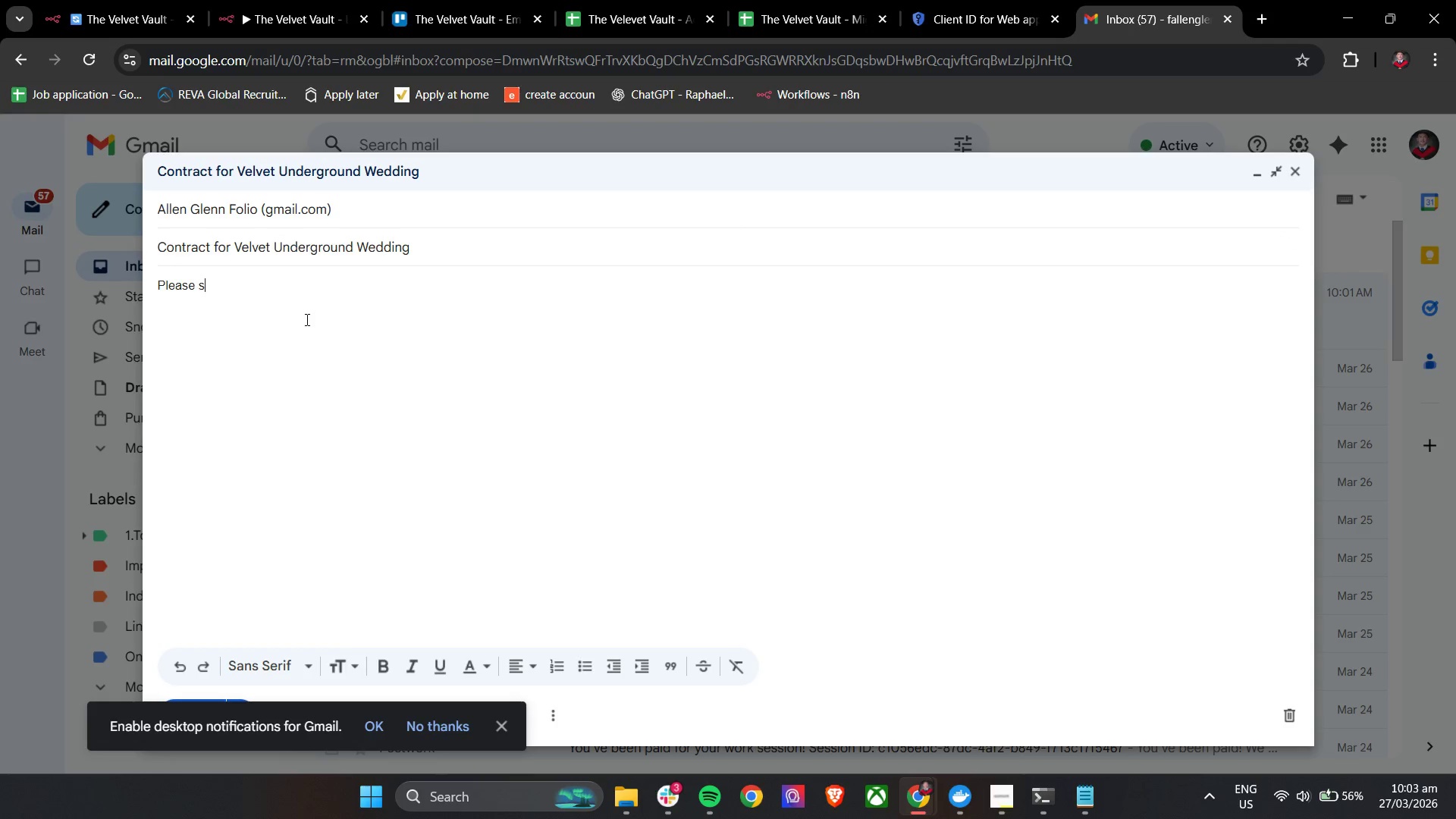 
key(Control+S)
 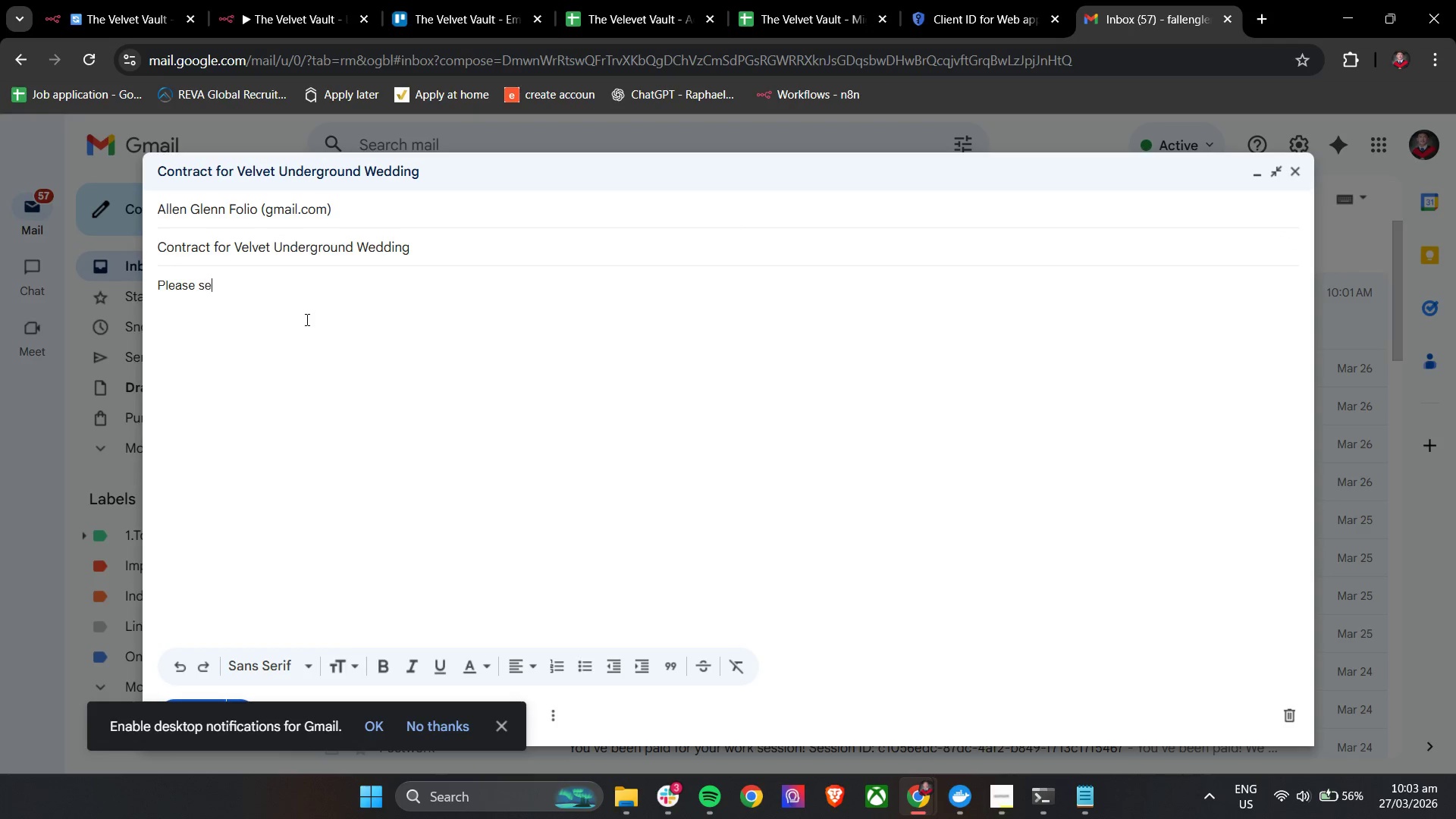 
key(Control+E)
 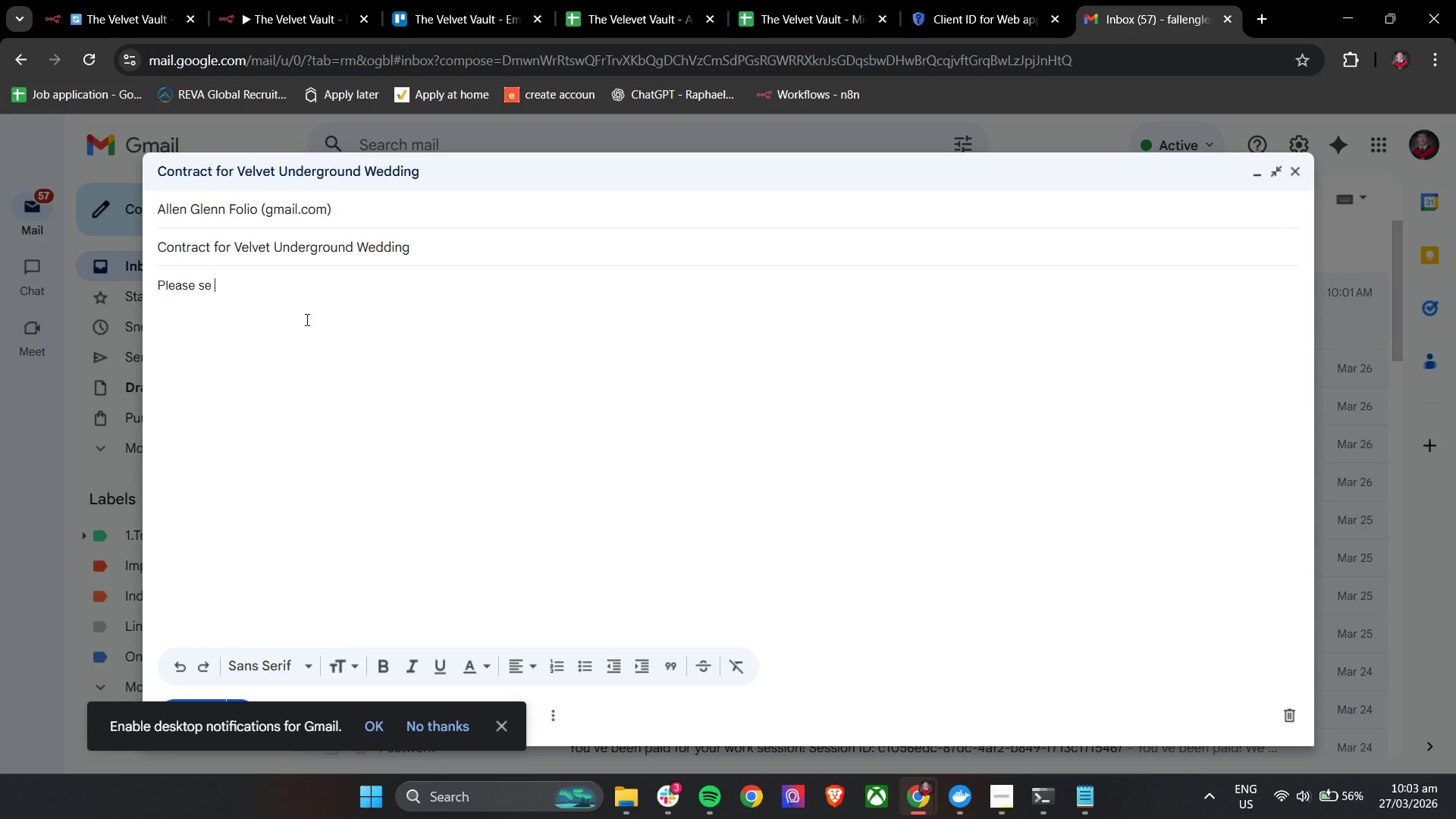 
key(Control+Space)
 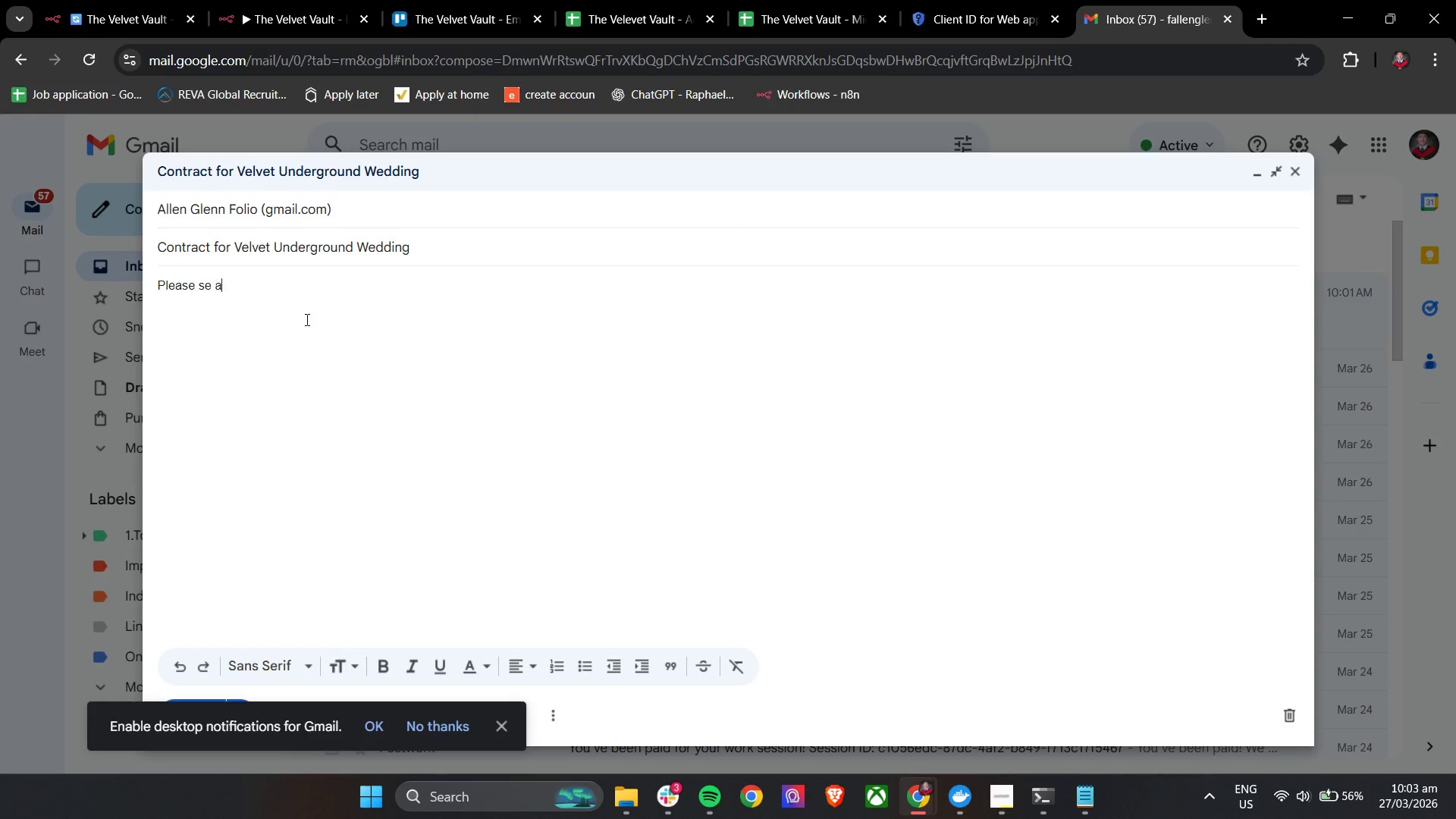 
key(Control+A)
 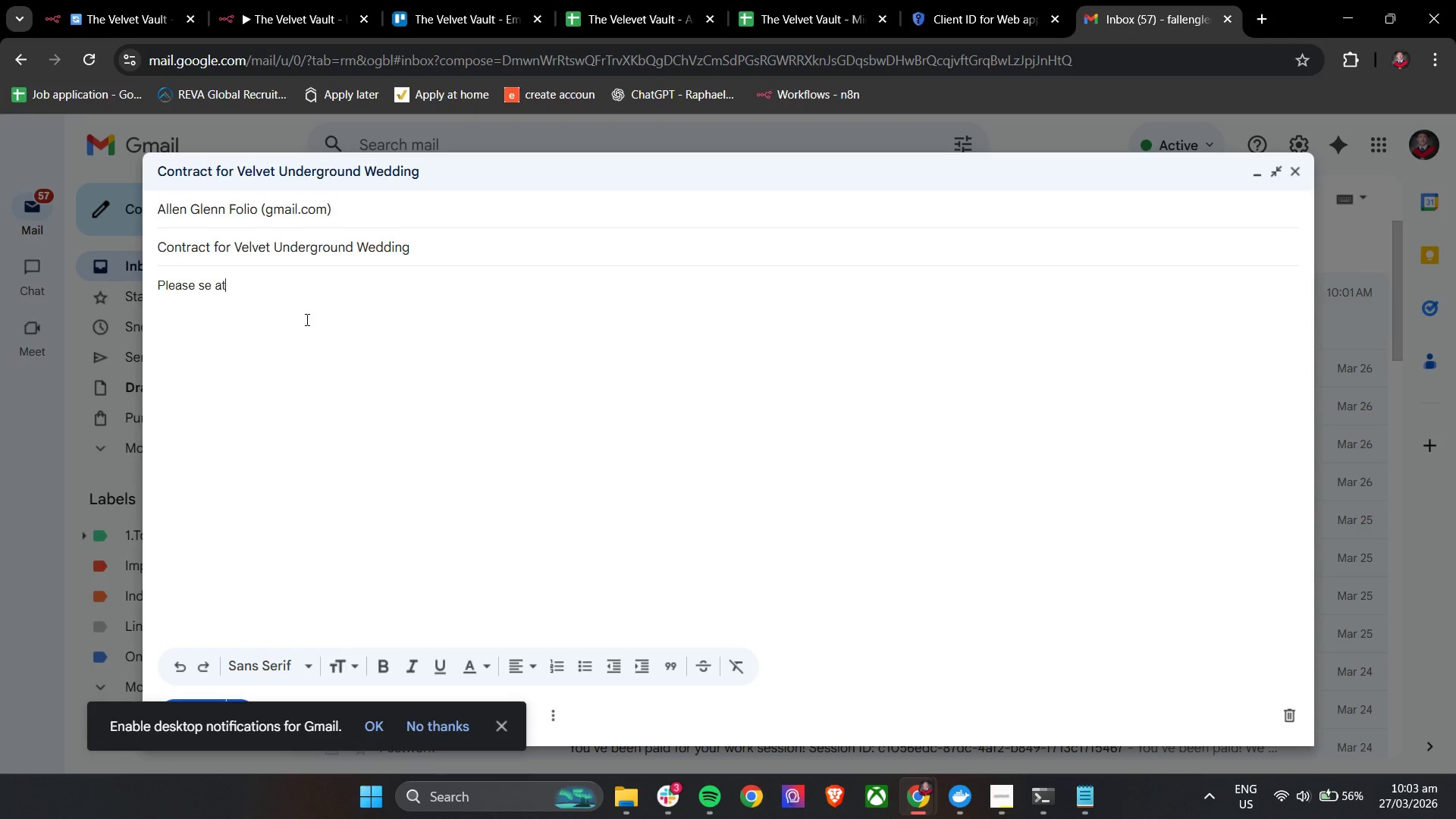 
key(Control+T)
 